 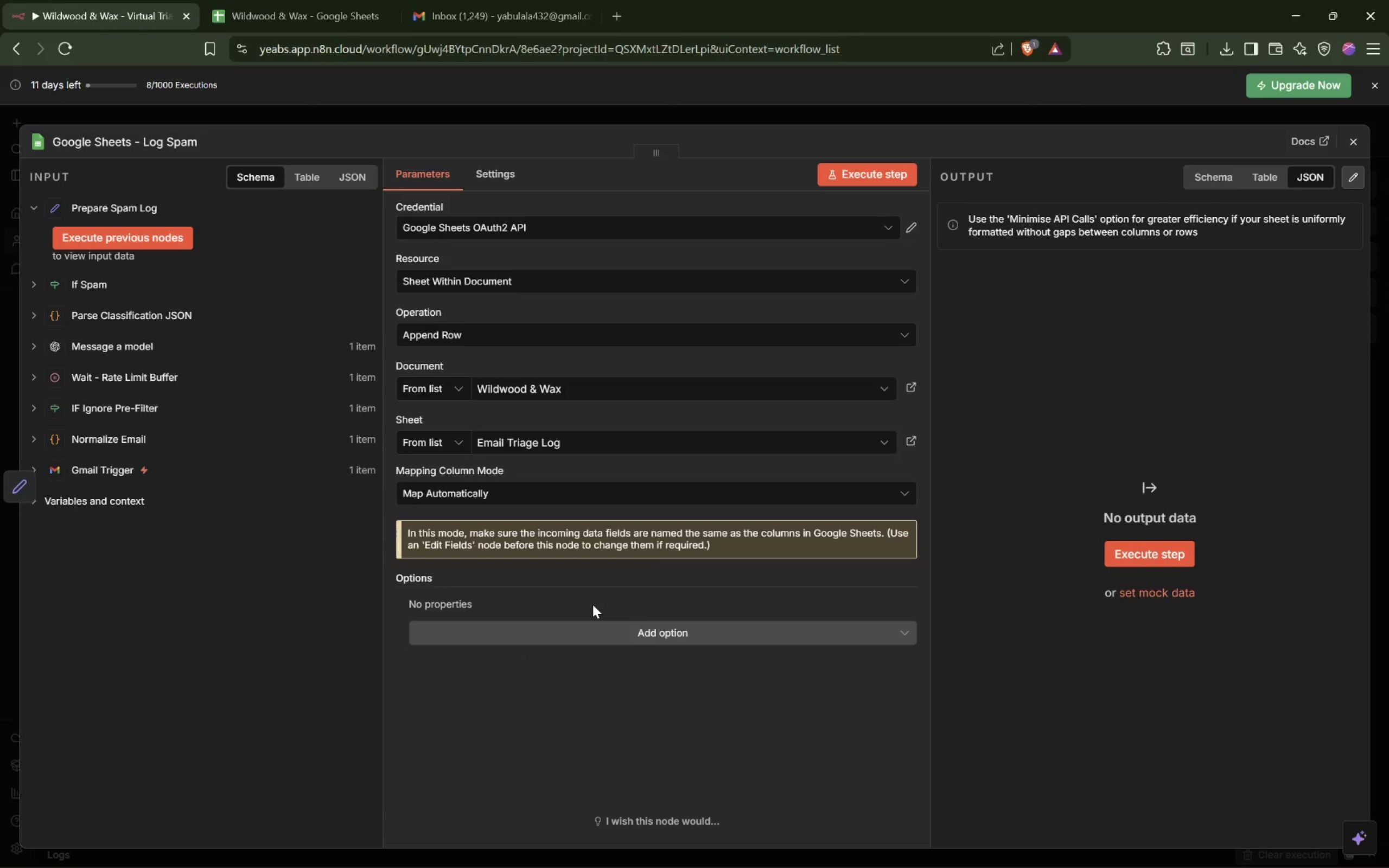 
left_click([550, 730])
 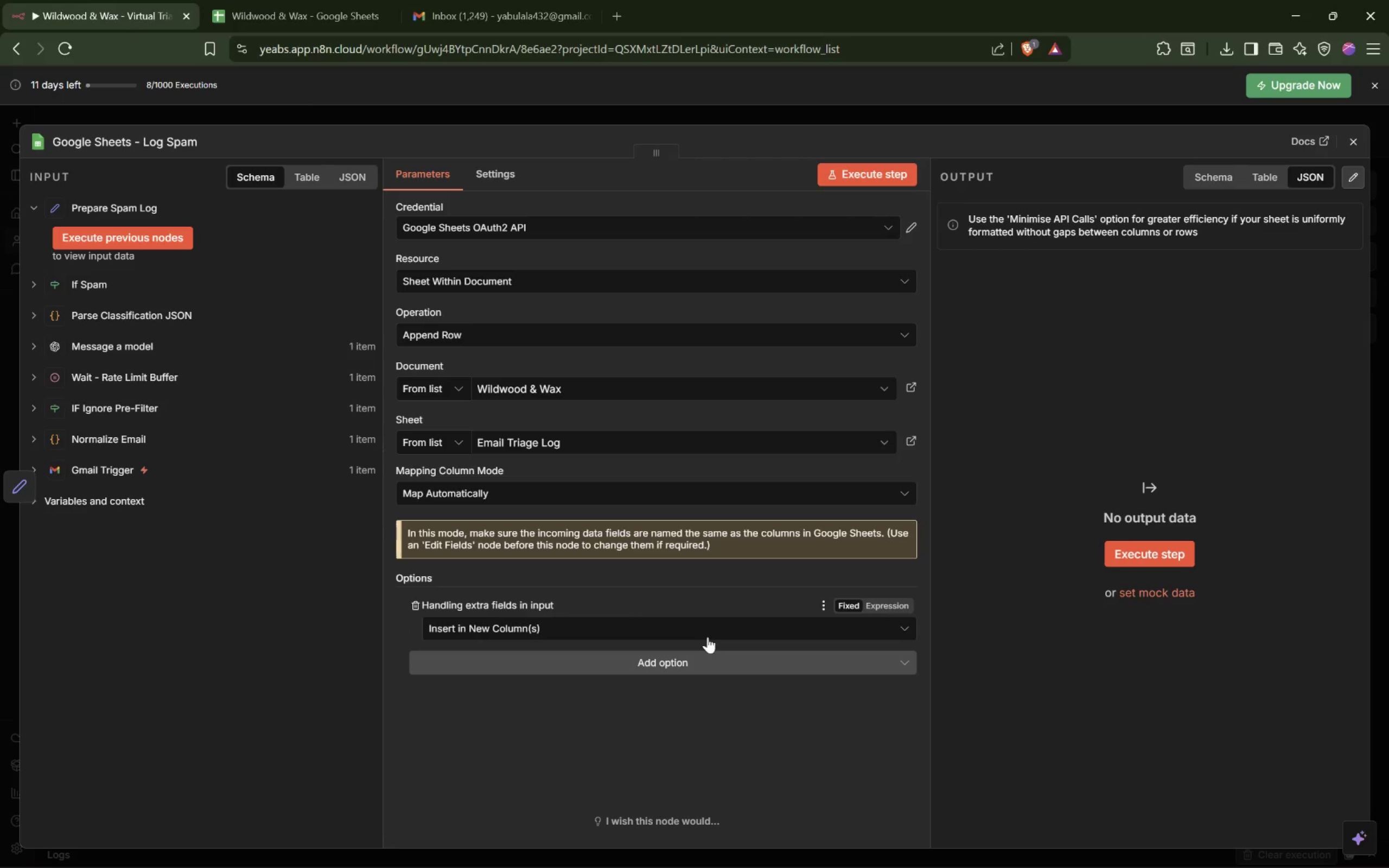 
mouse_move([594, 639])
 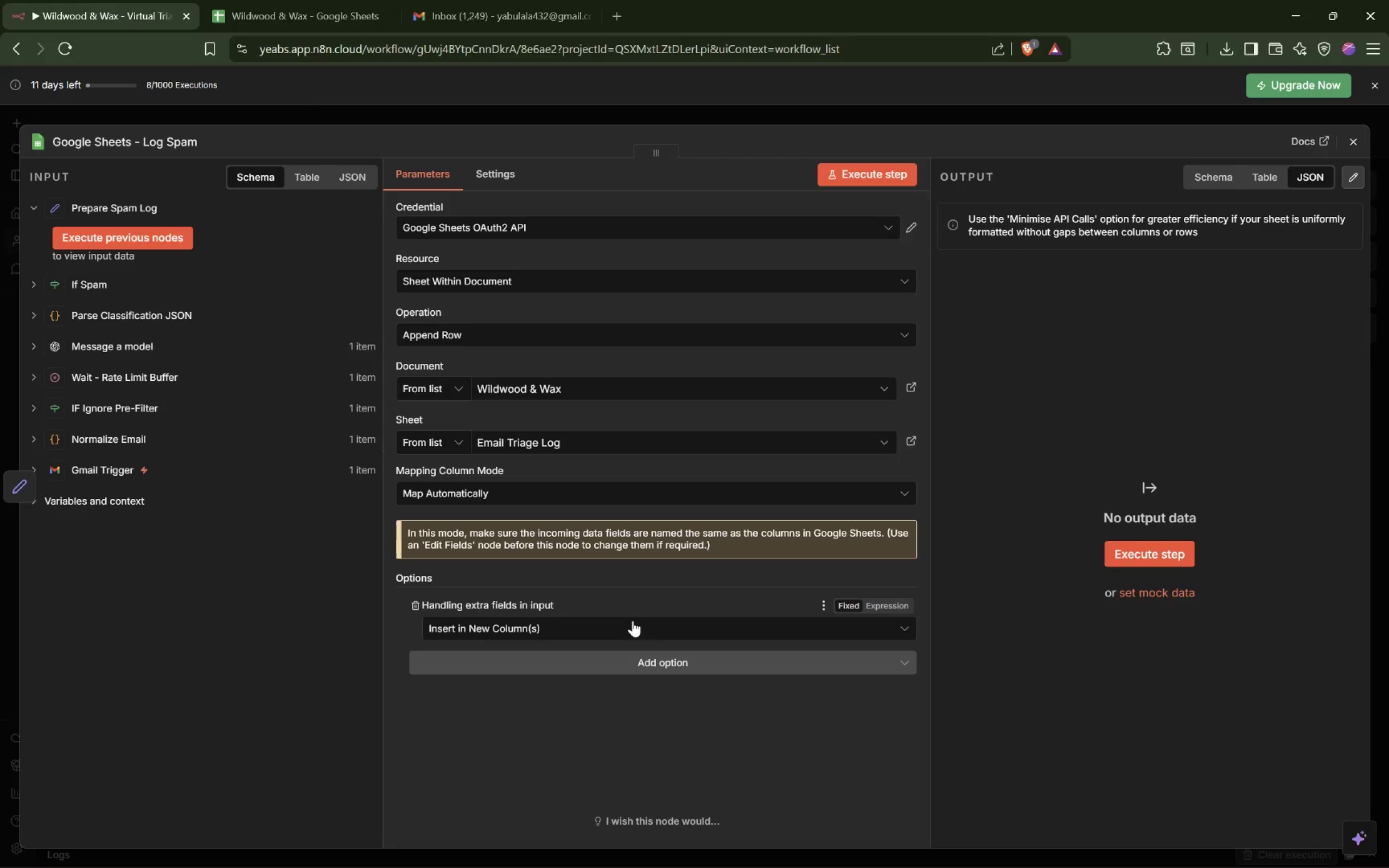 
left_click([616, 630])
 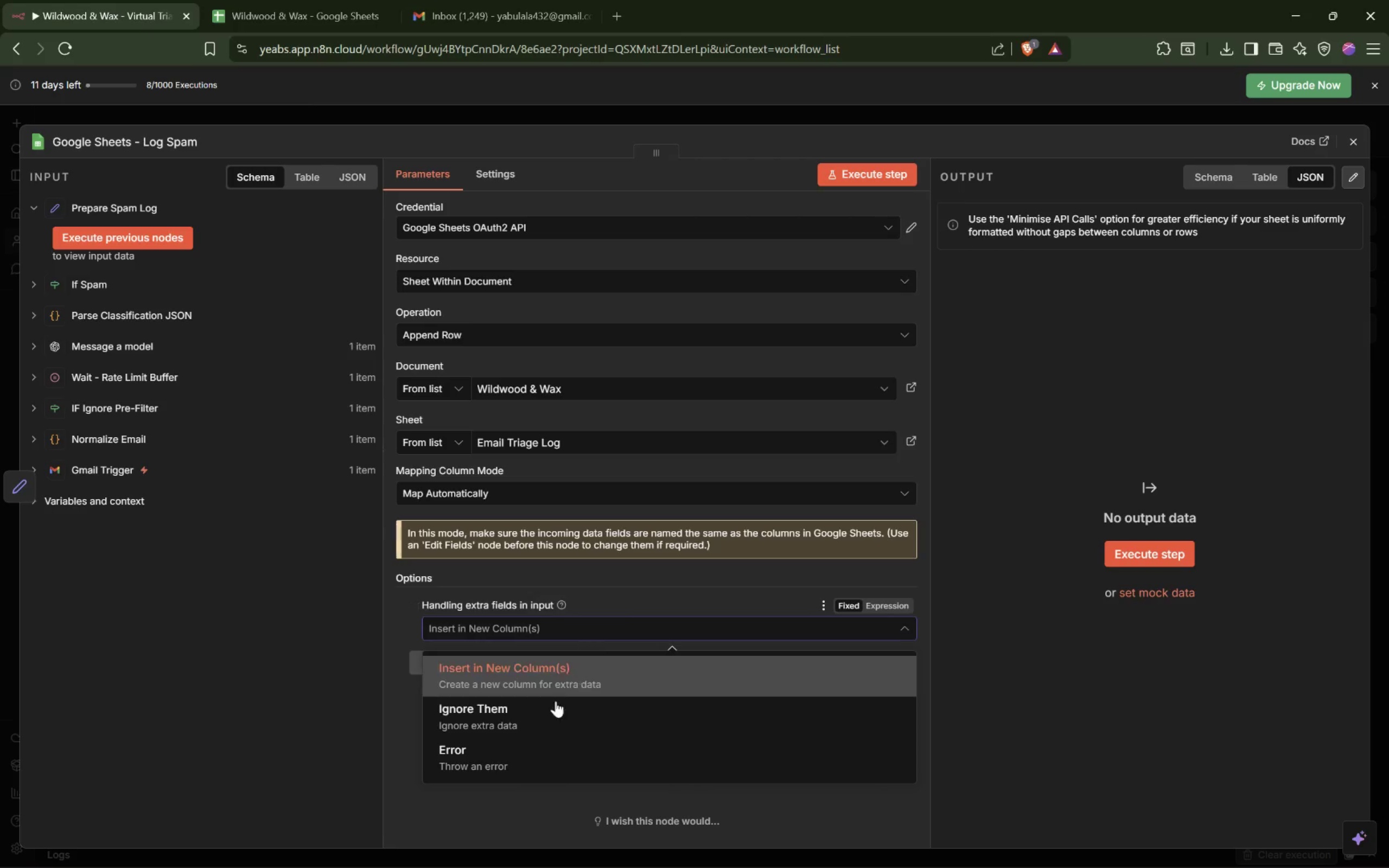 
left_click([527, 726])
 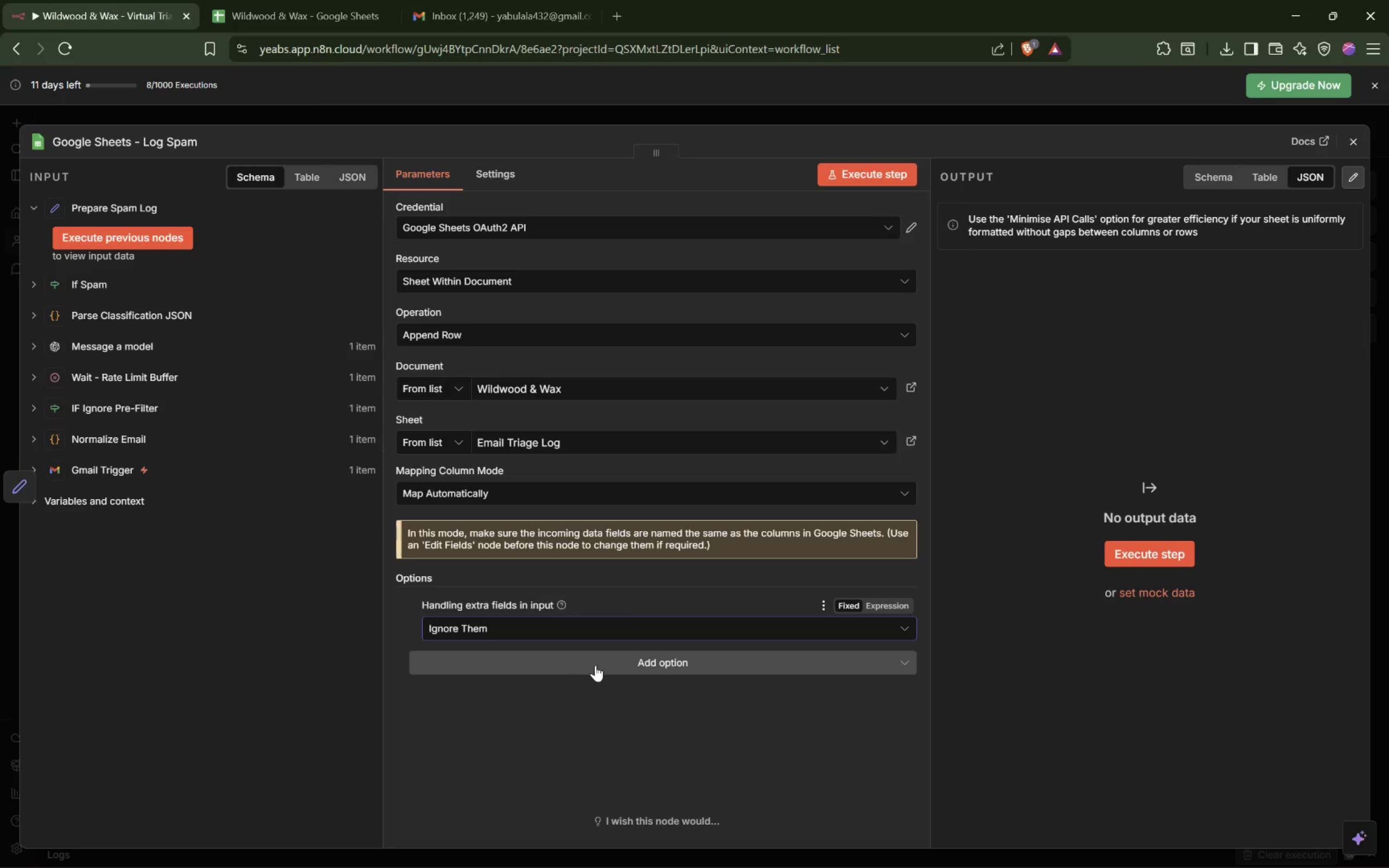 
left_click([598, 666])
 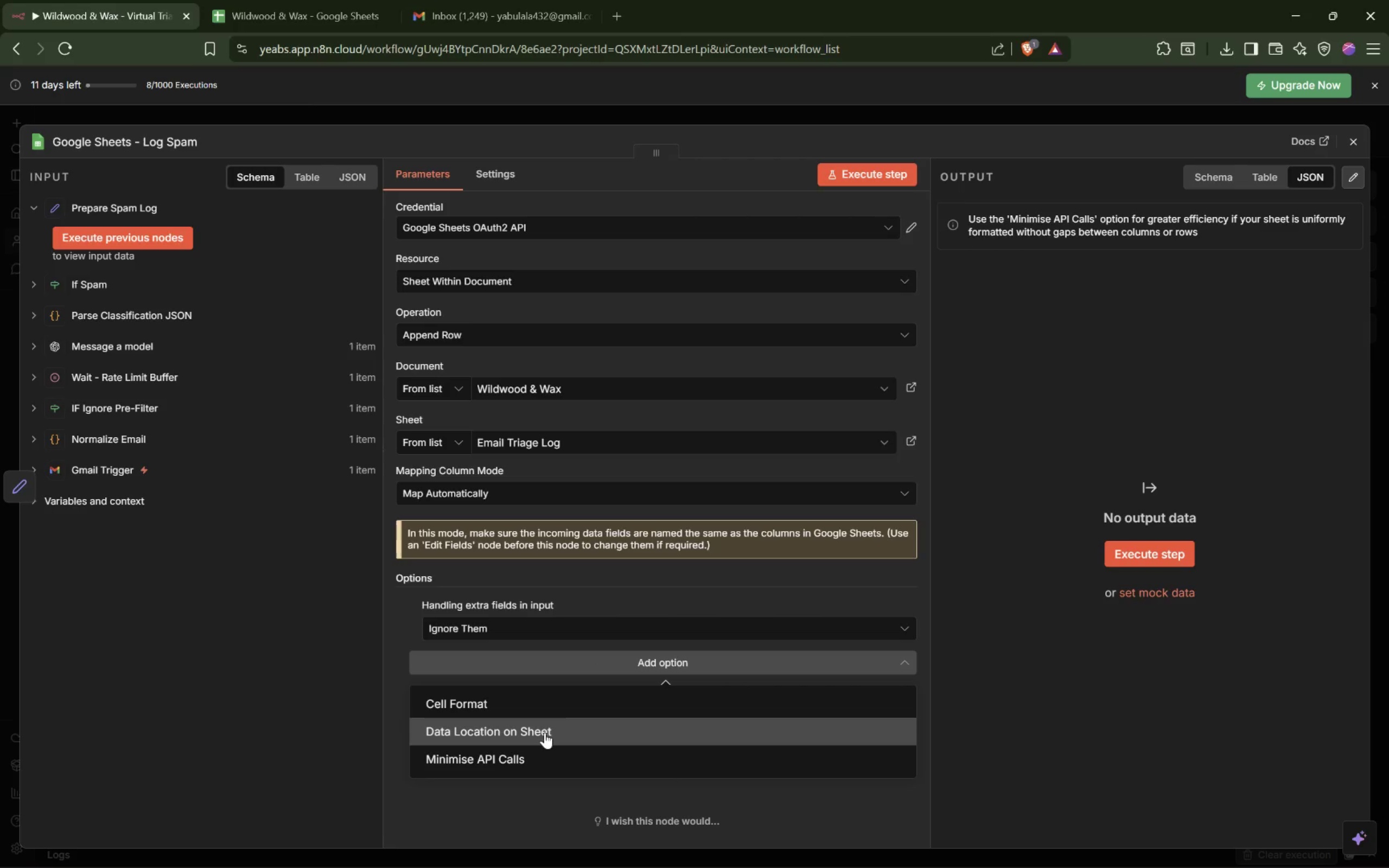 
left_click([538, 709])
 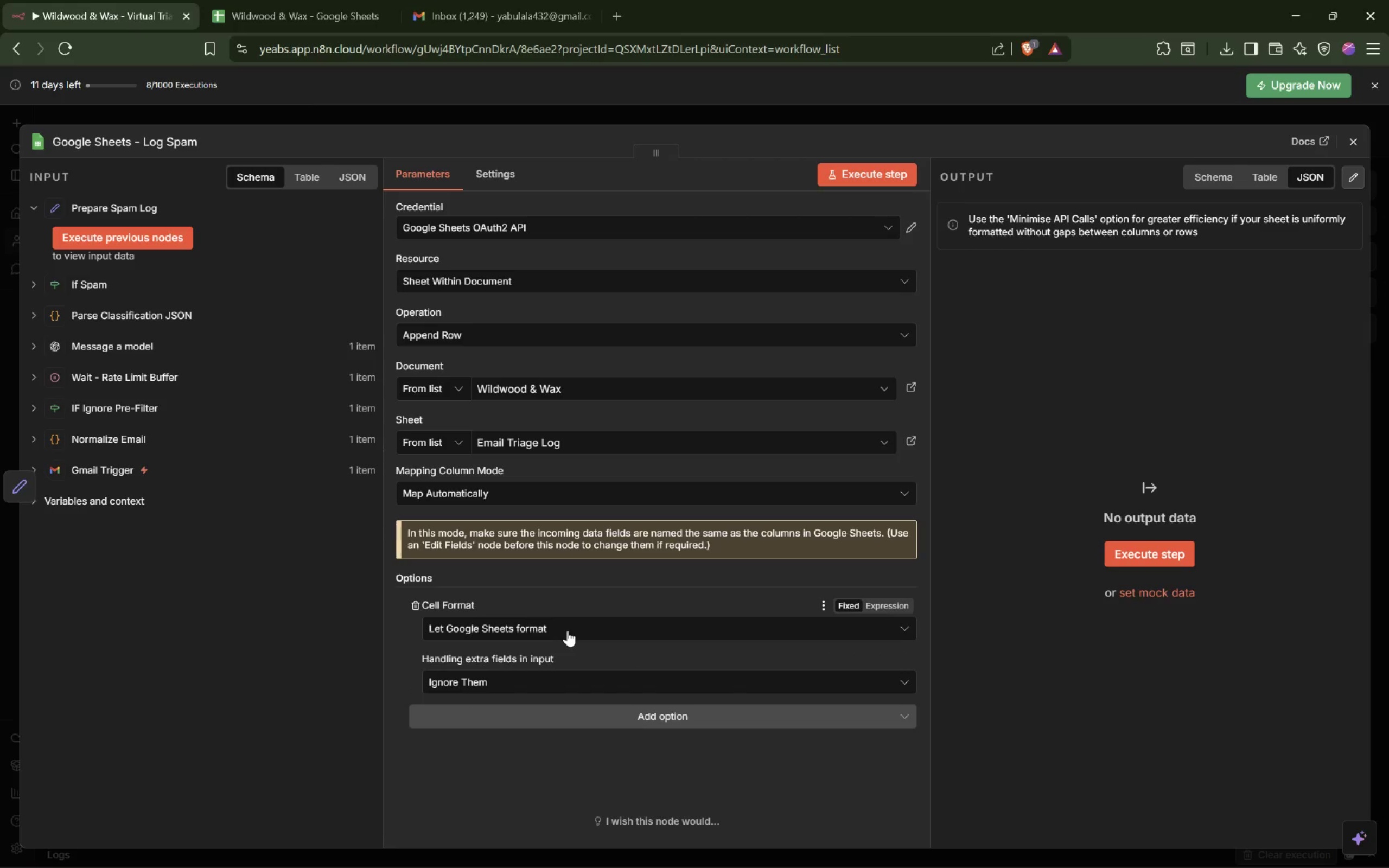 
left_click([569, 630])
 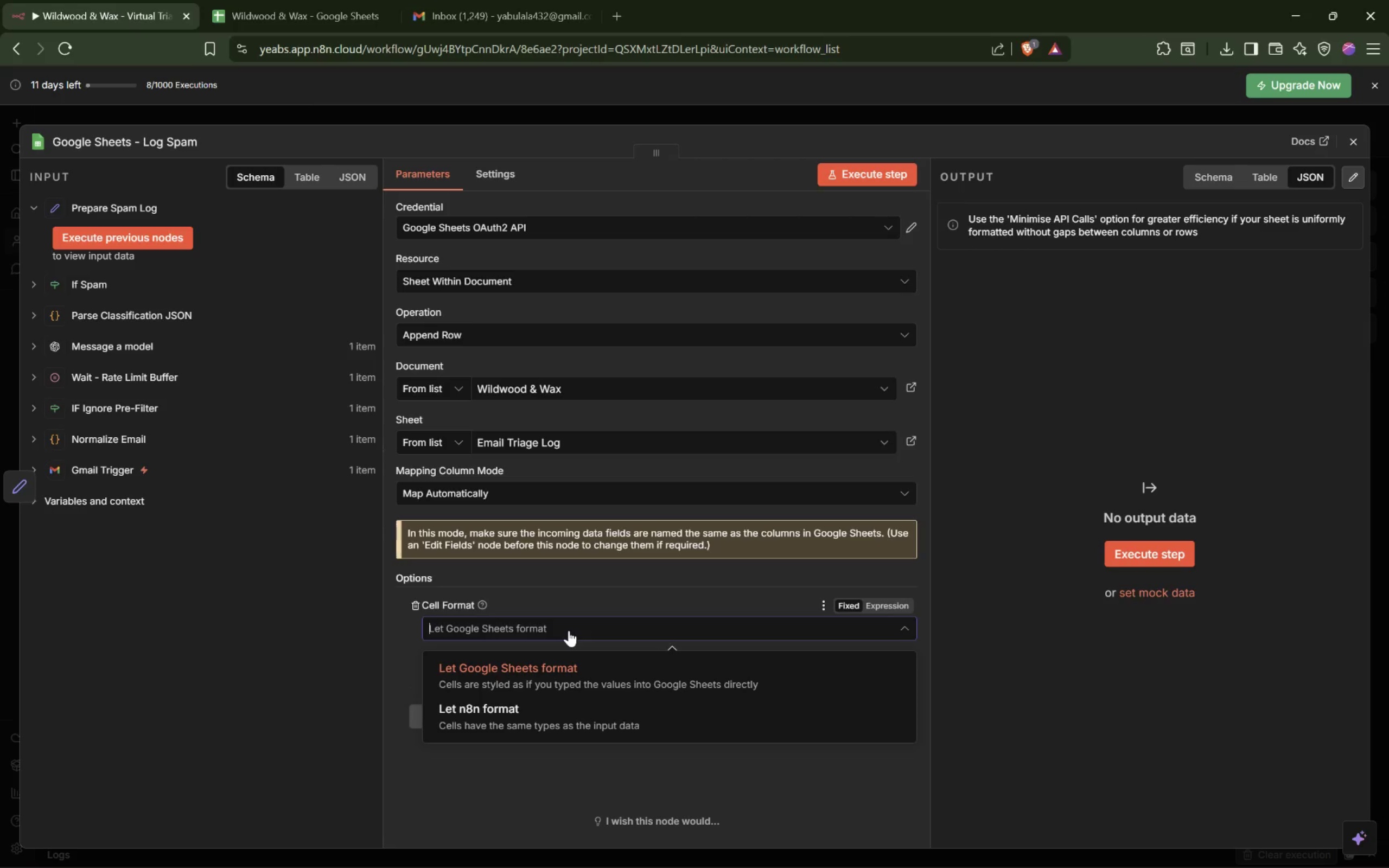 
left_click([531, 712])
 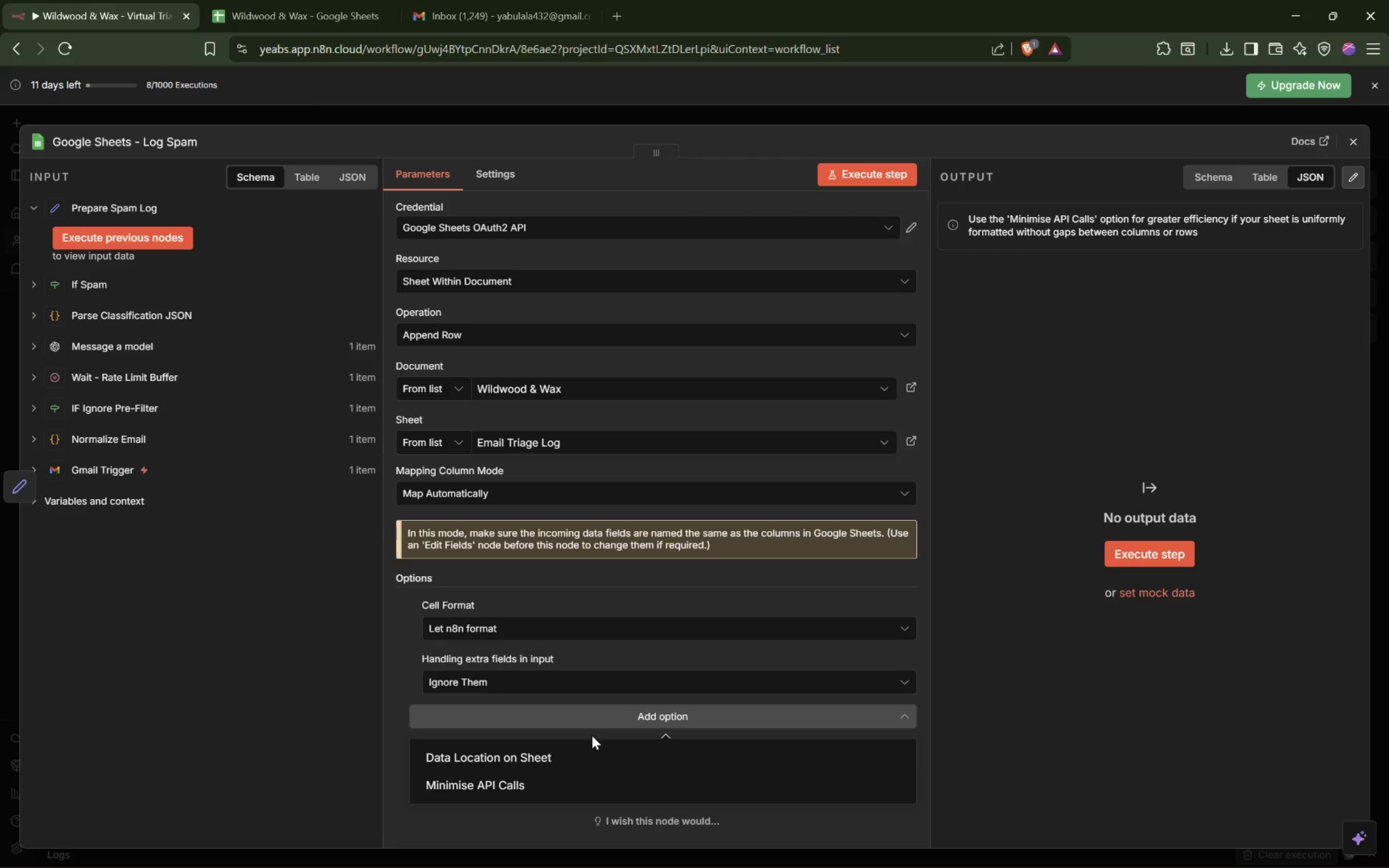 
left_click([576, 750])
 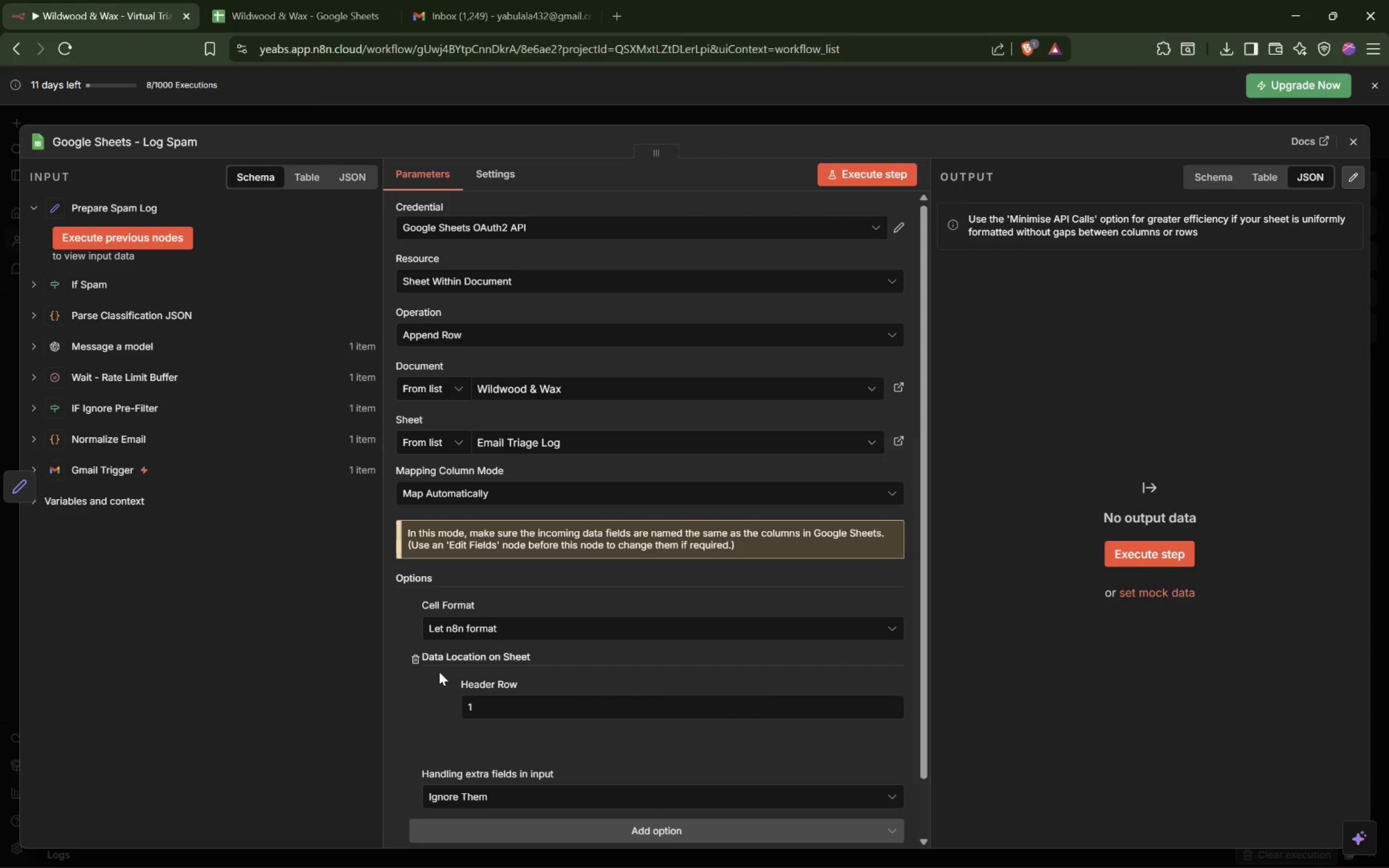 
left_click([421, 658])
 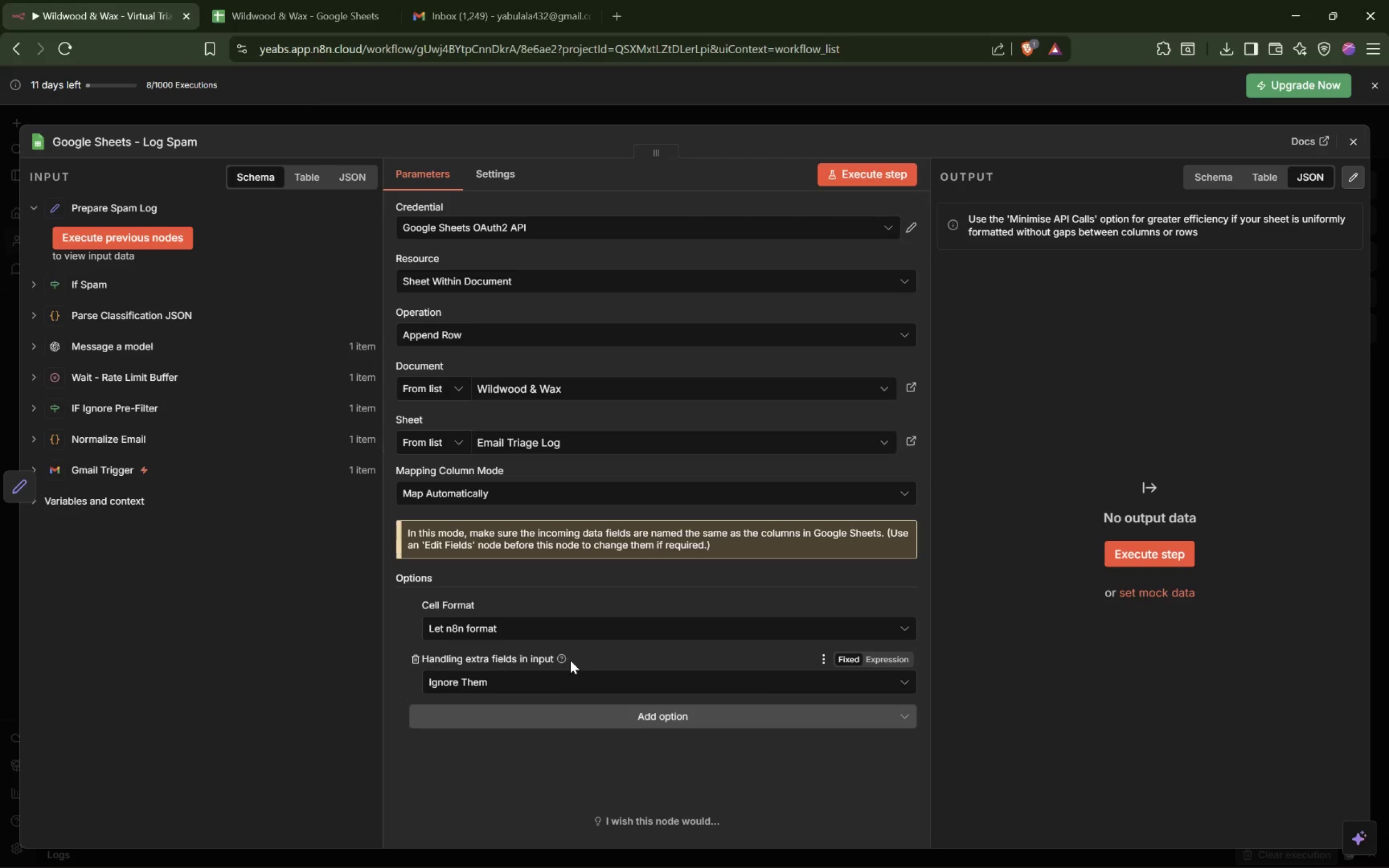 
scroll: coordinate [572, 659], scroll_direction: down, amount: 4.0
 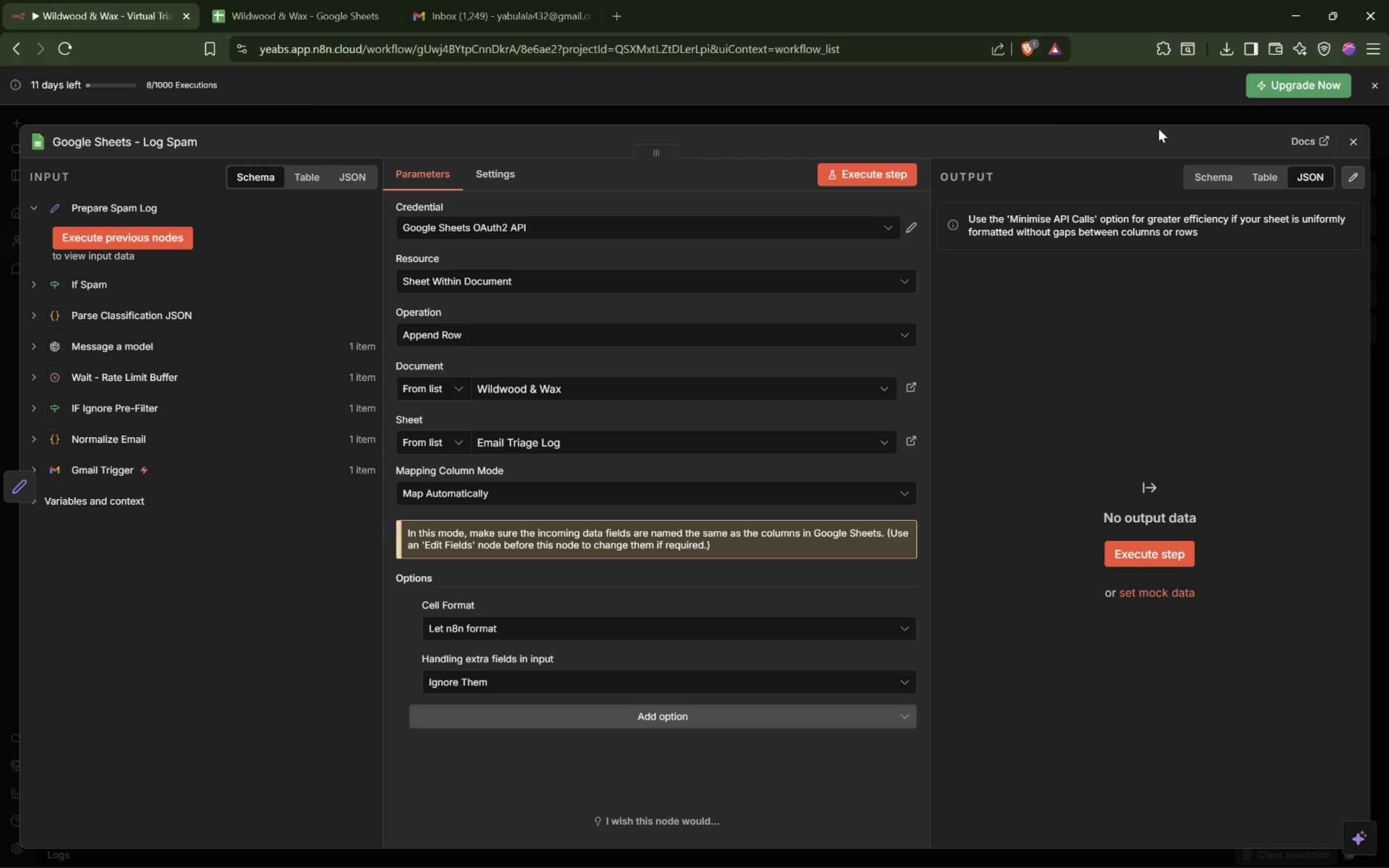 
left_click([1358, 145])
 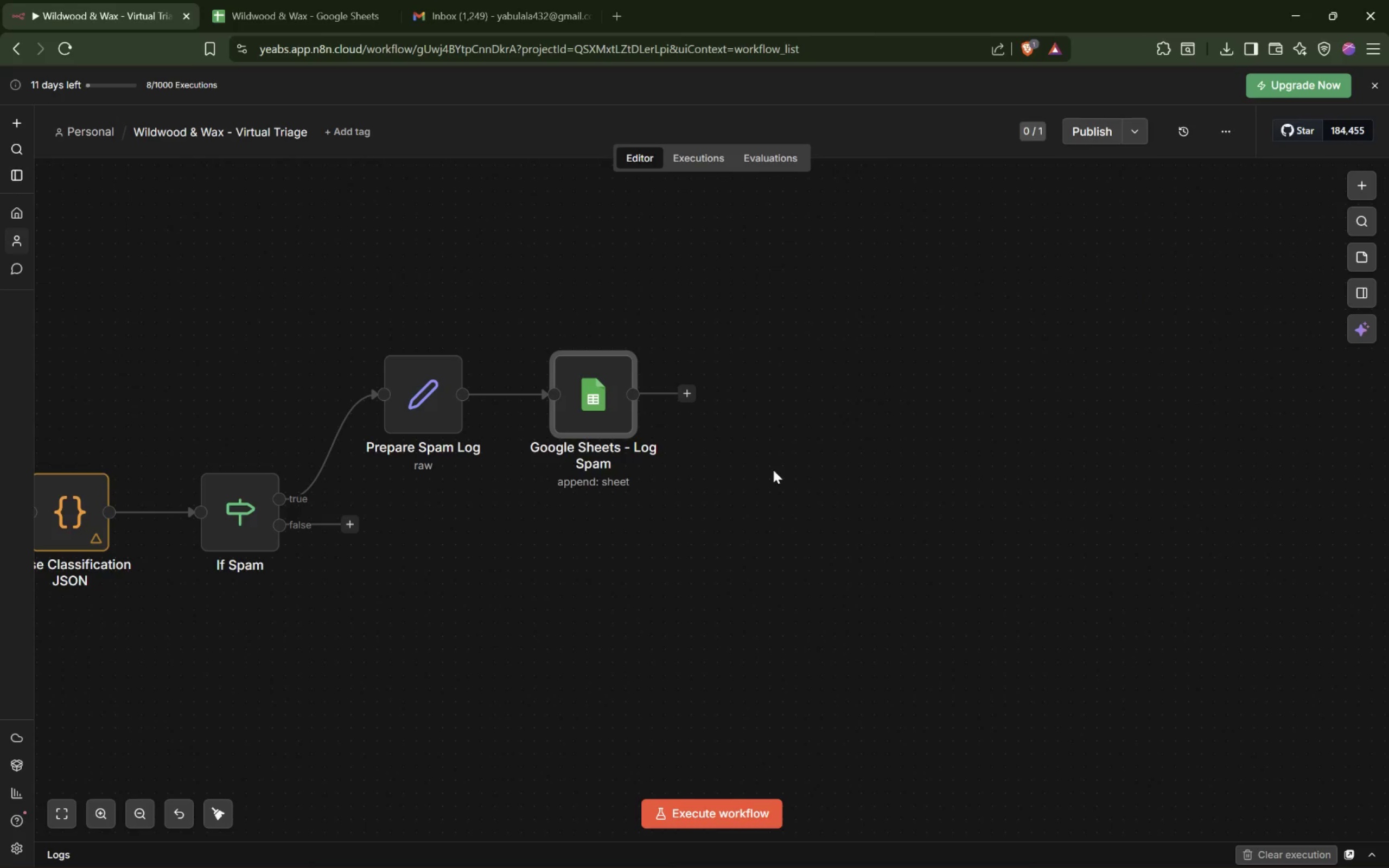 
wait(18.2)
 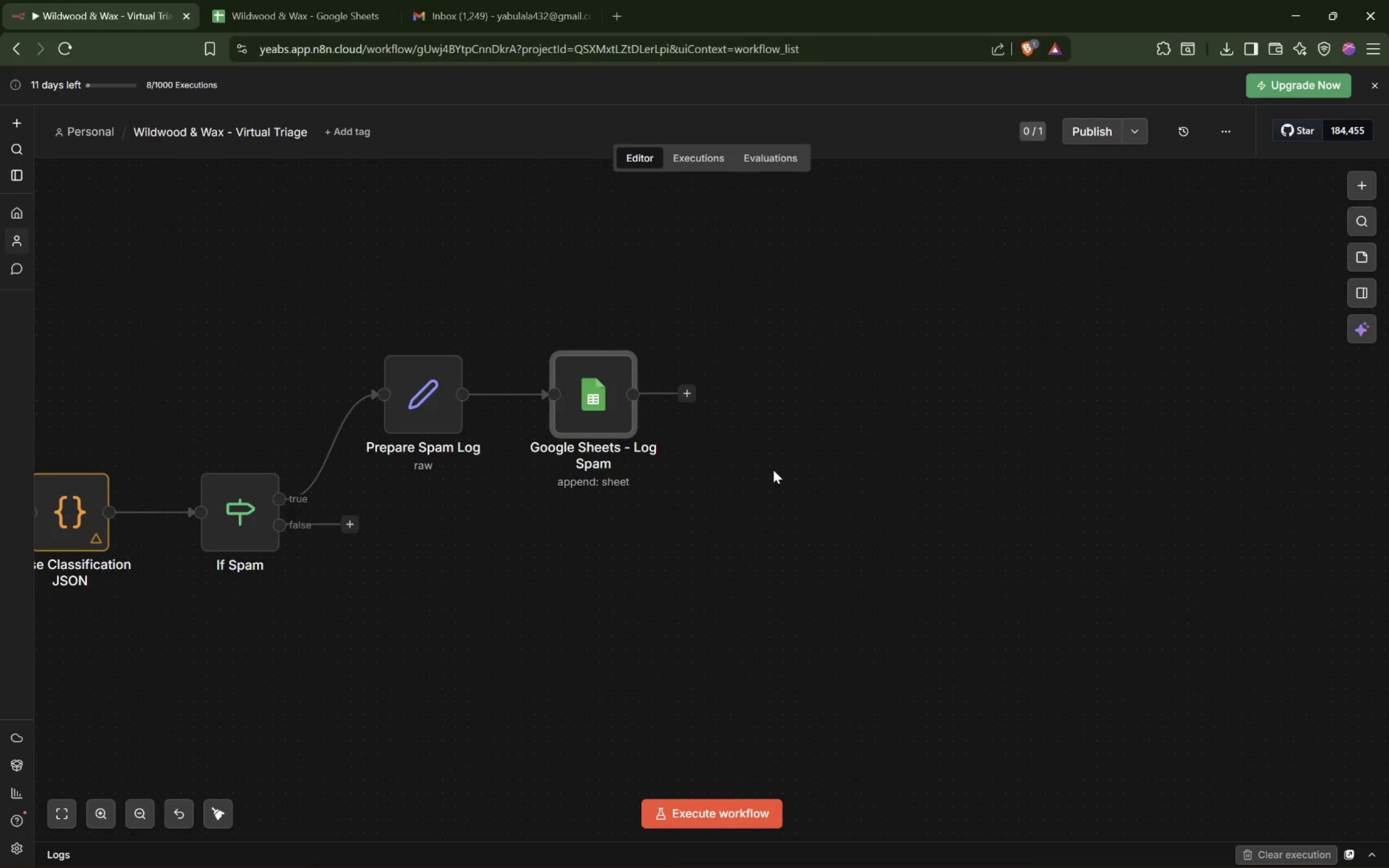 
left_click([1228, 130])
 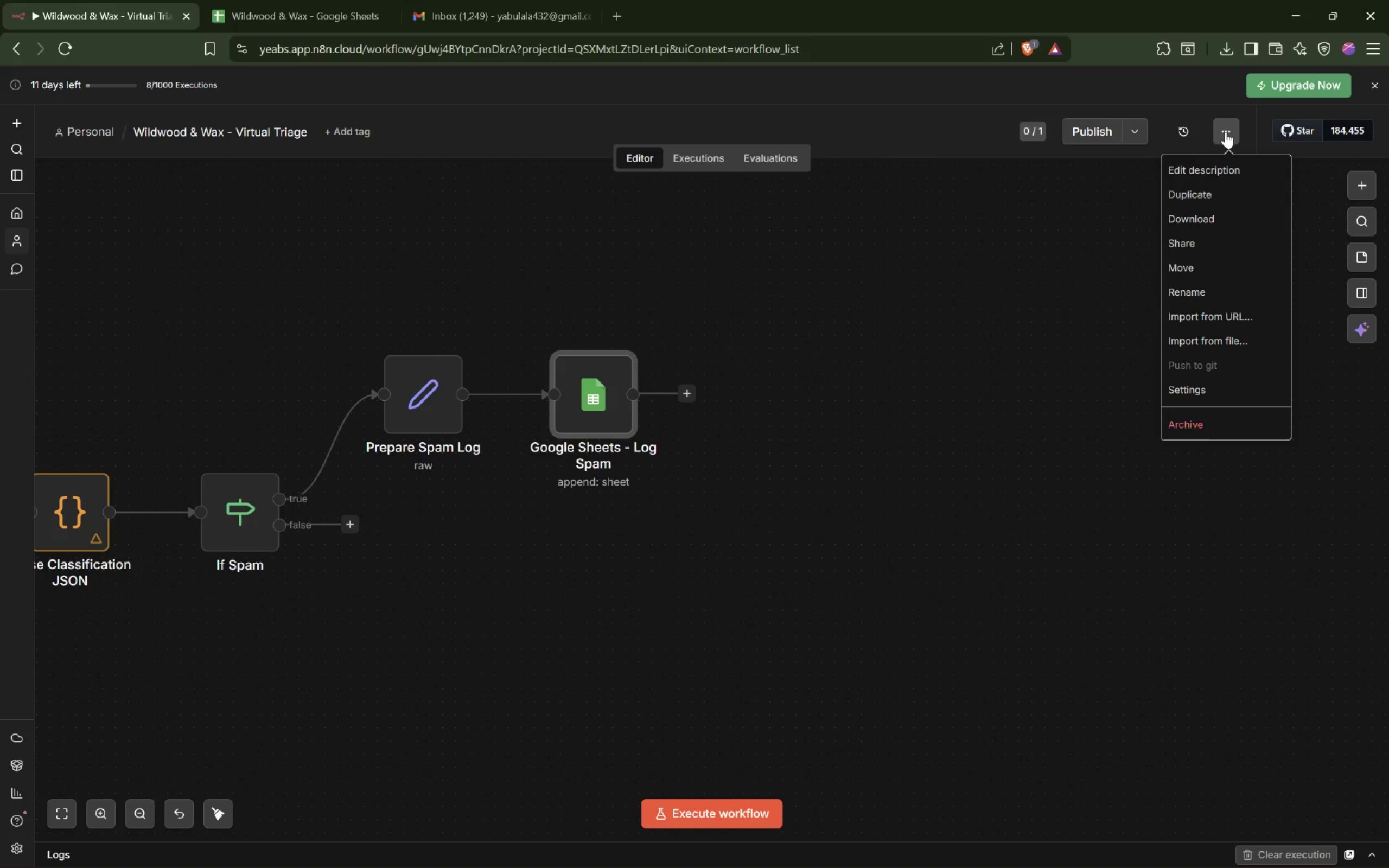 
wait(8.08)
 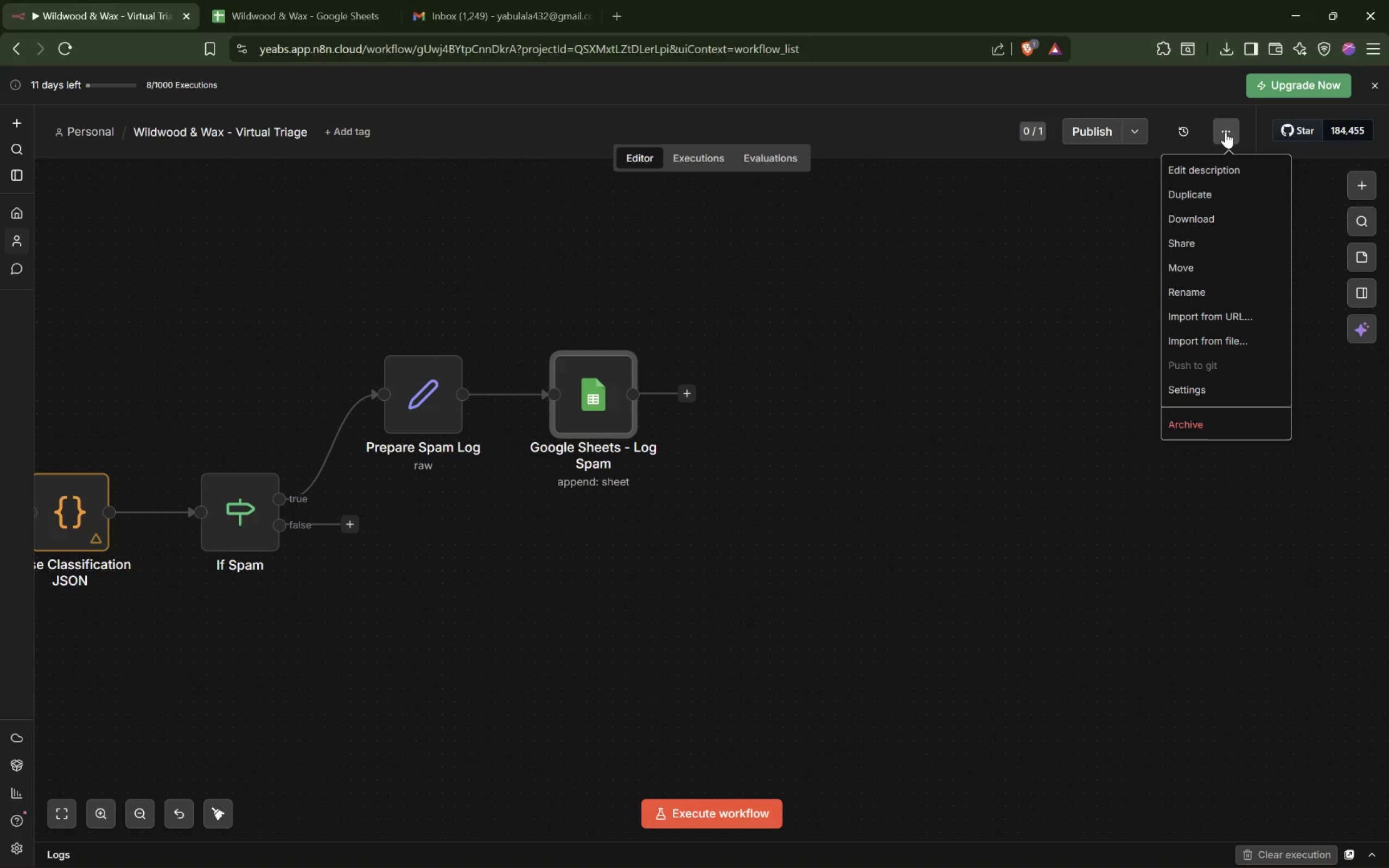 
left_click([866, 376])
 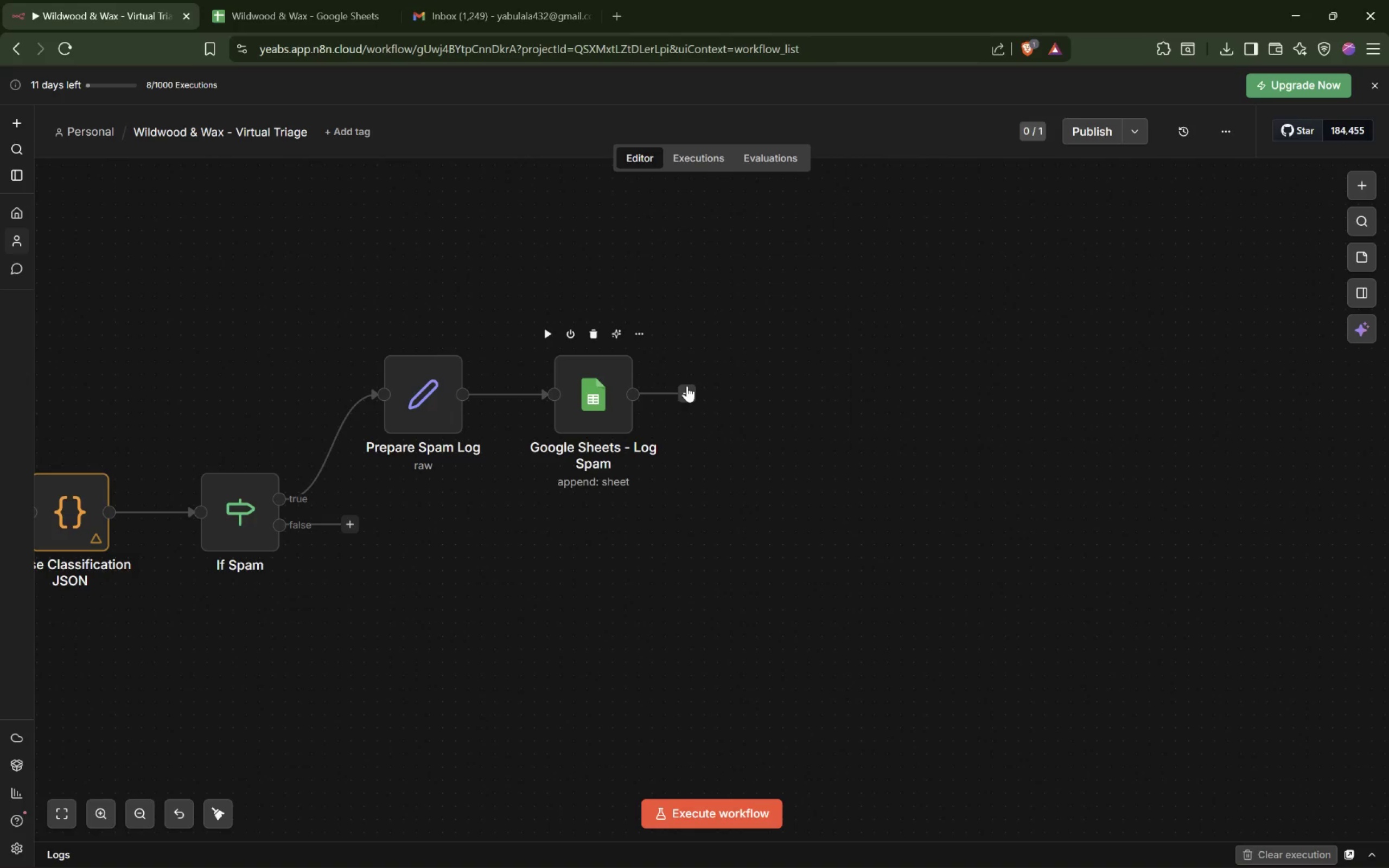 
wait(13.9)
 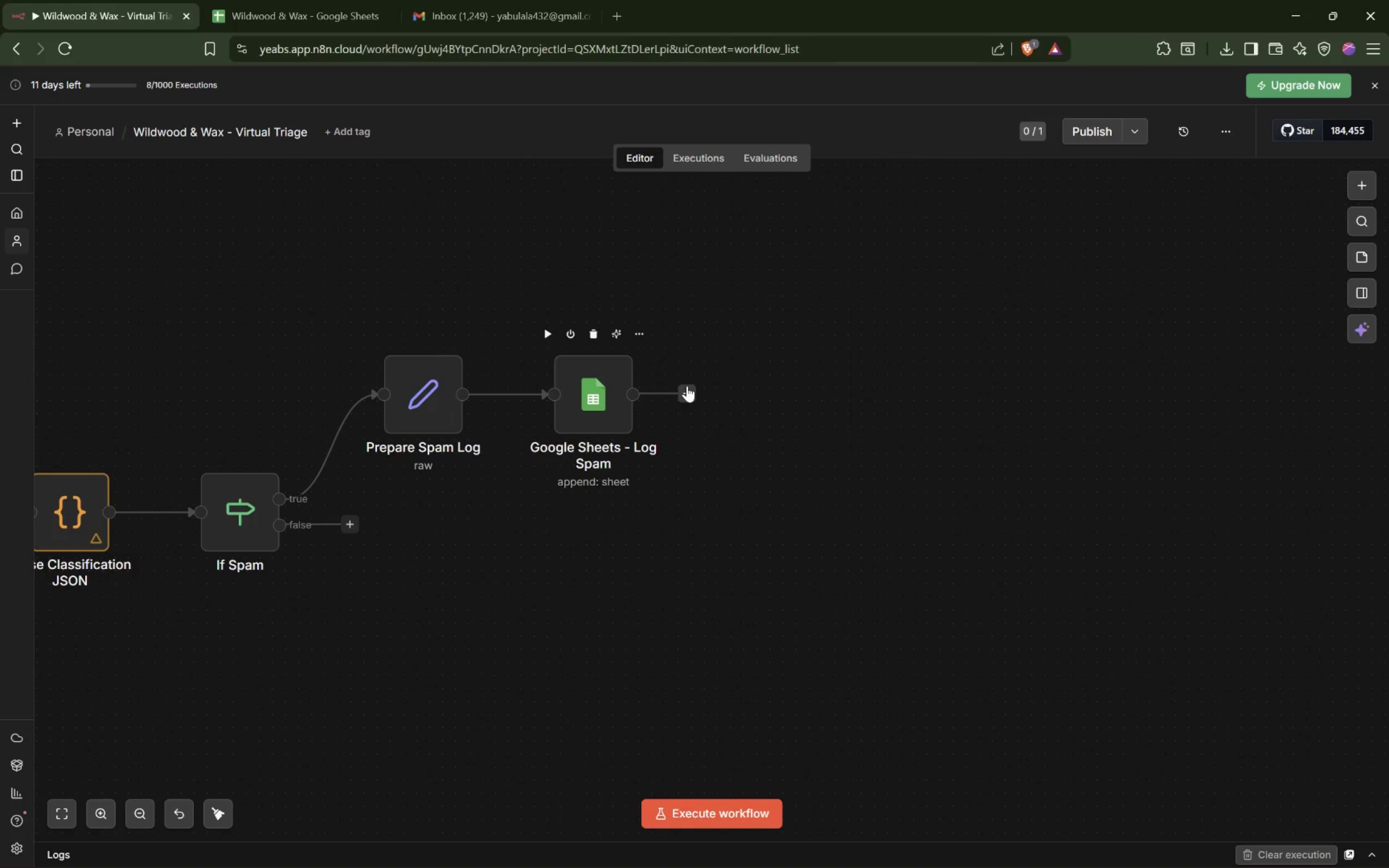 
left_click([348, 526])
 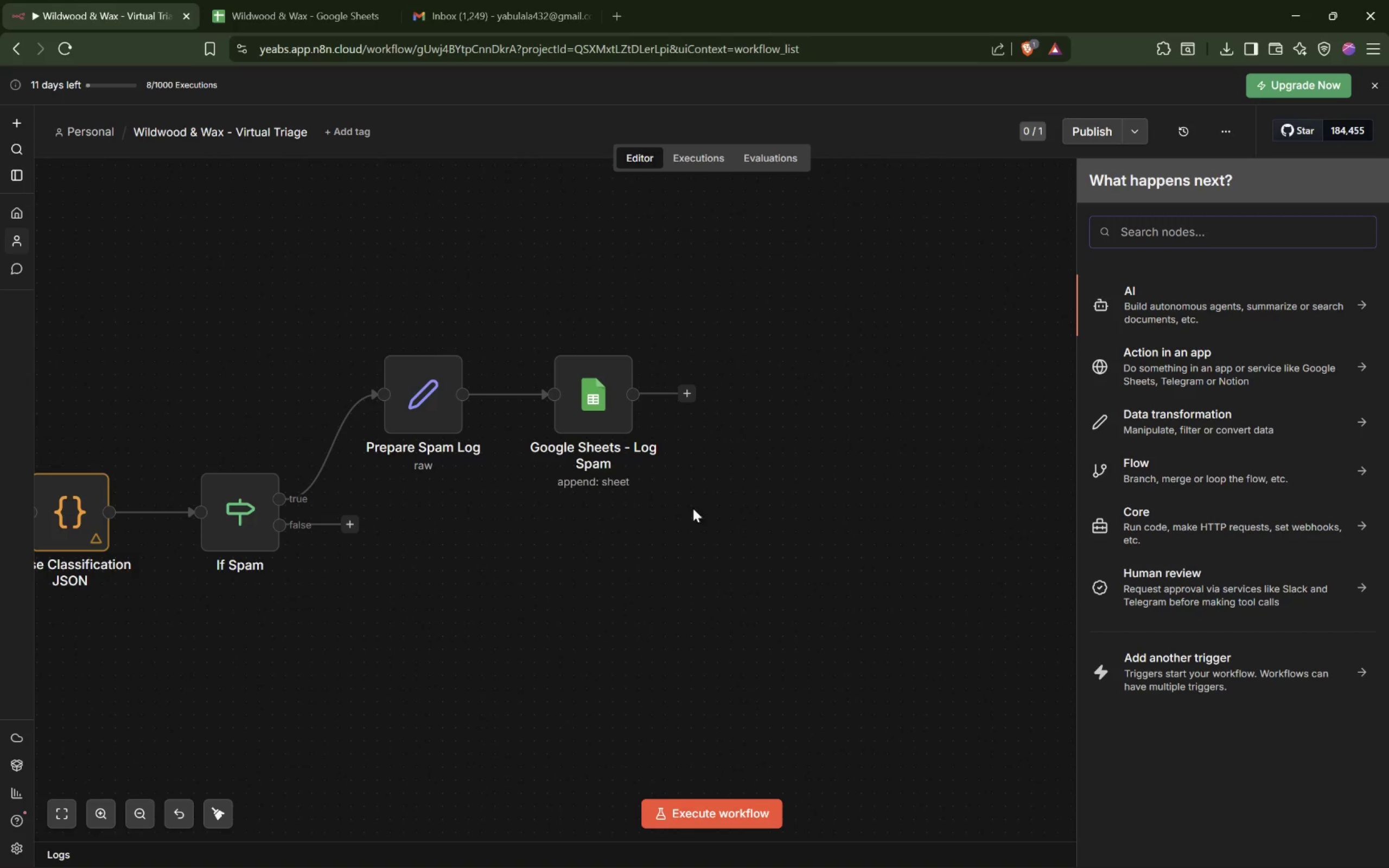 
wait(10.16)
 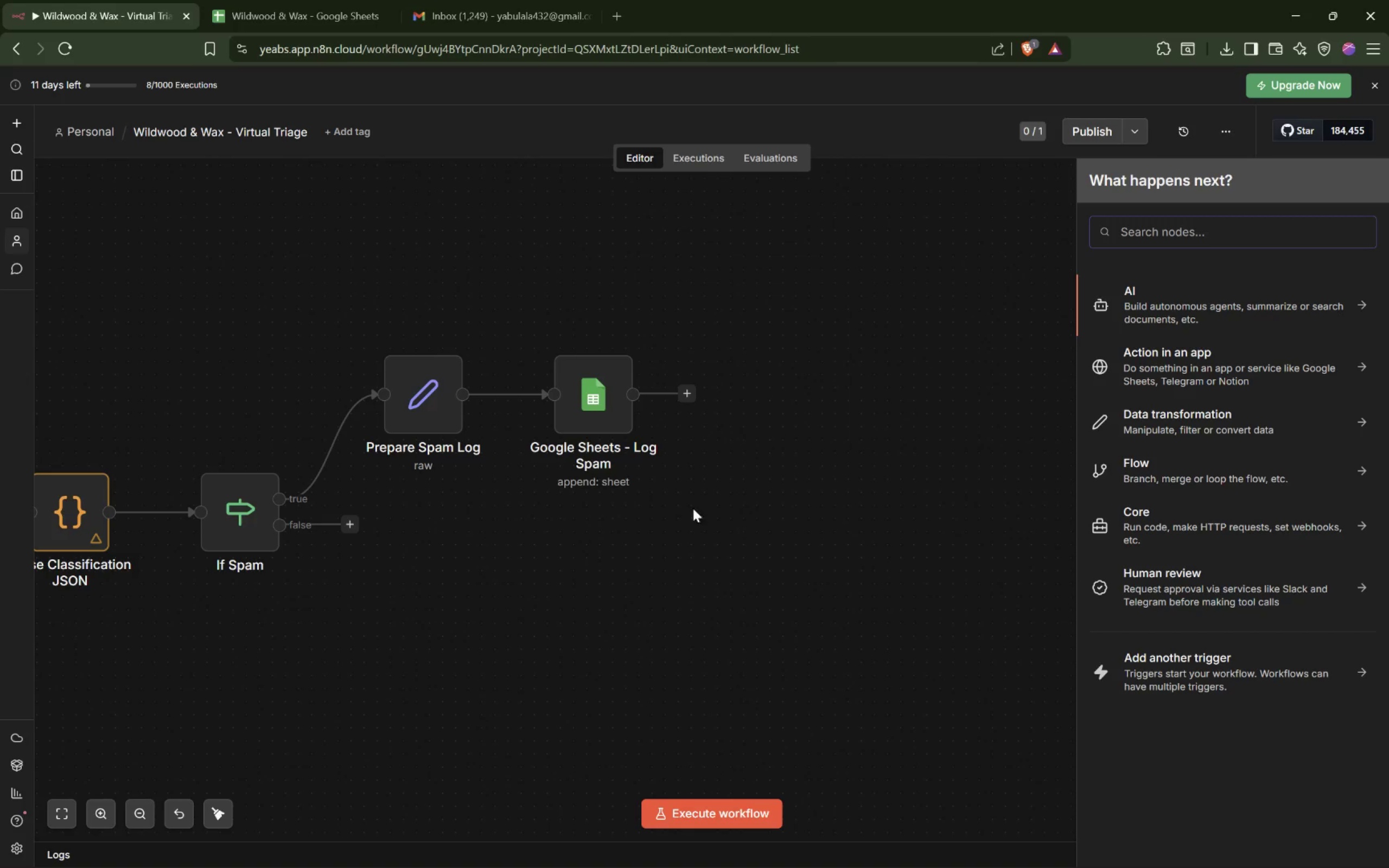 
type(If)
 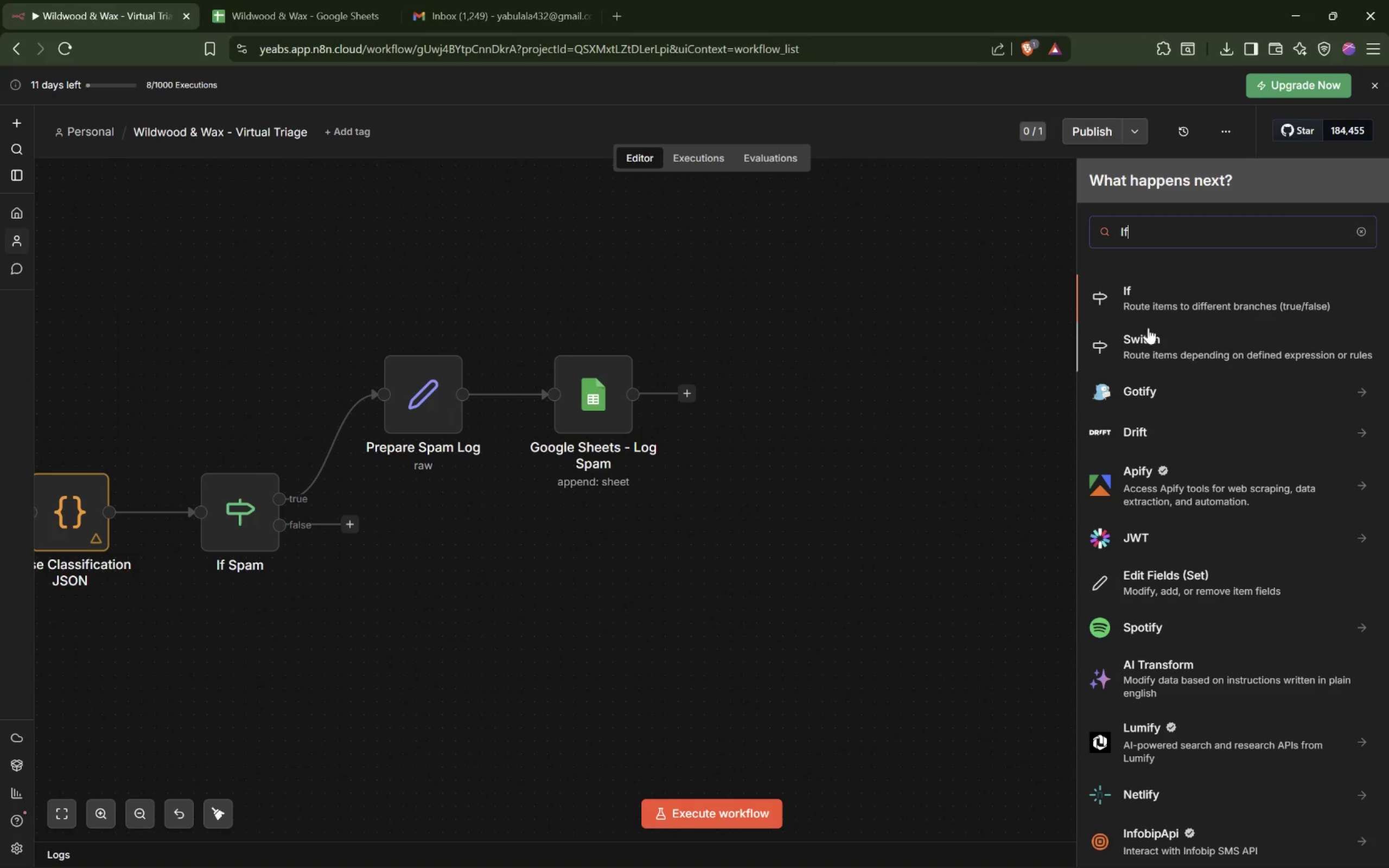 
left_click([1218, 297])
 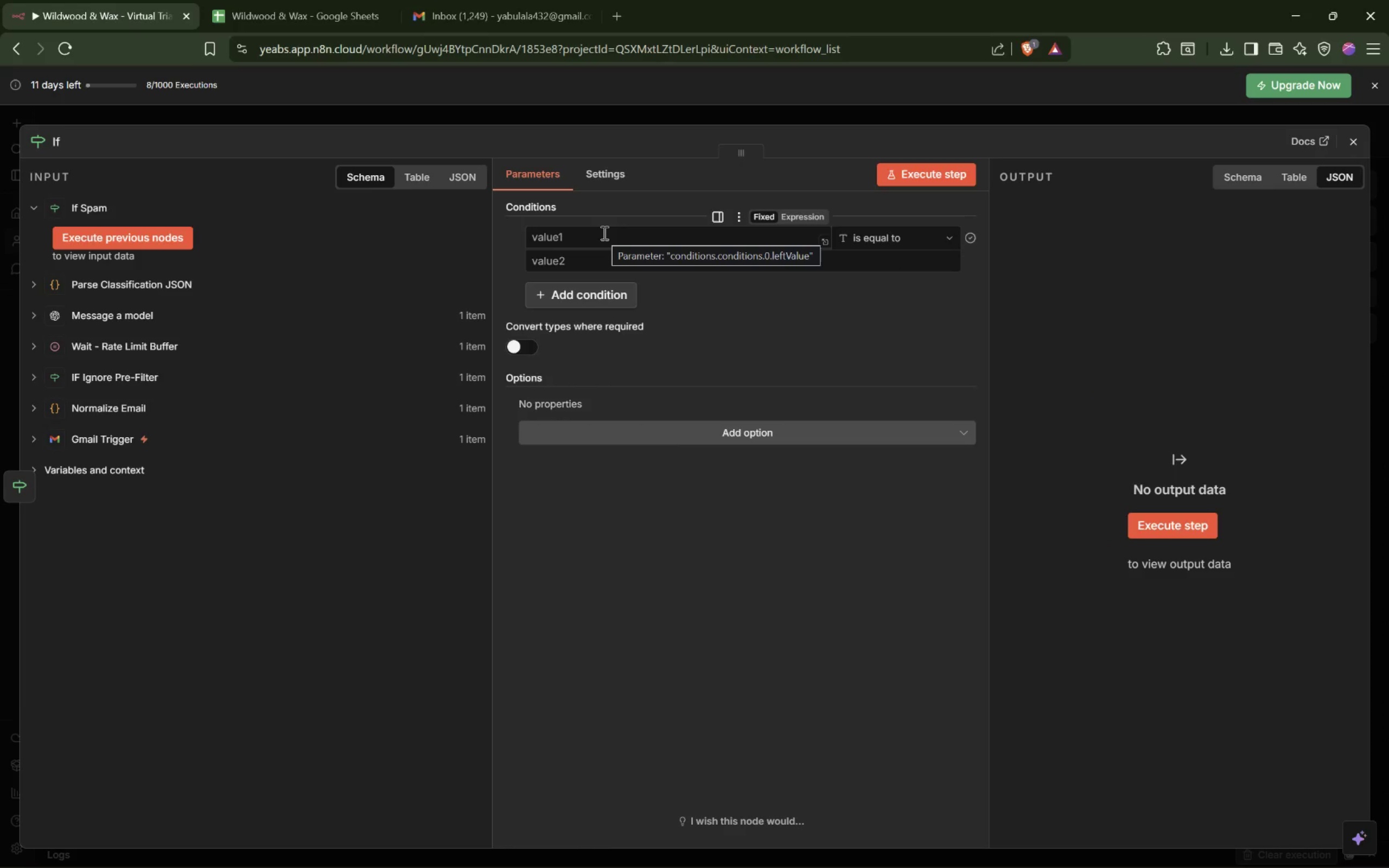 
left_click([603, 233])
 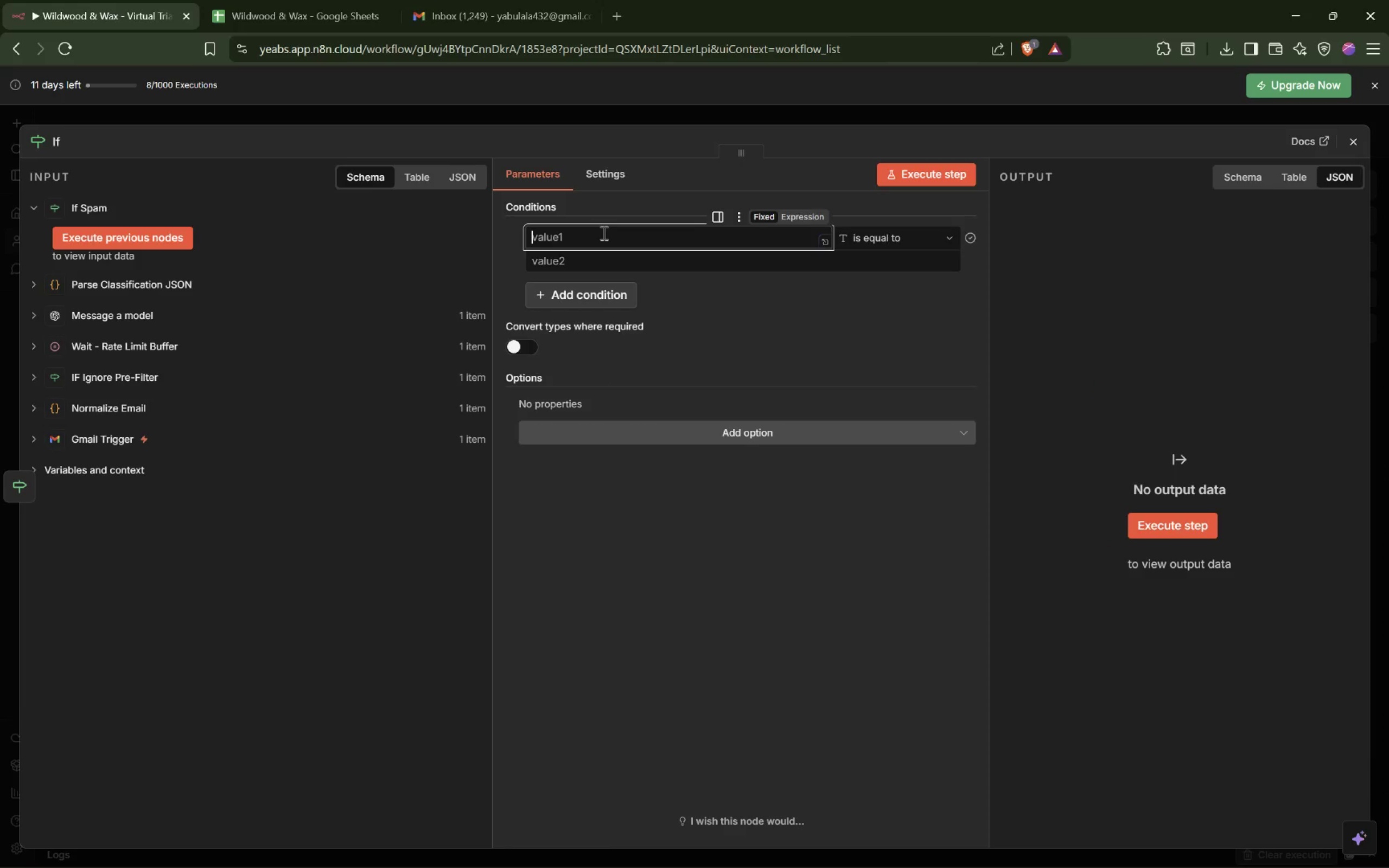 
wait(10.68)
 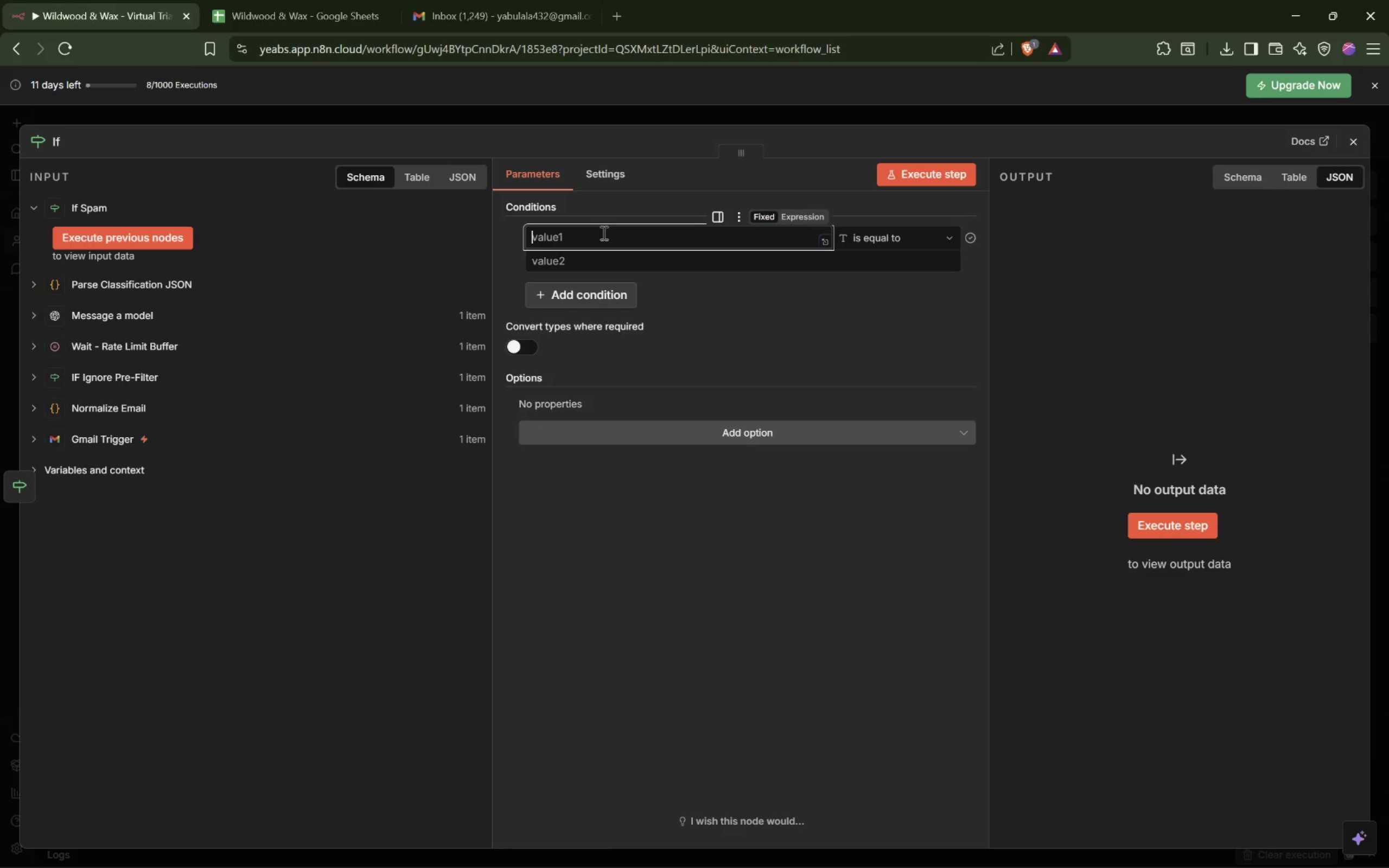 
double_click([55, 137])
 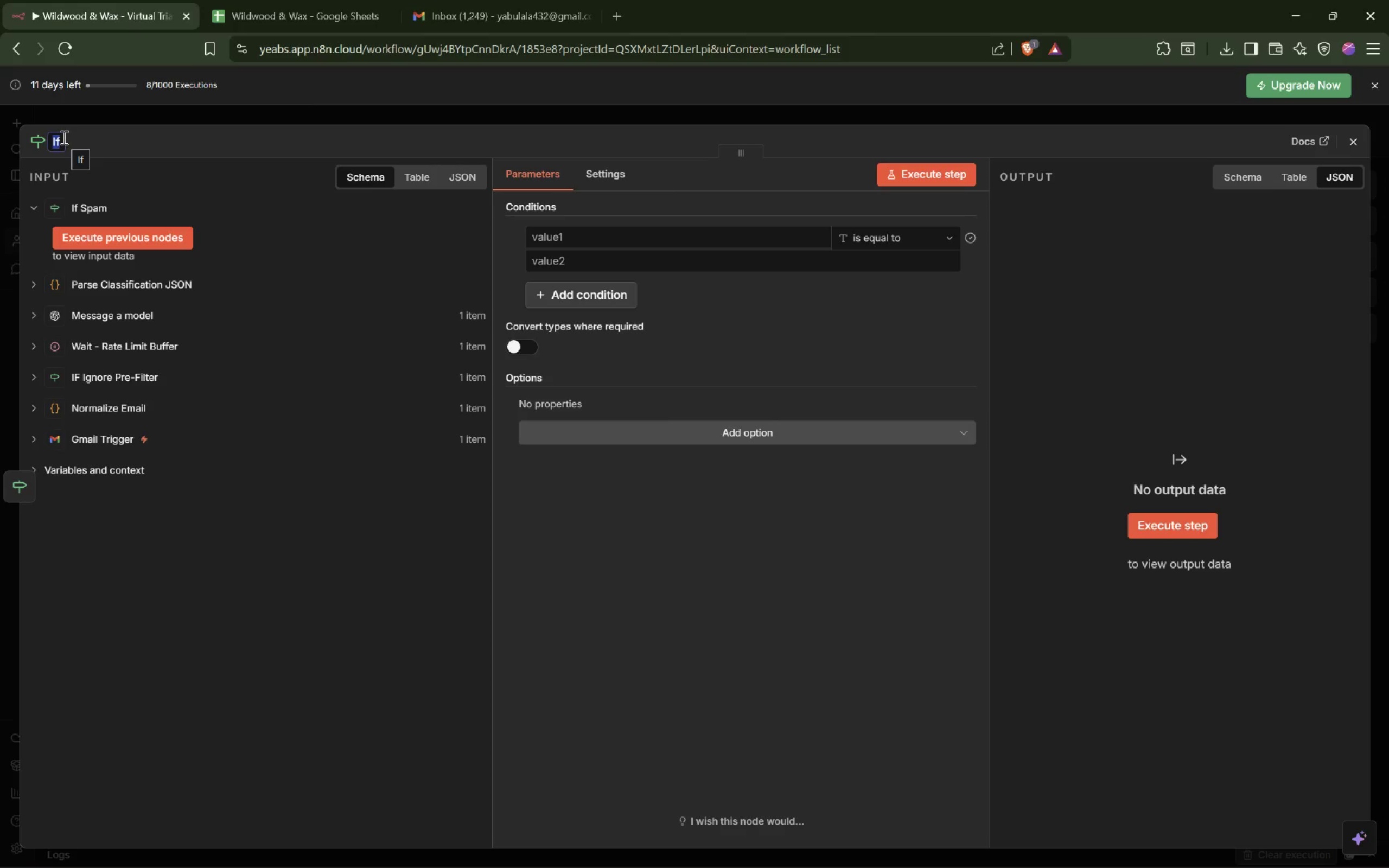 
key(ArrowRight)
 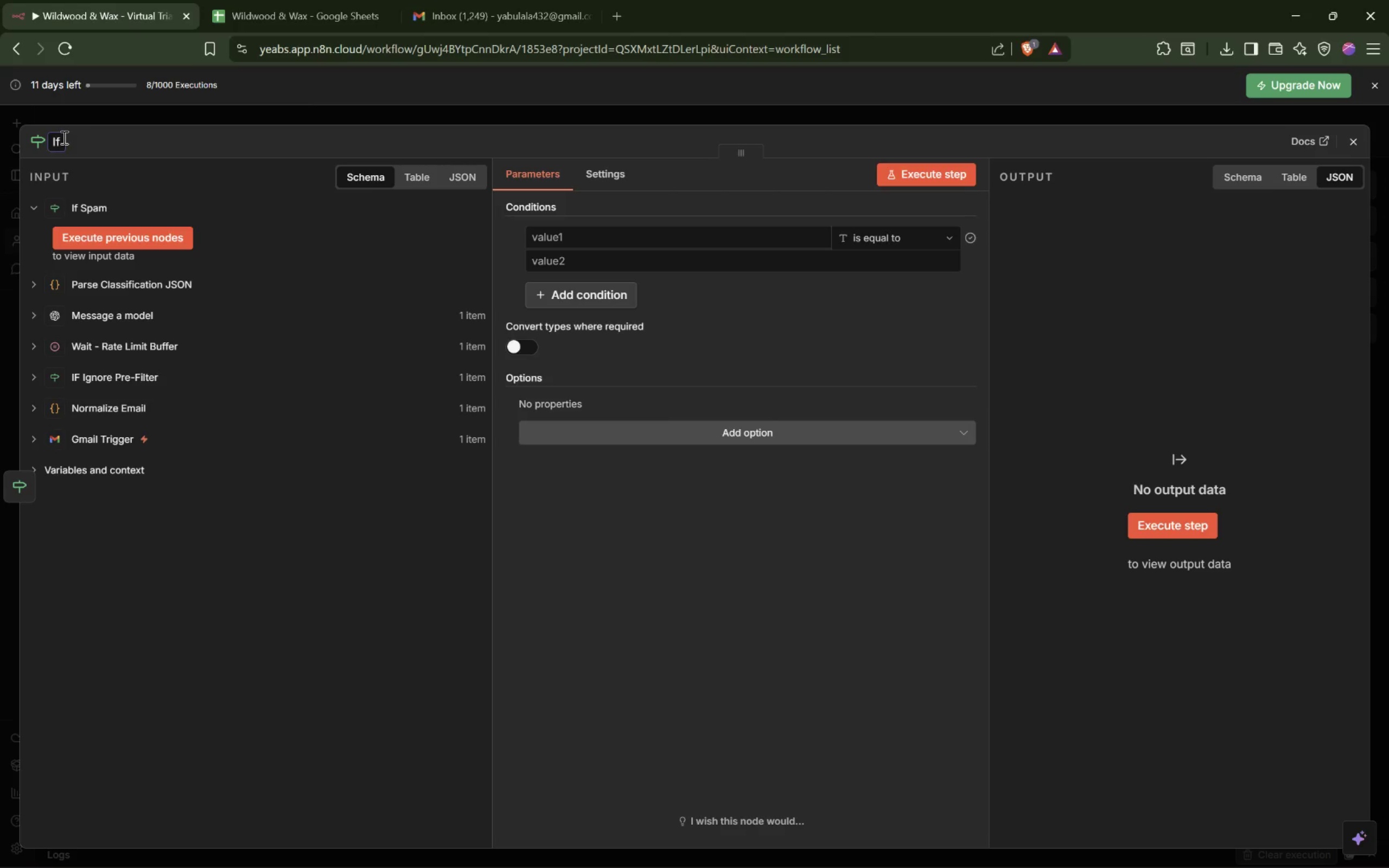 
type( High Urgency)
 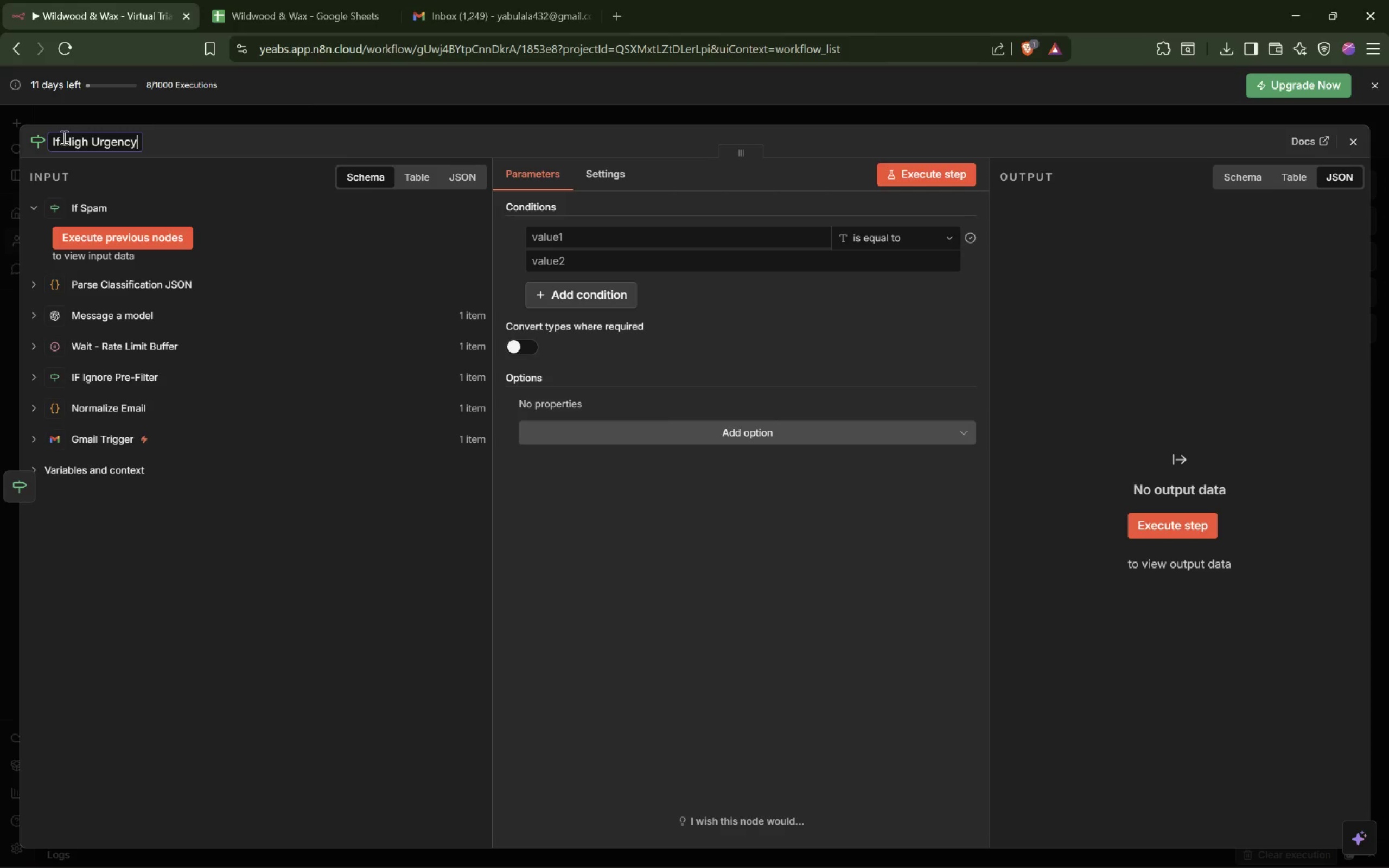 
key(Enter)
 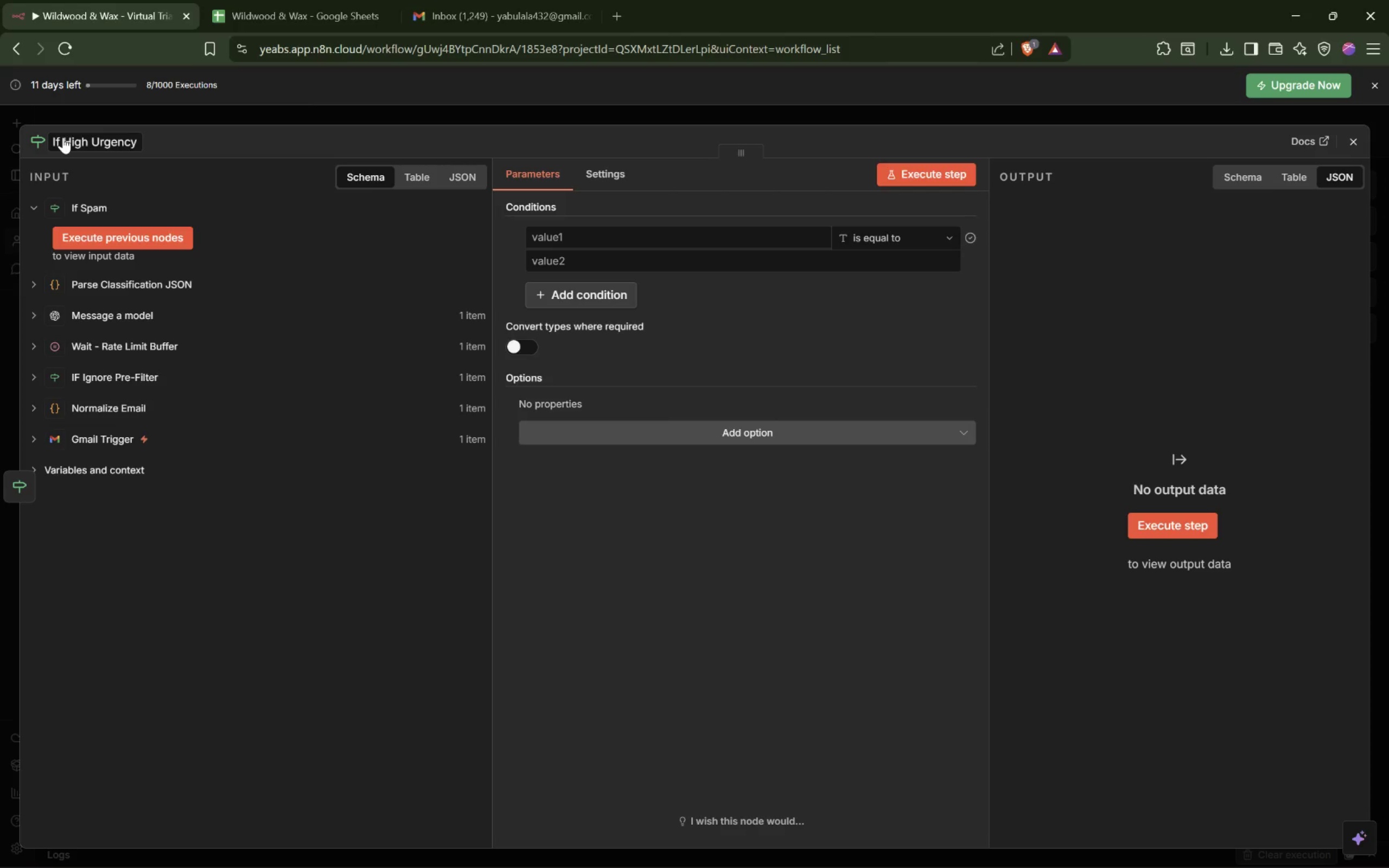 
wait(6.76)
 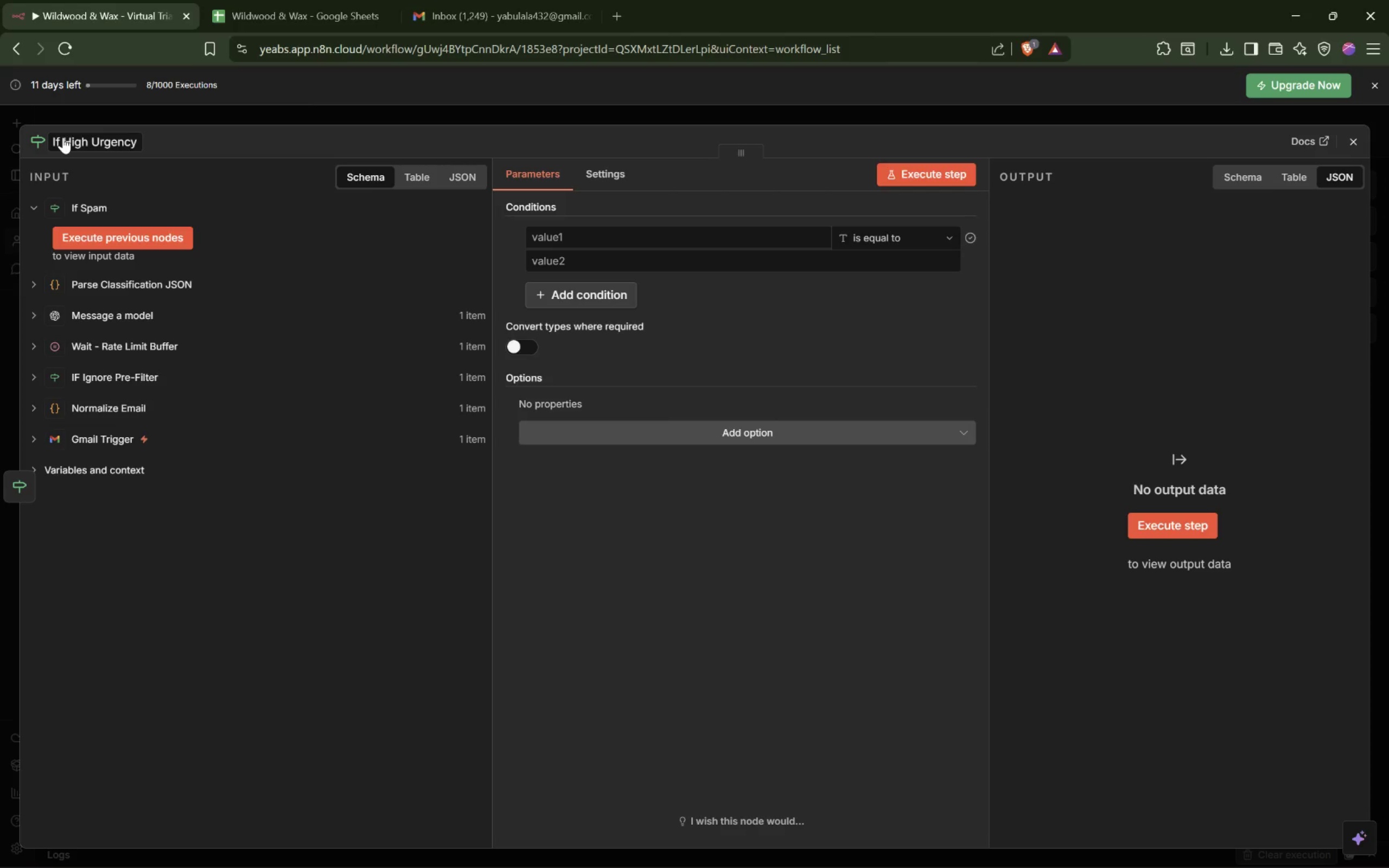 
left_click([571, 244])
 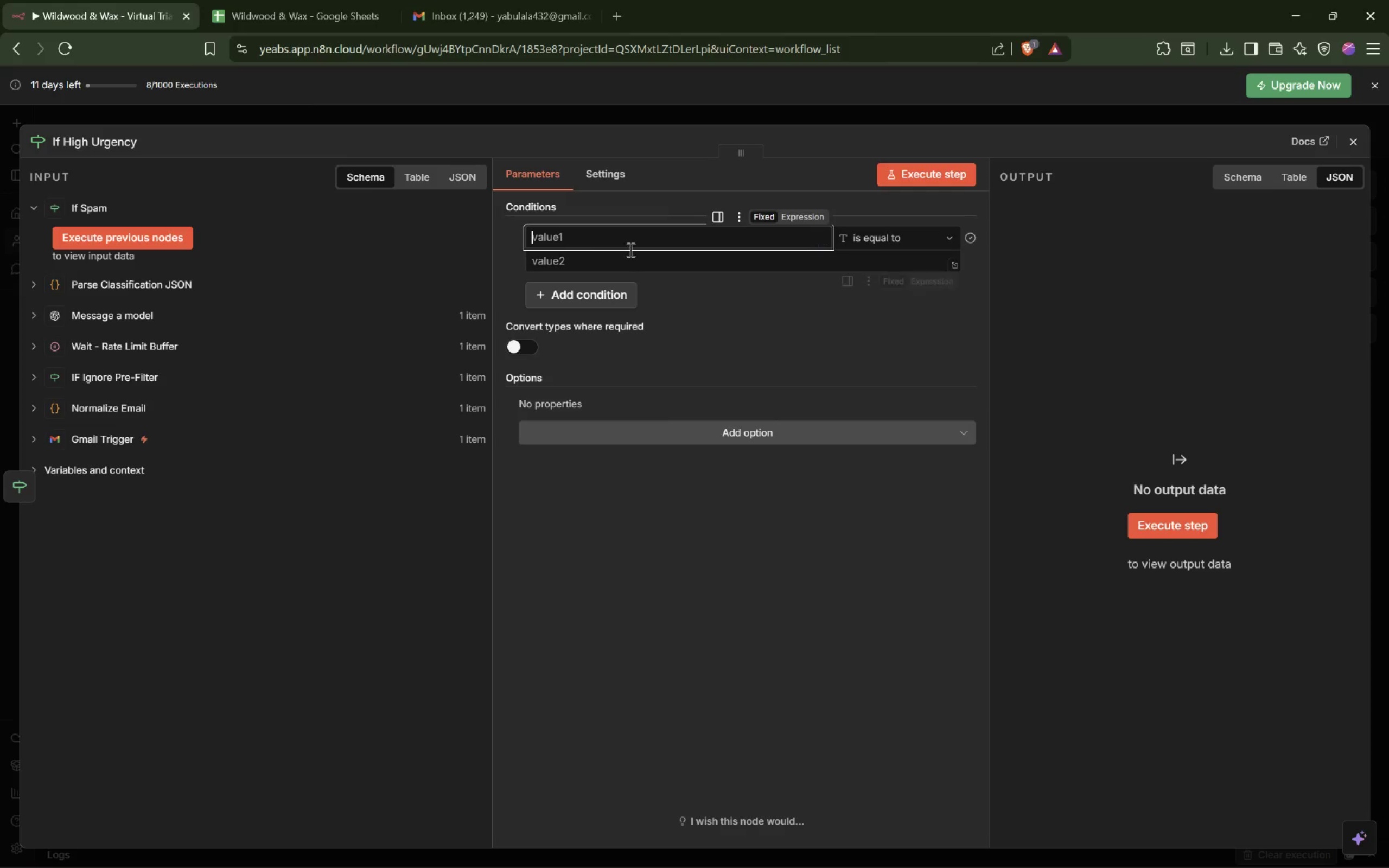 
mouse_move([640, 248])
 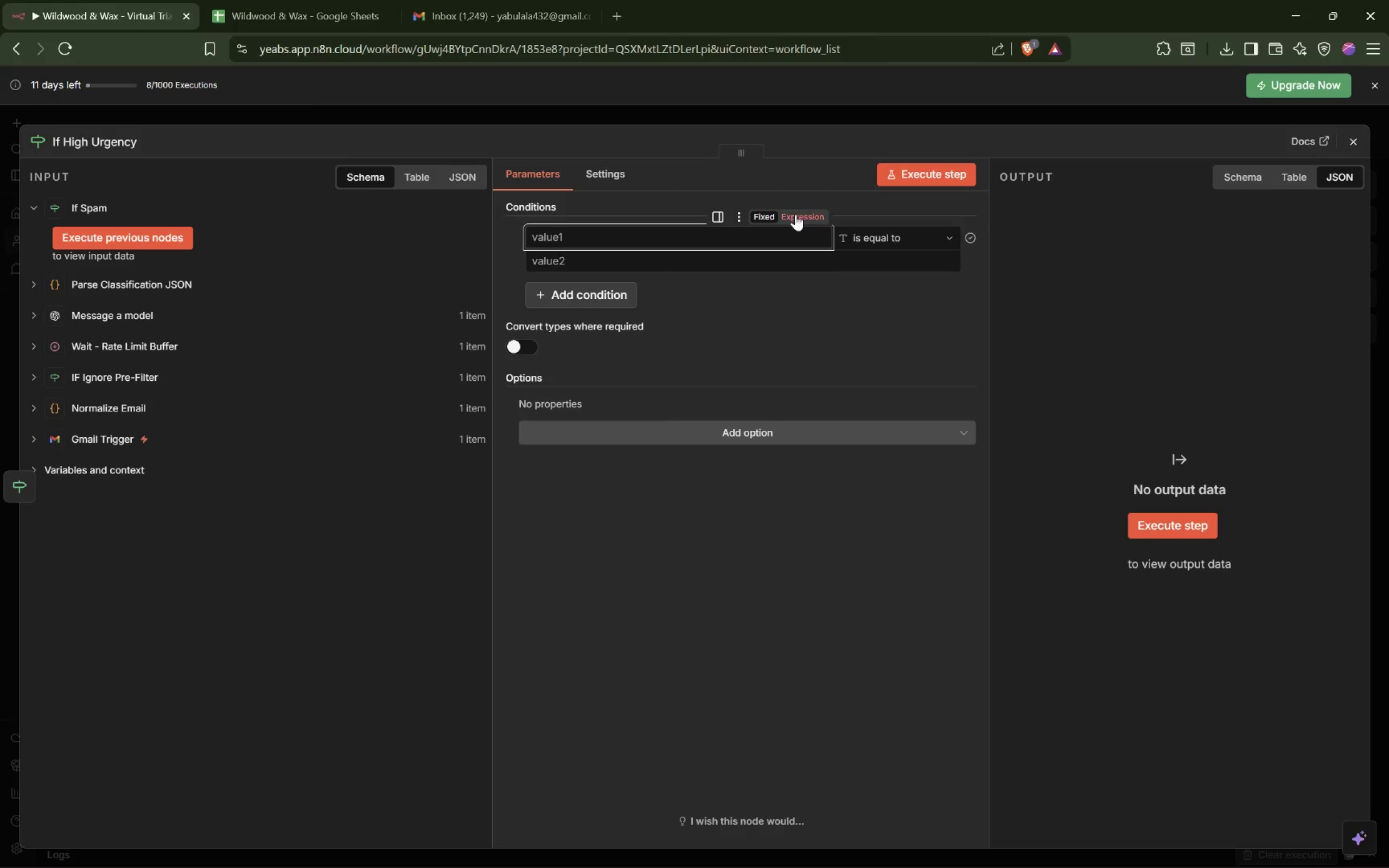 
left_click([795, 215])
 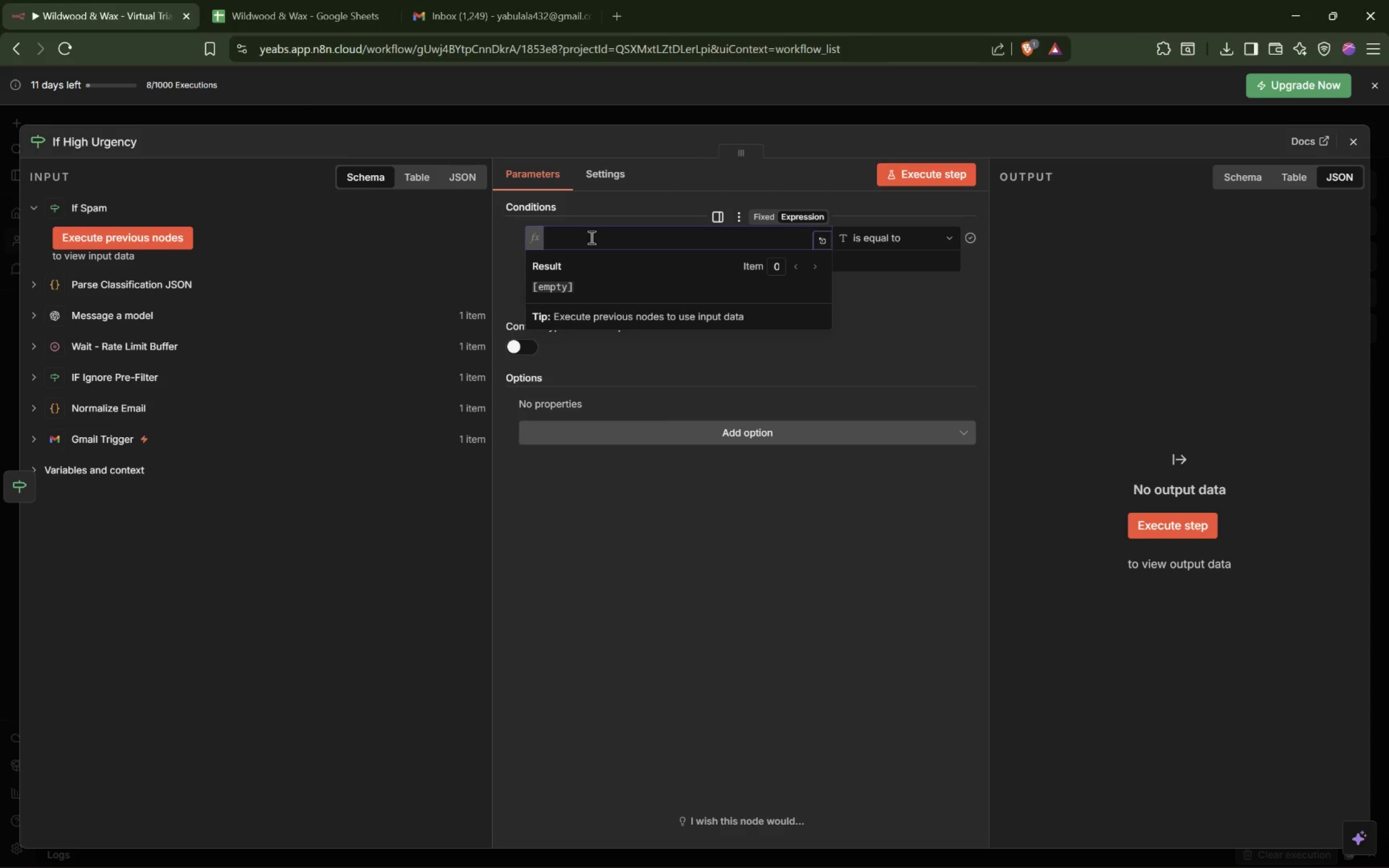 
key(Shift+BracketLeft)
 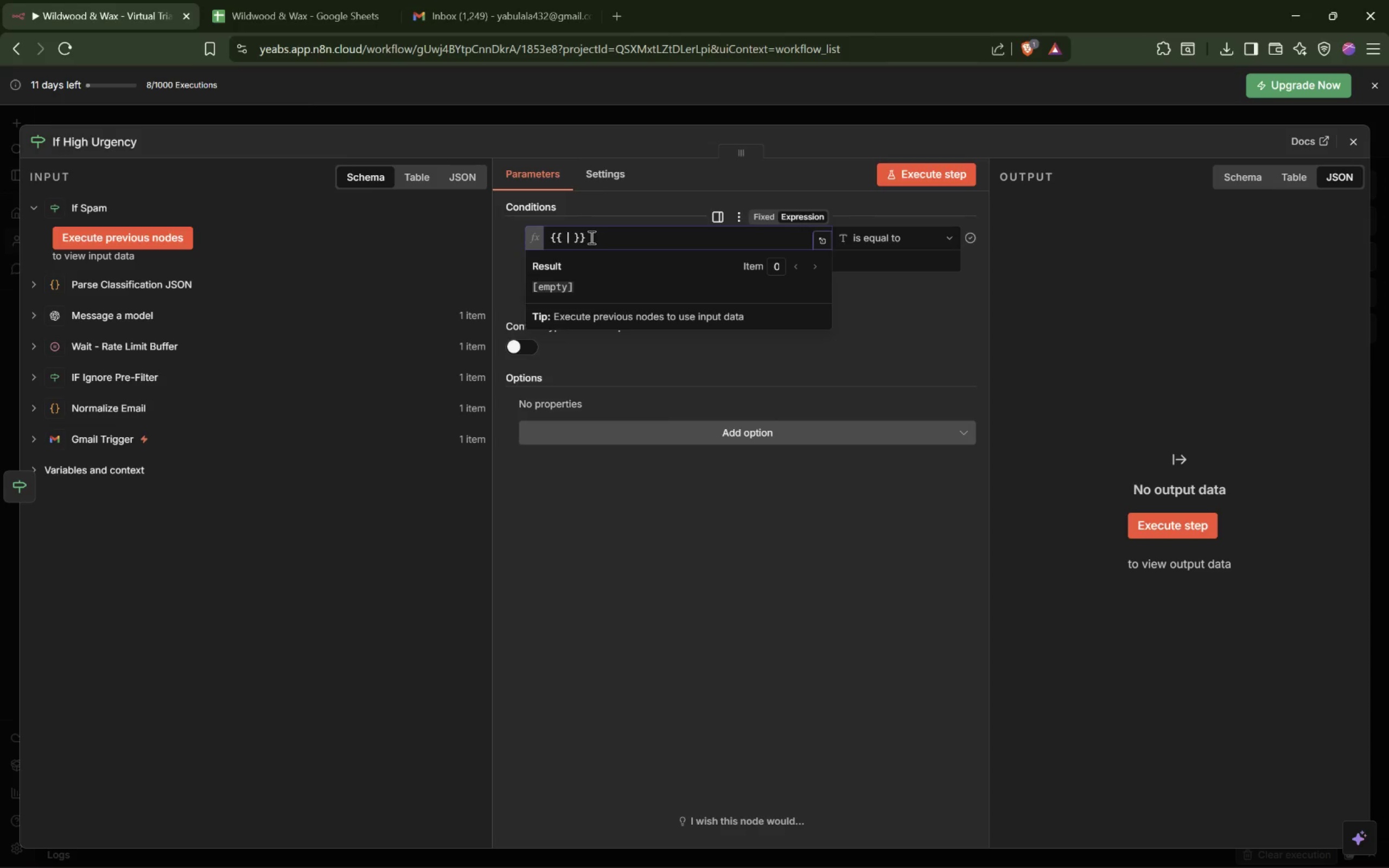 
key(Shift+BracketLeft)
 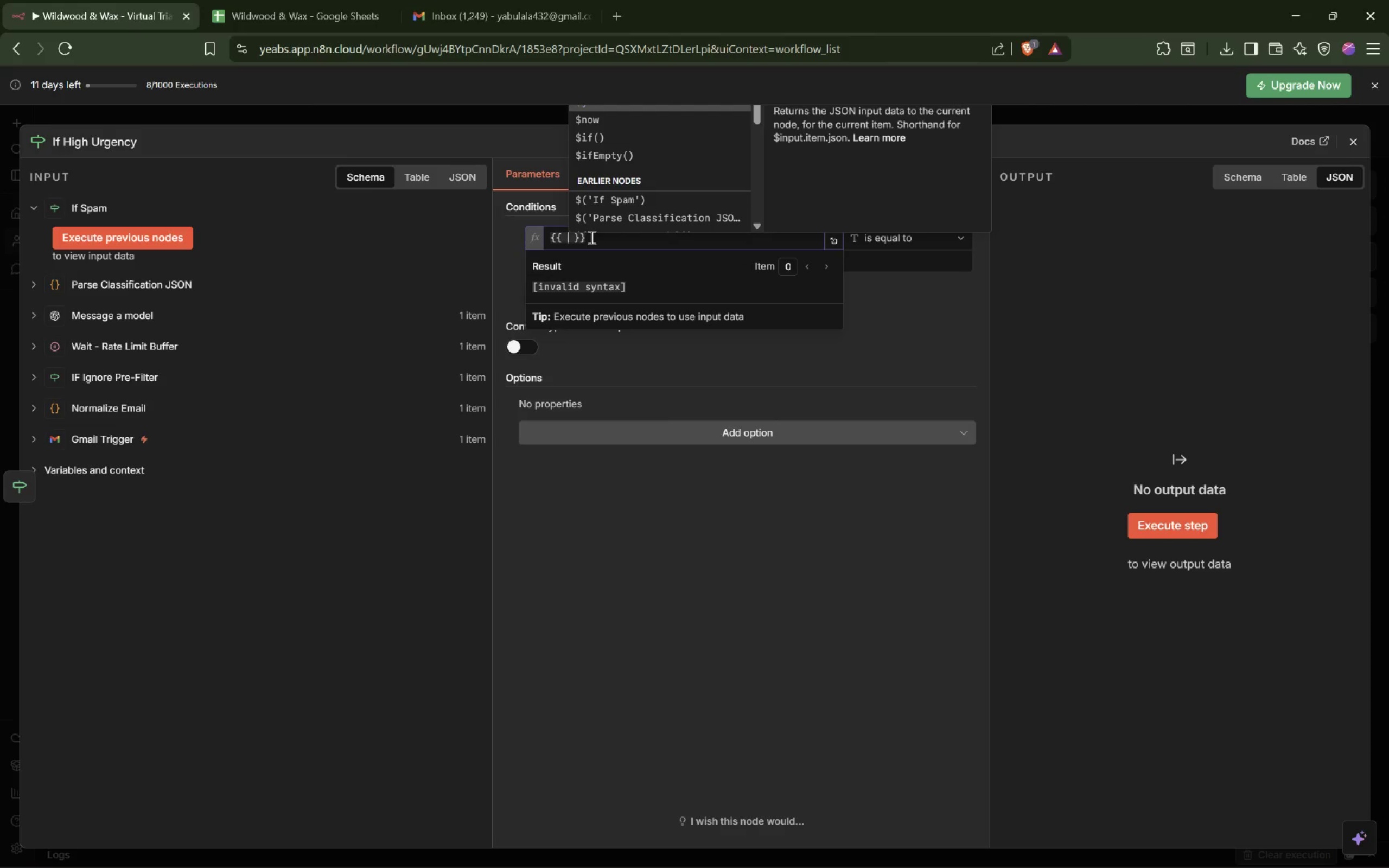 
type($json.urgency)
 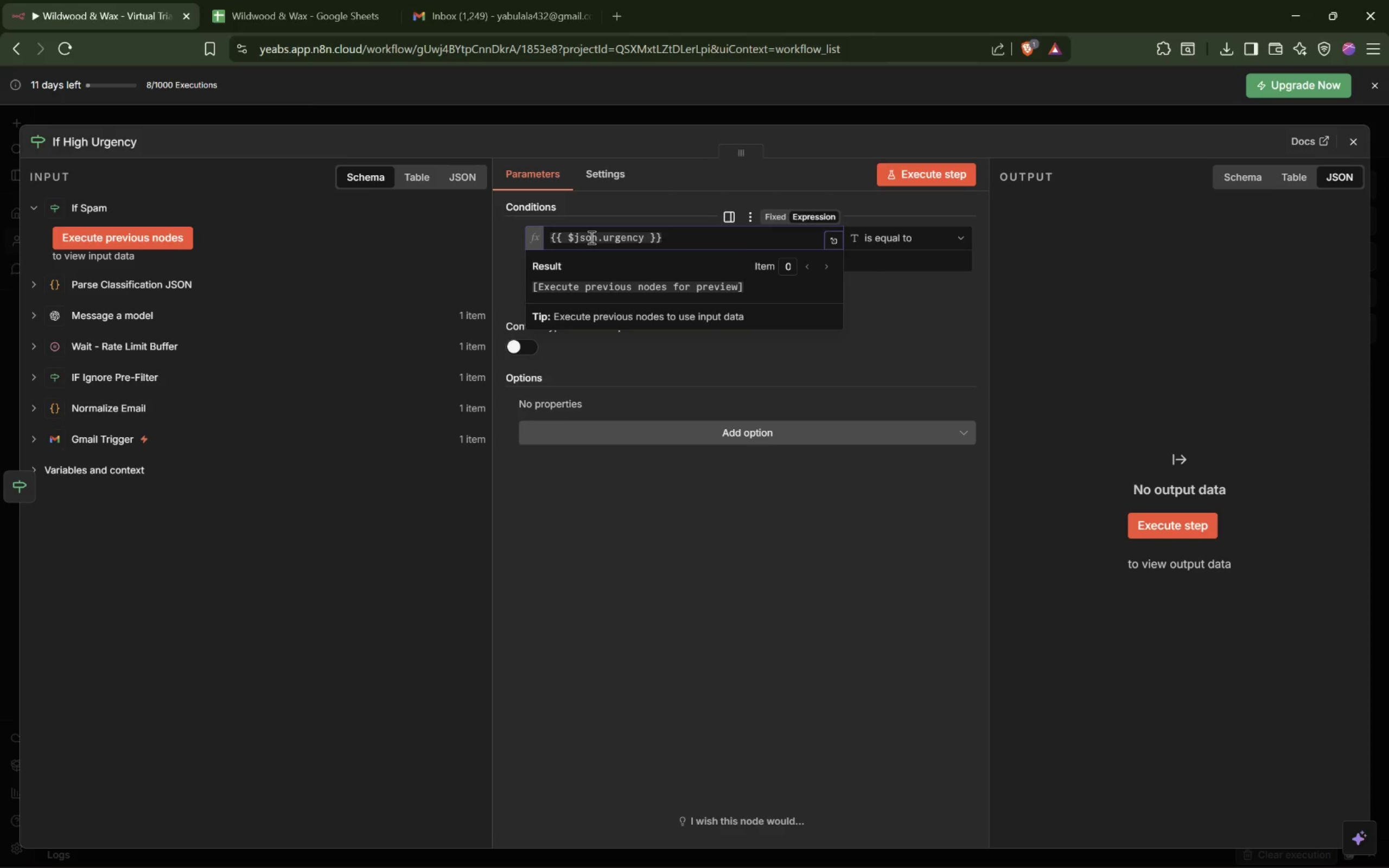 
key(Enter)
 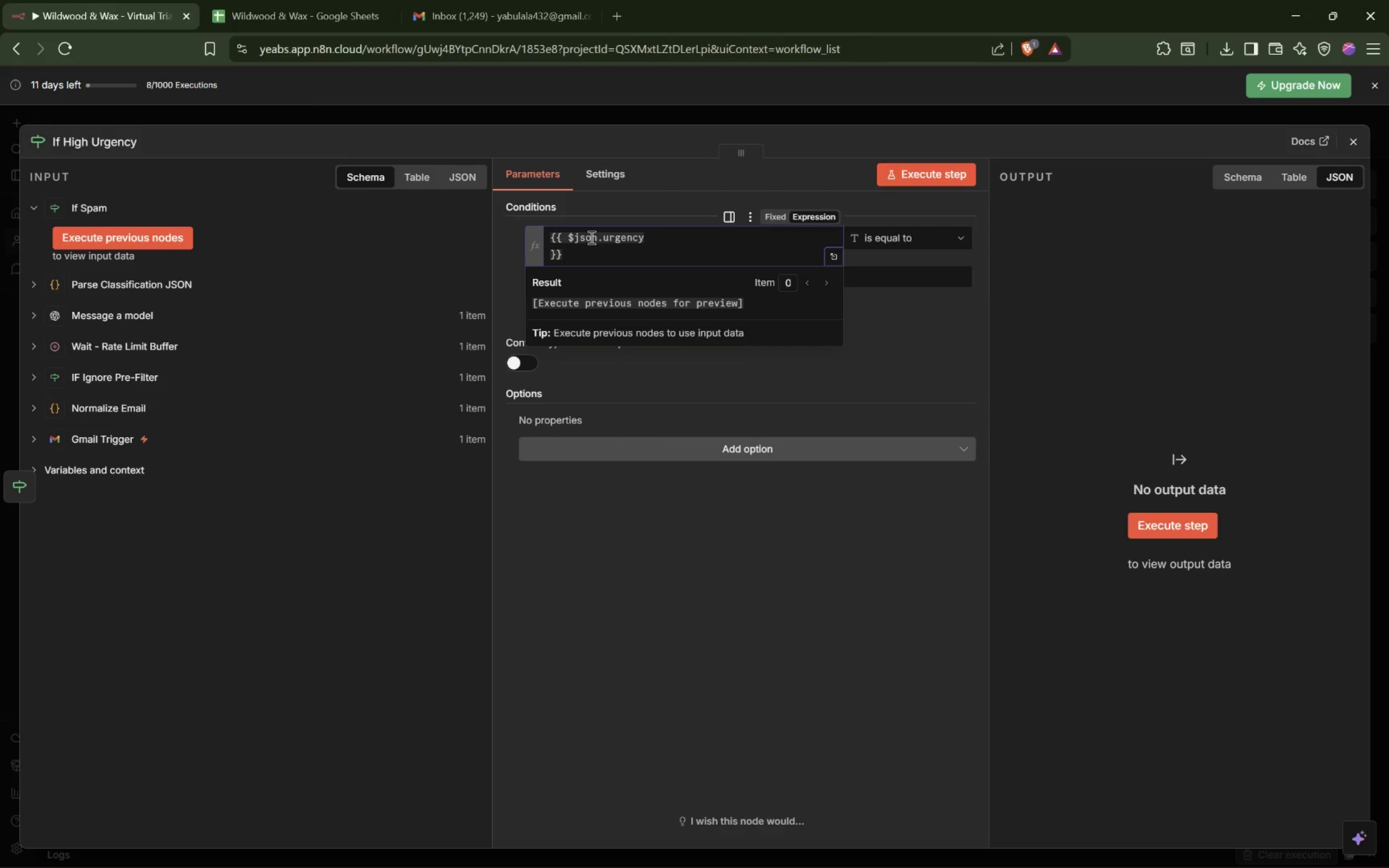 
key(Control+Z)
 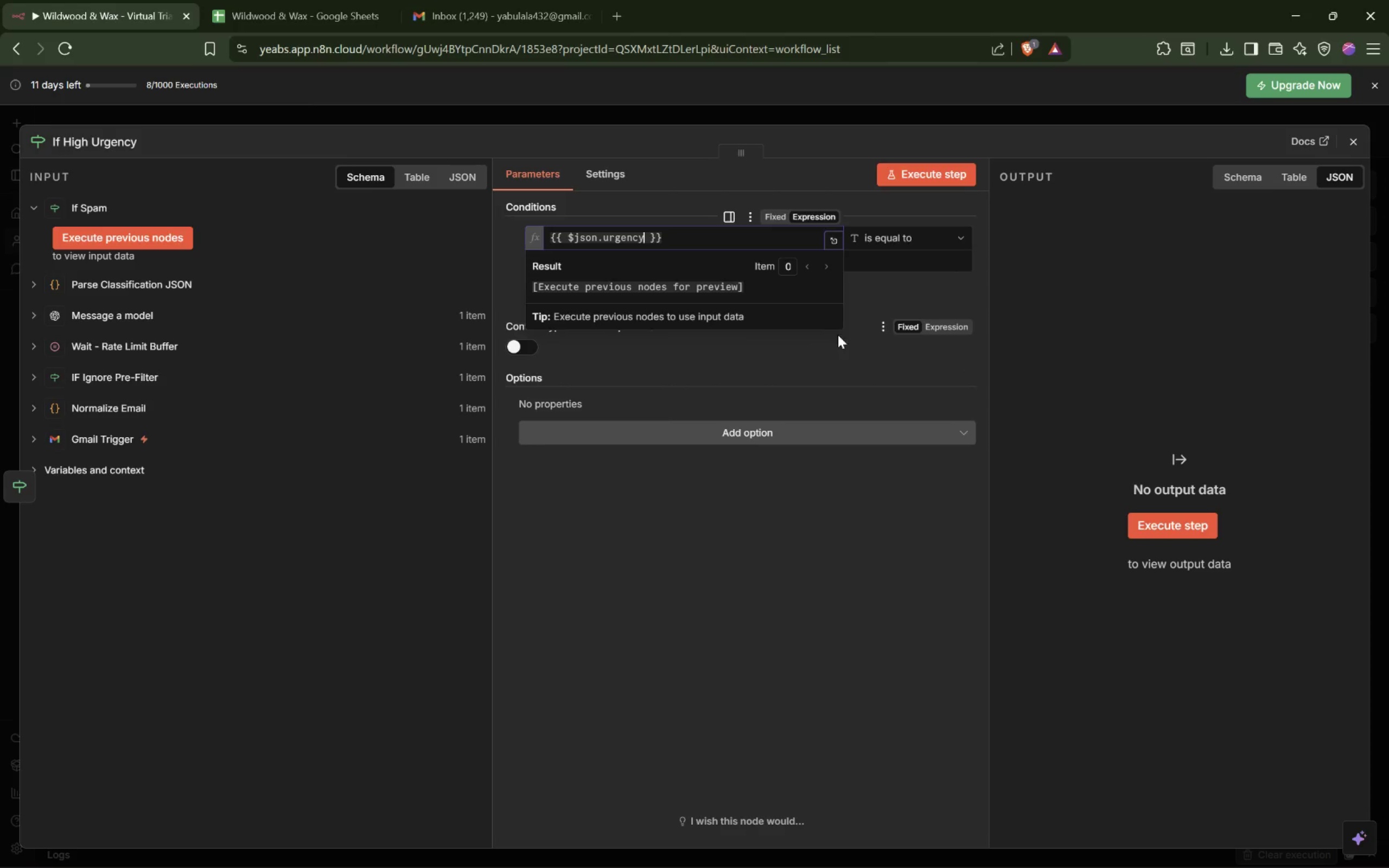 
left_click([941, 238])
 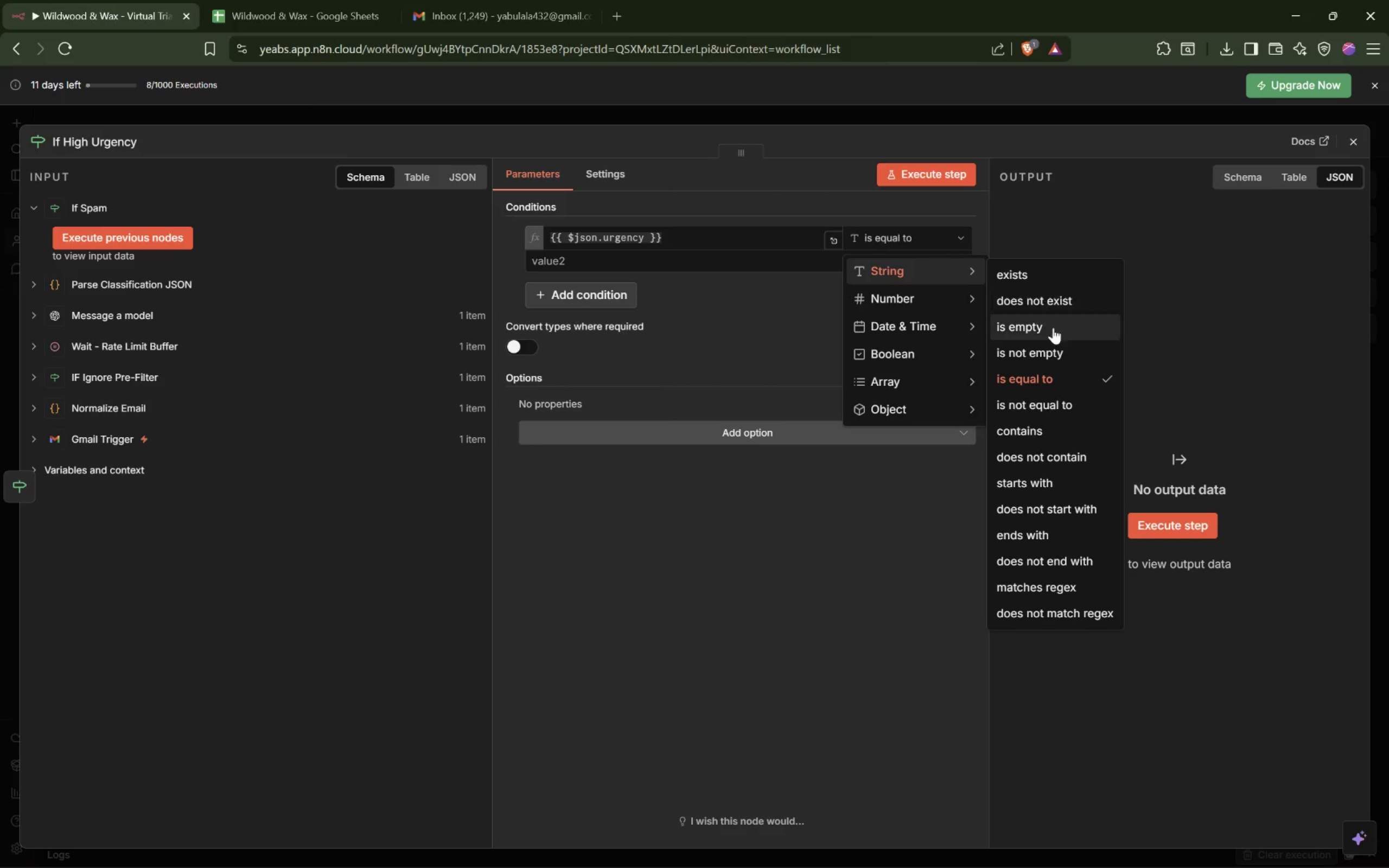 
left_click([1060, 382])
 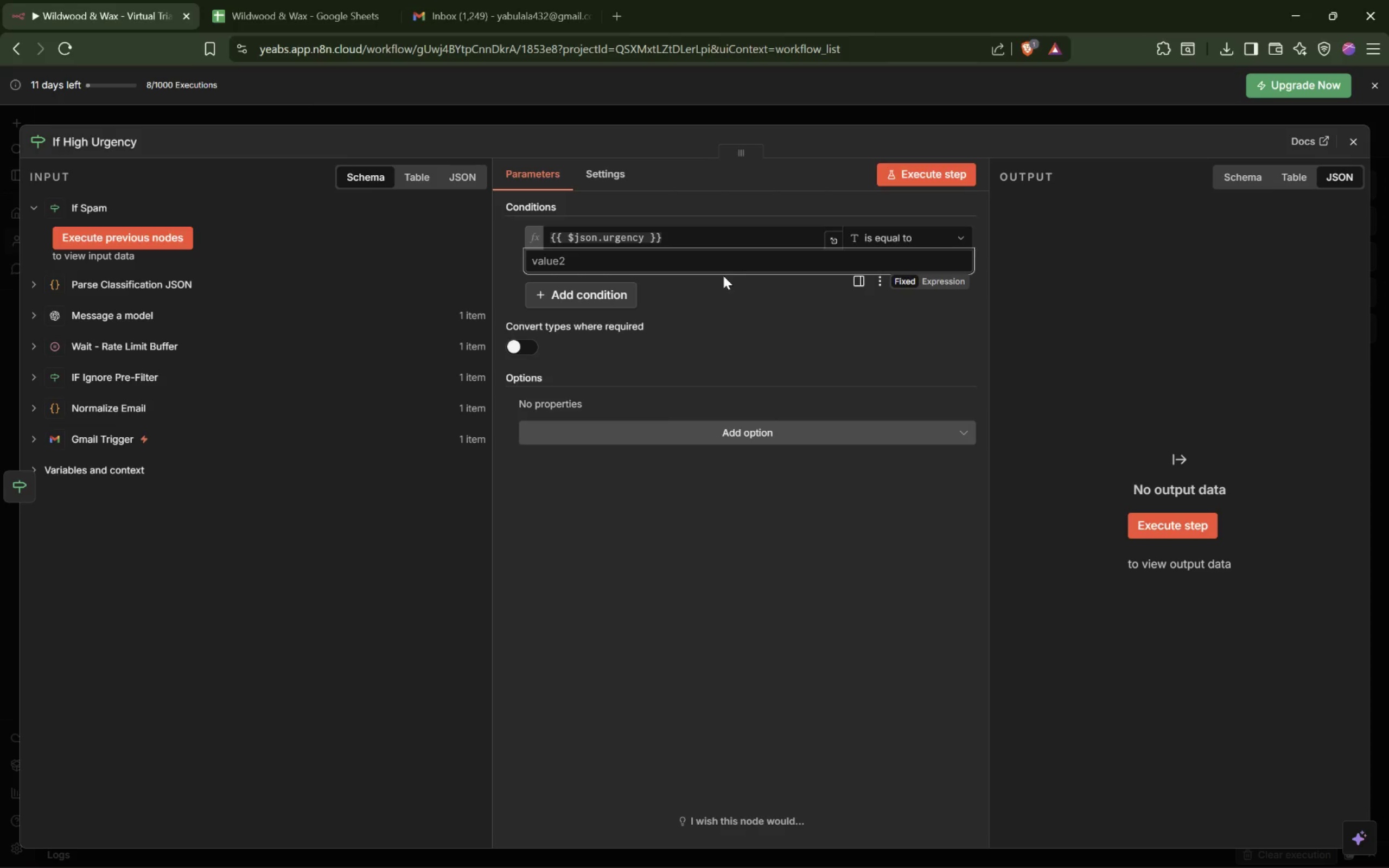 
wait(5.19)
 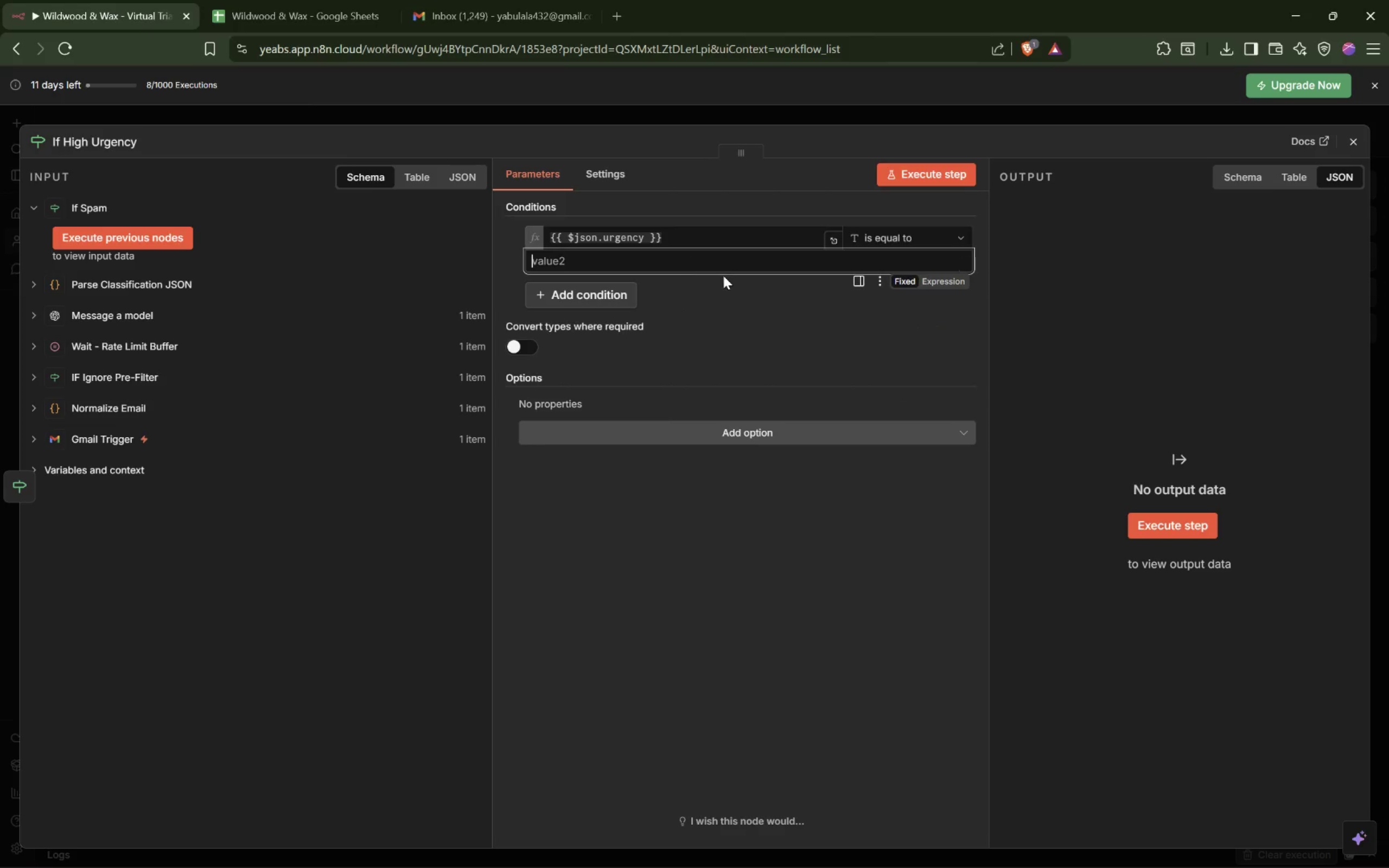 
type(High)
 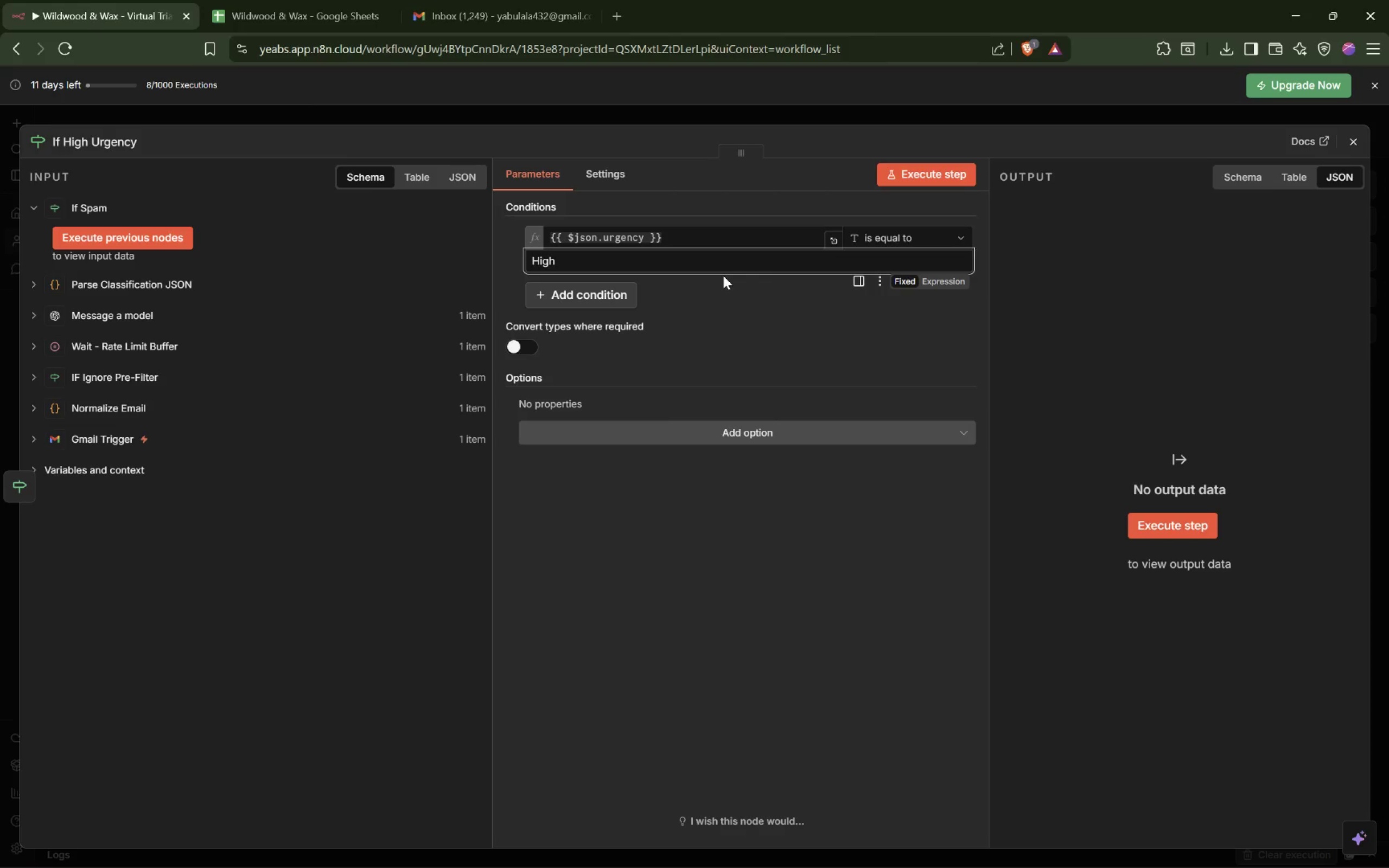 
wait(9.96)
 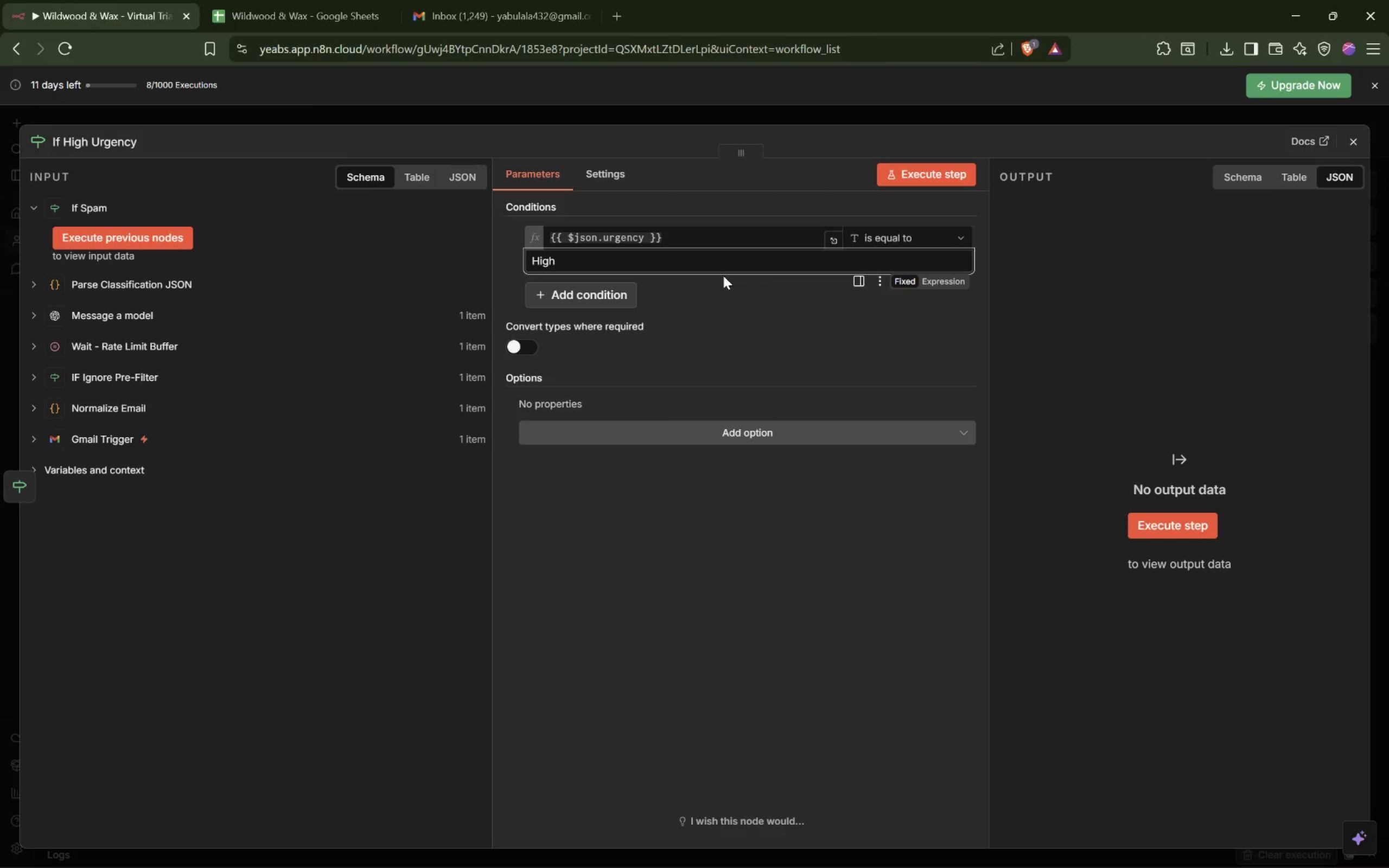 
left_click([836, 118])
 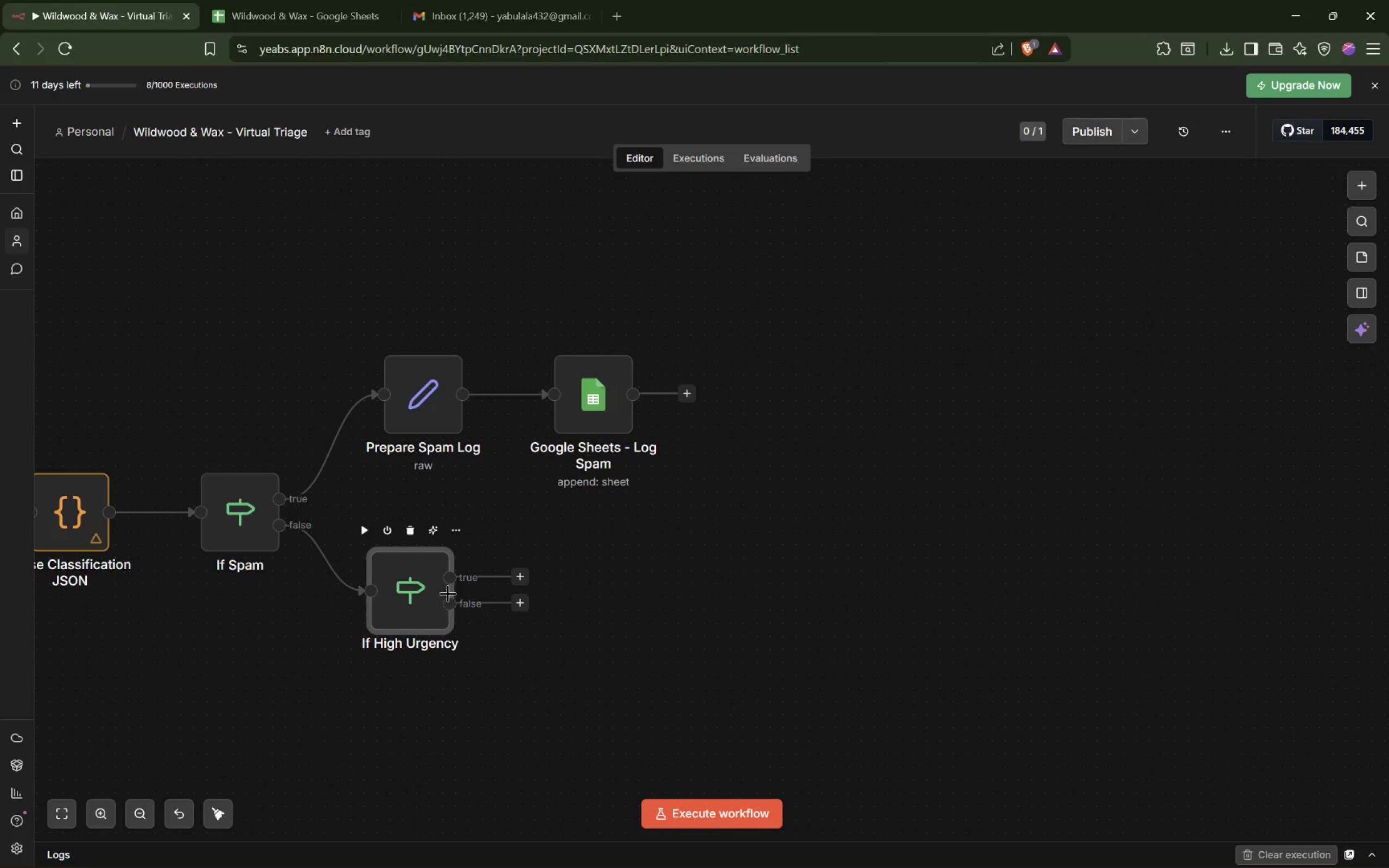 
left_click_drag(start_coordinate=[422, 602], to_coordinate=[430, 693])
 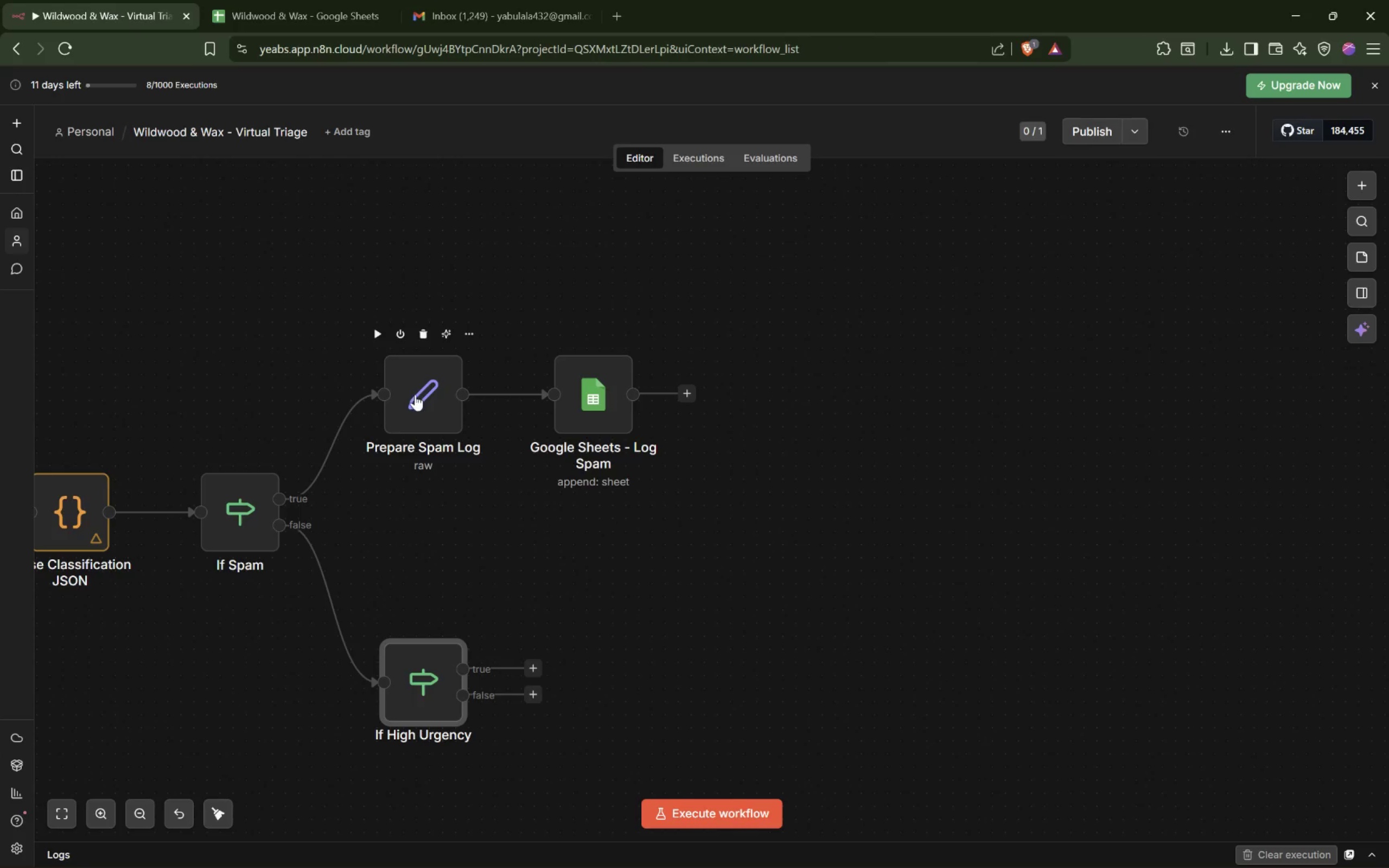 
left_click_drag(start_coordinate=[372, 489], to_coordinate=[671, 323])
 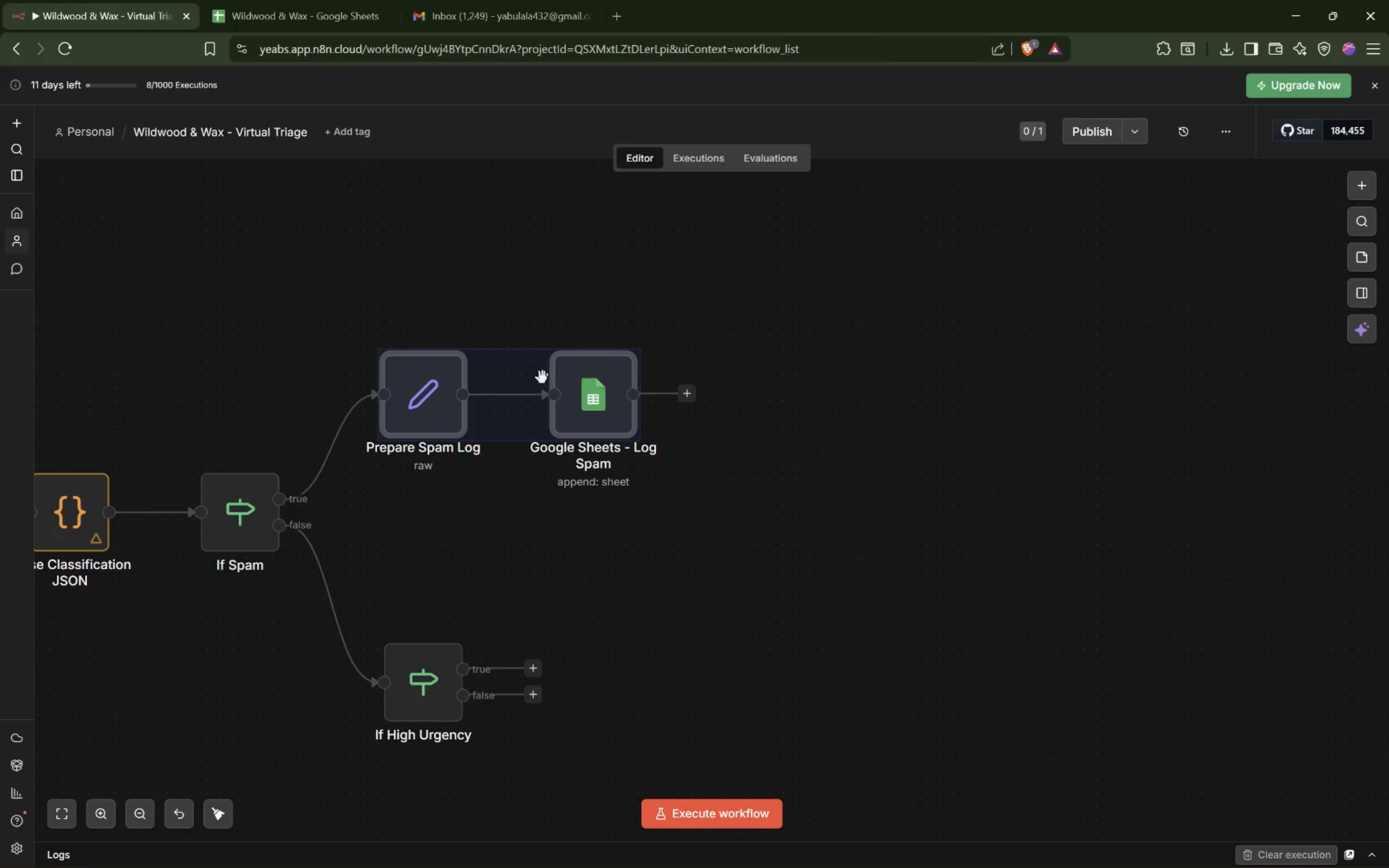 
left_click_drag(start_coordinate=[539, 379], to_coordinate=[543, 301])
 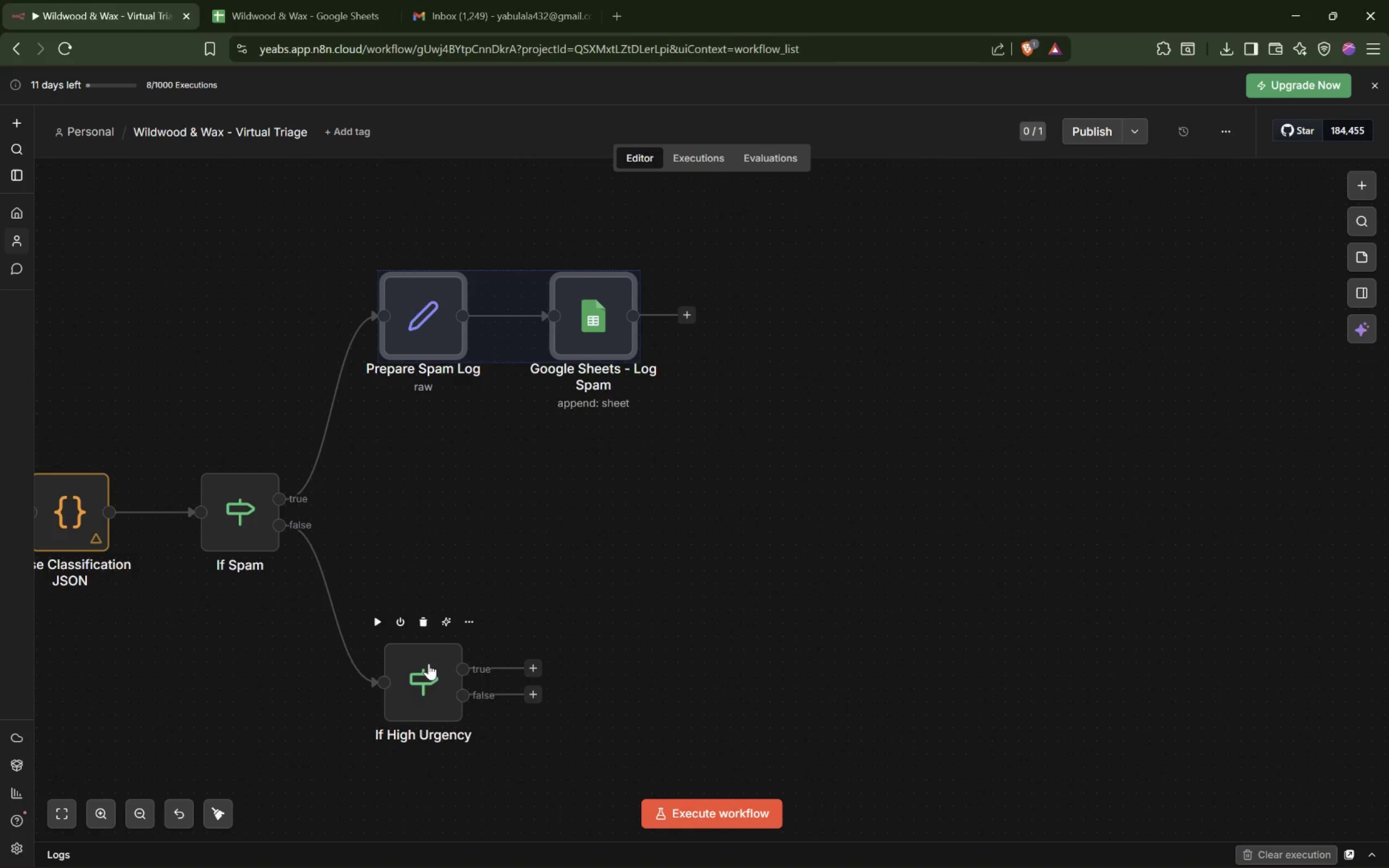 
left_click_drag(start_coordinate=[430, 675], to_coordinate=[436, 687])
 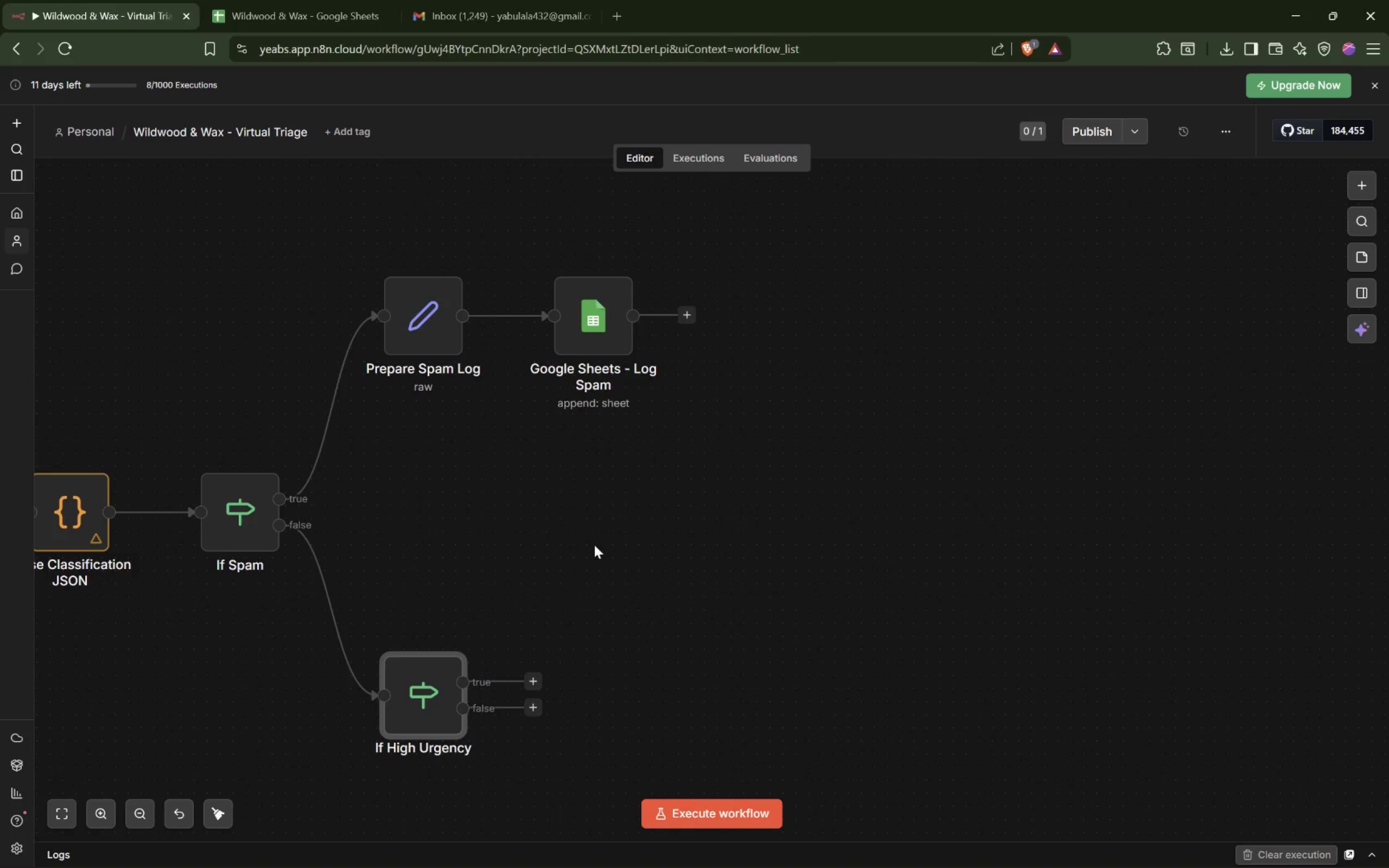 
left_click([594, 545])
 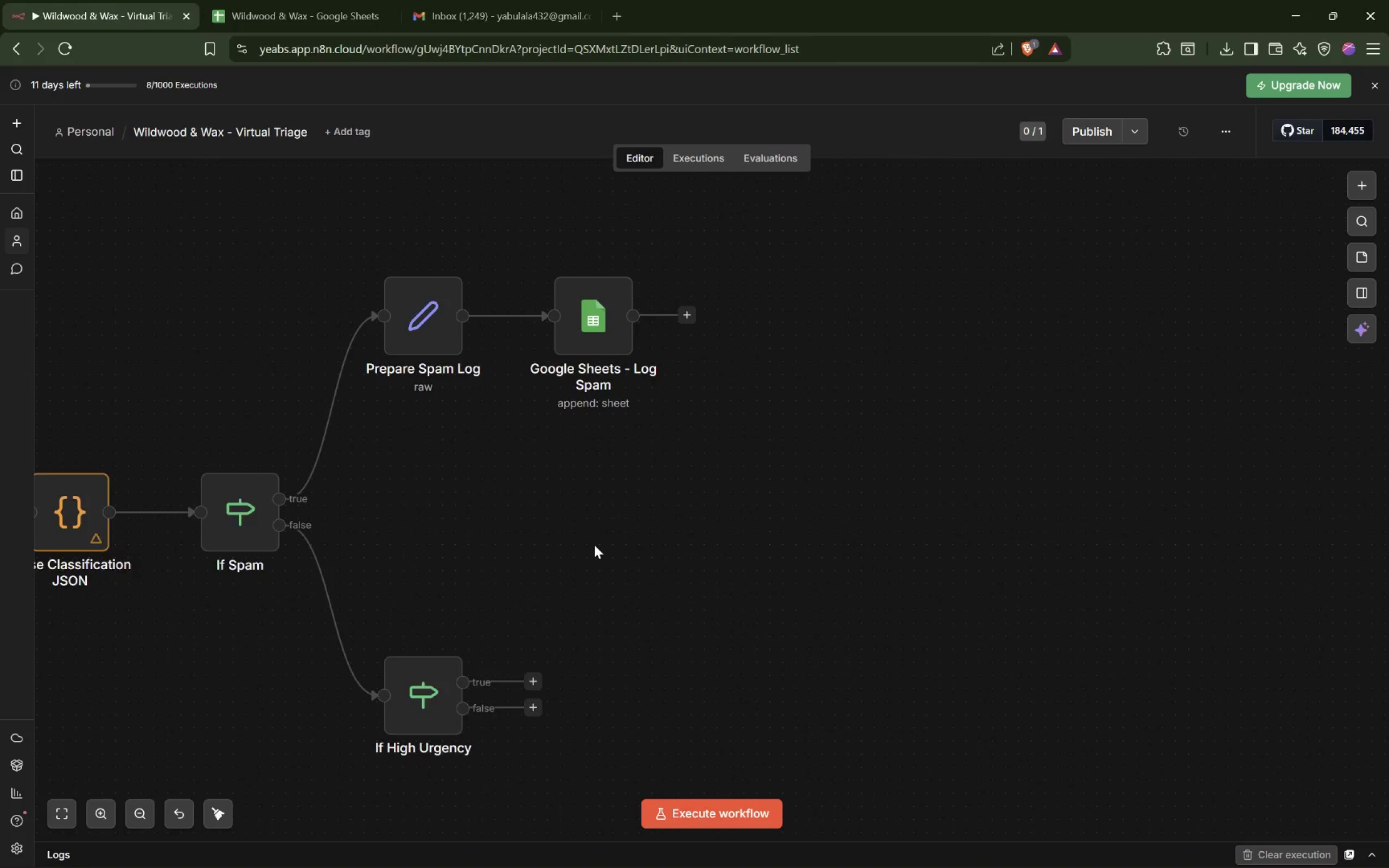 
scroll: coordinate [594, 545], scroll_direction: down, amount: 2.0
 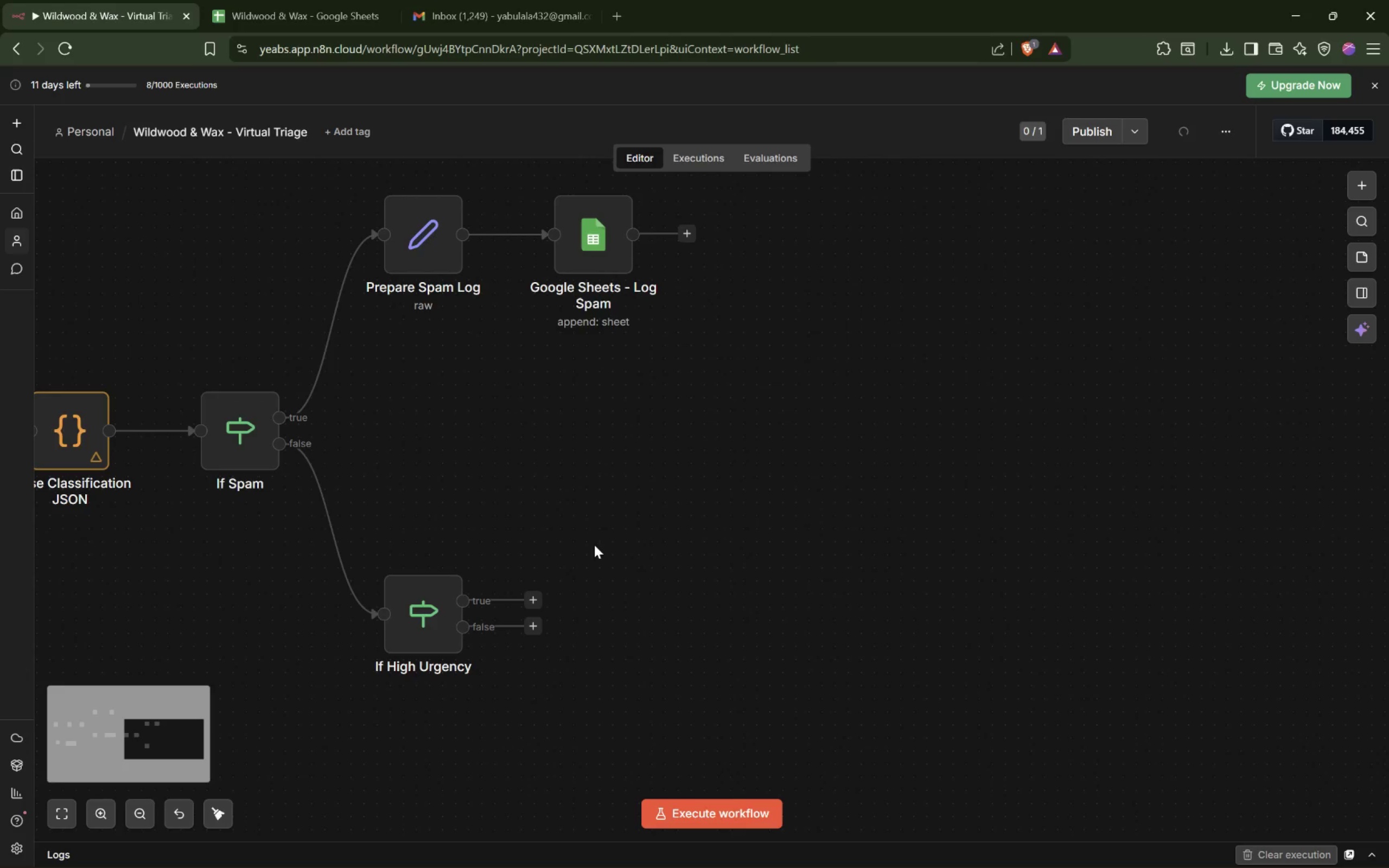 
hold_key(key=ControlLeft, duration=5.03)
scroll: coordinate [594, 546], scroll_direction: down, amount: 7.0
 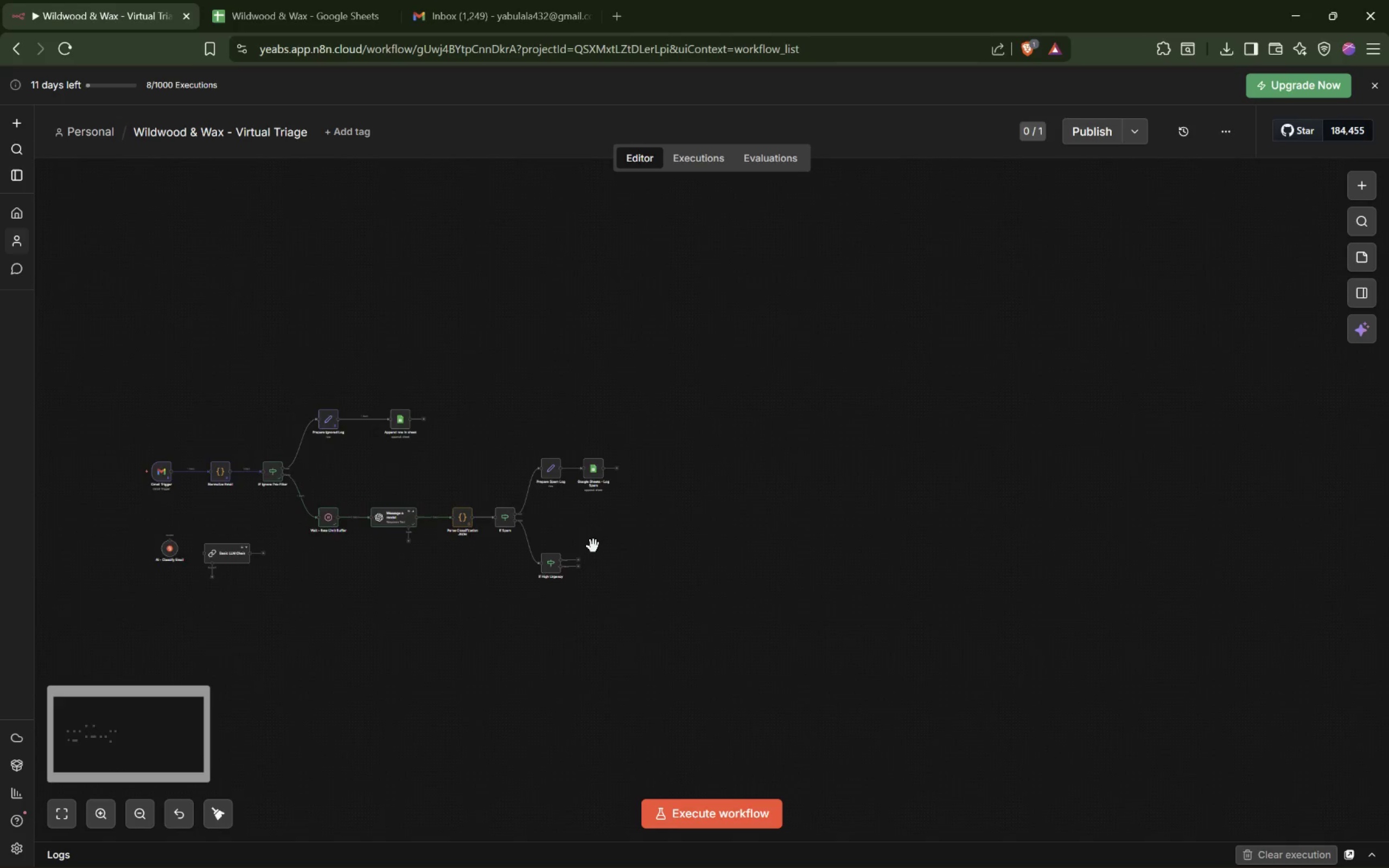 
scroll: coordinate [594, 546], scroll_direction: up, amount: 8.0
 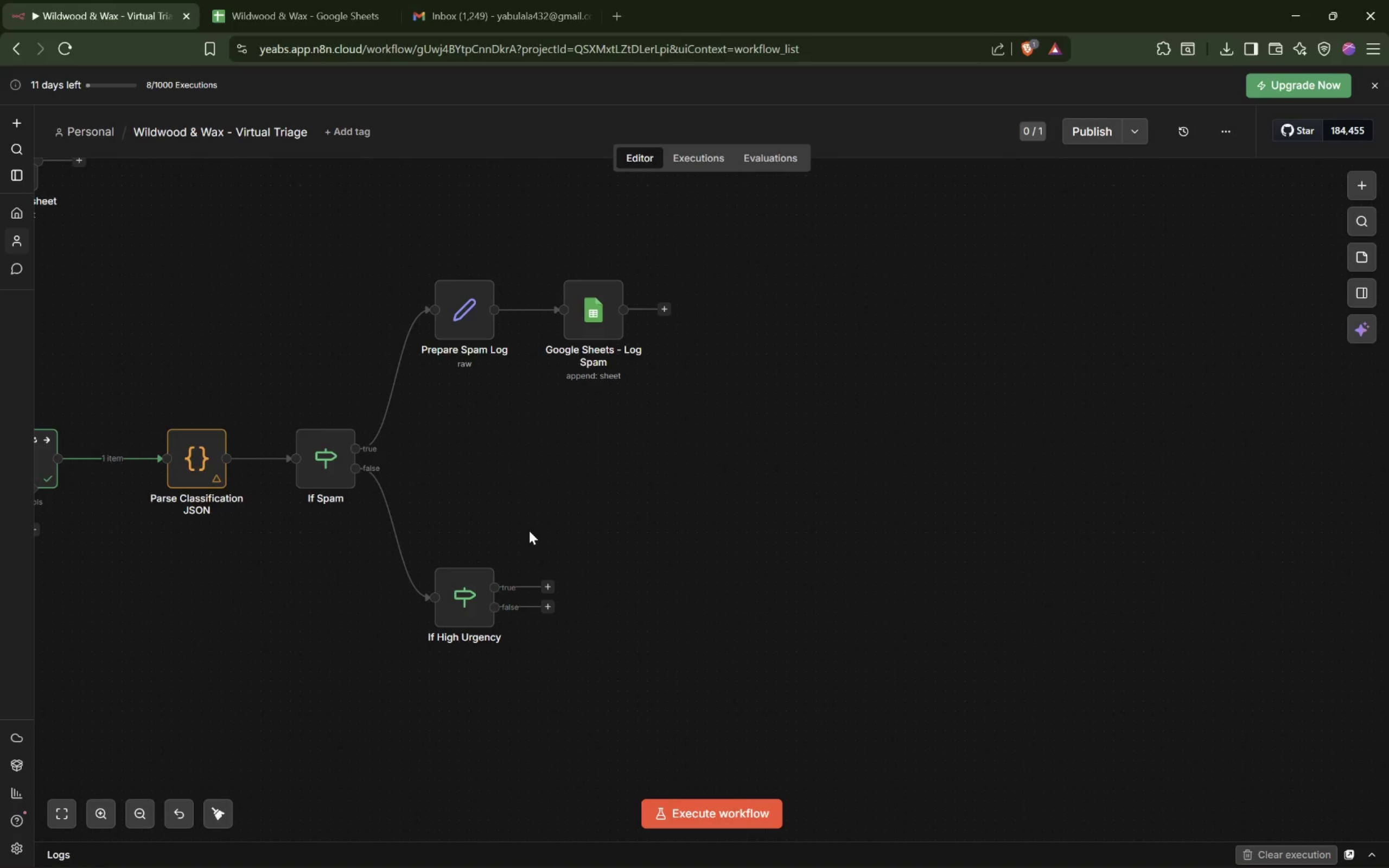 
hold_key(key=ShiftLeft, duration=4.34)
scroll: coordinate [536, 528], scroll_direction: down, amount: 2.0
 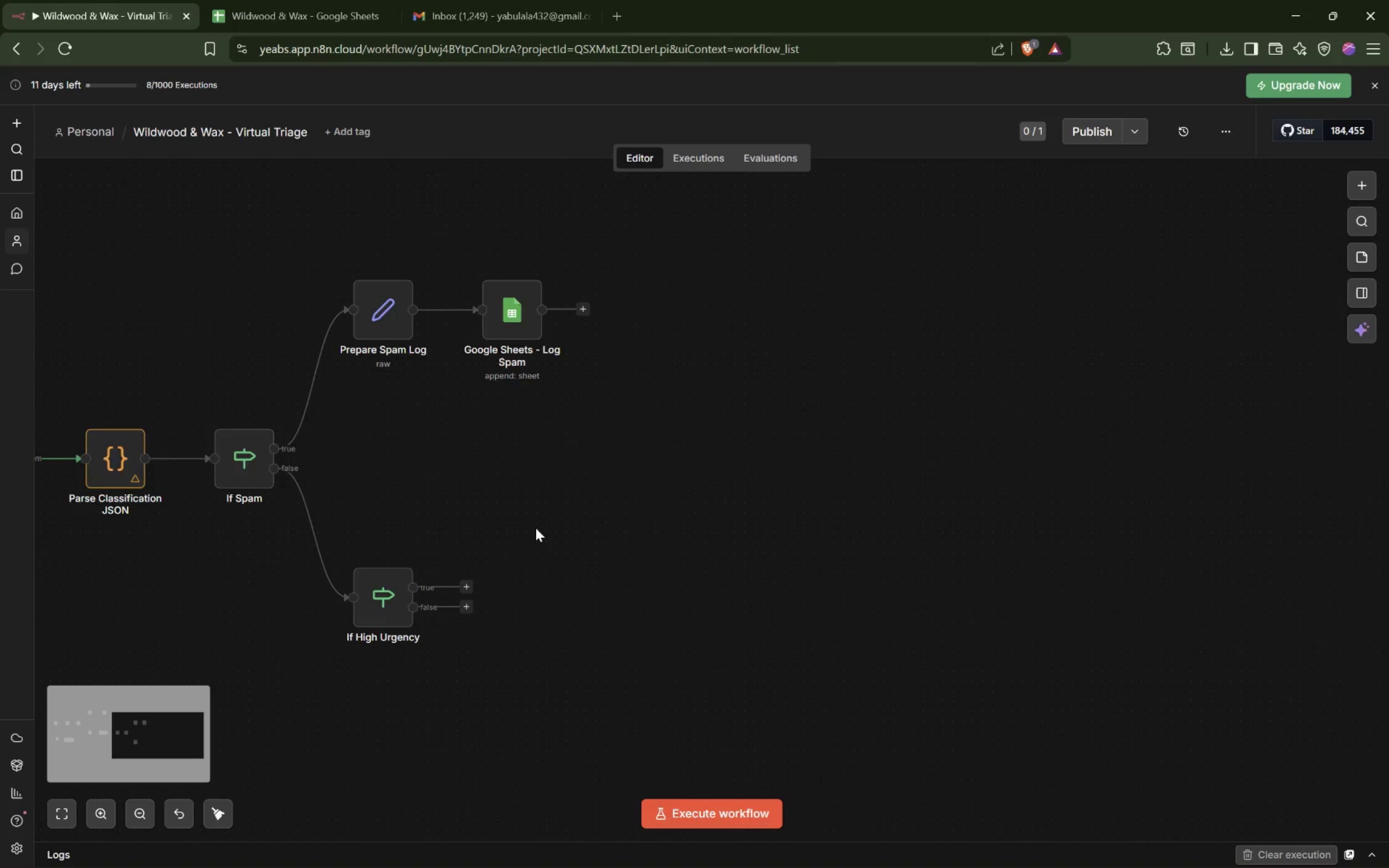 
scroll: coordinate [536, 528], scroll_direction: up, amount: 1.0
 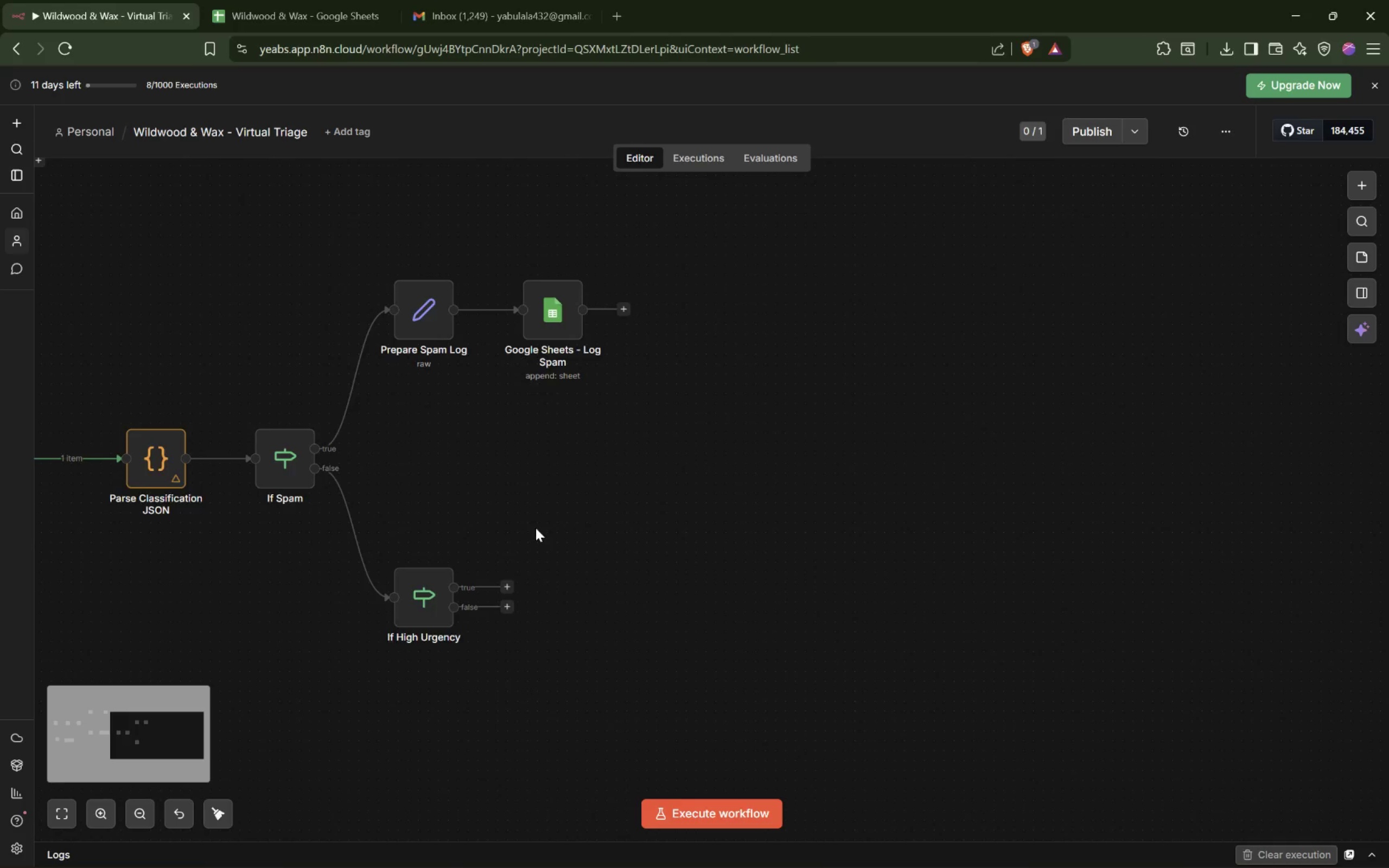 
scroll: coordinate [536, 528], scroll_direction: down, amount: 2.0
 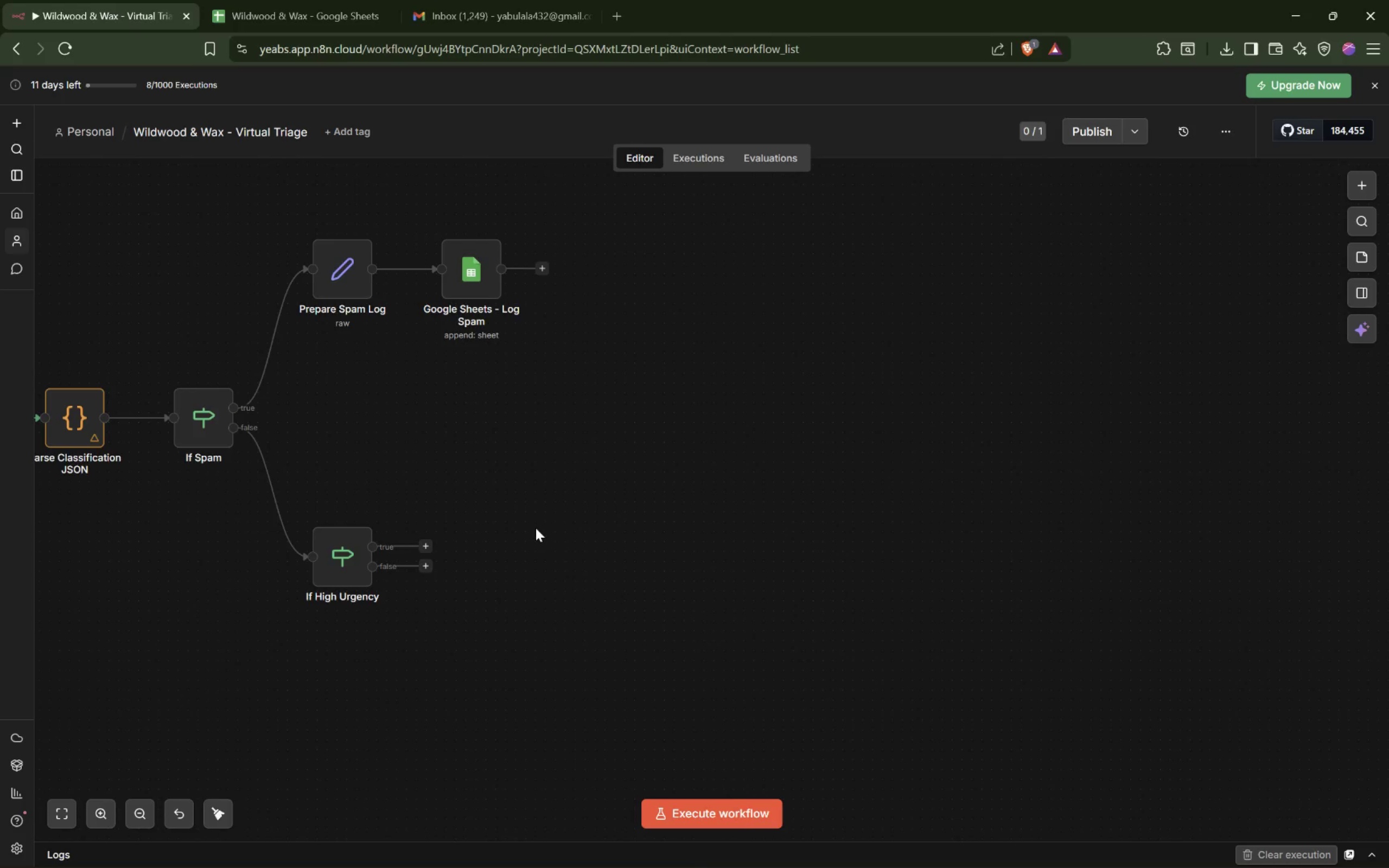 
scroll: coordinate [536, 528], scroll_direction: up, amount: 1.0
 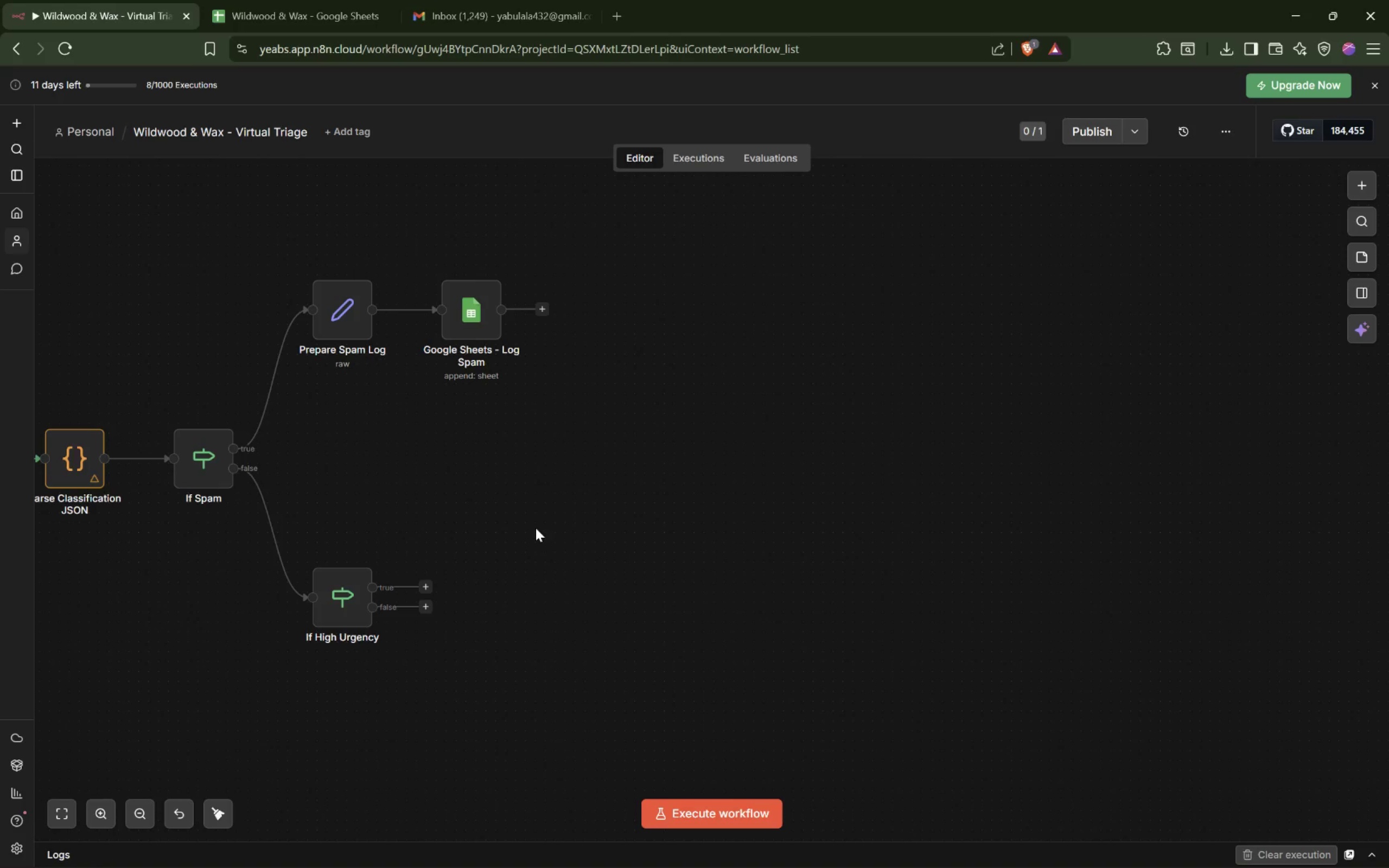 
wait(10.4)
 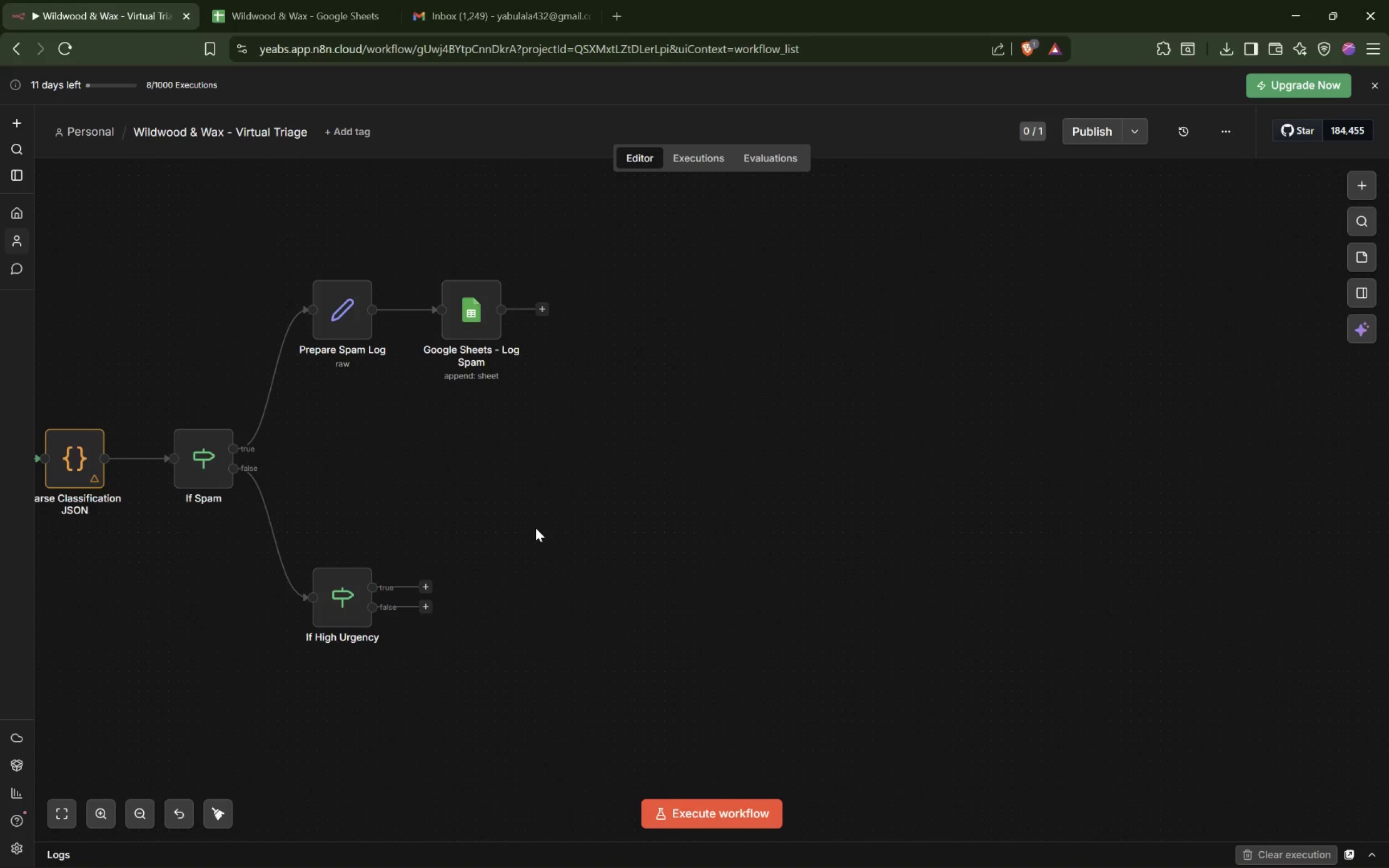 
left_click([381, 474])
 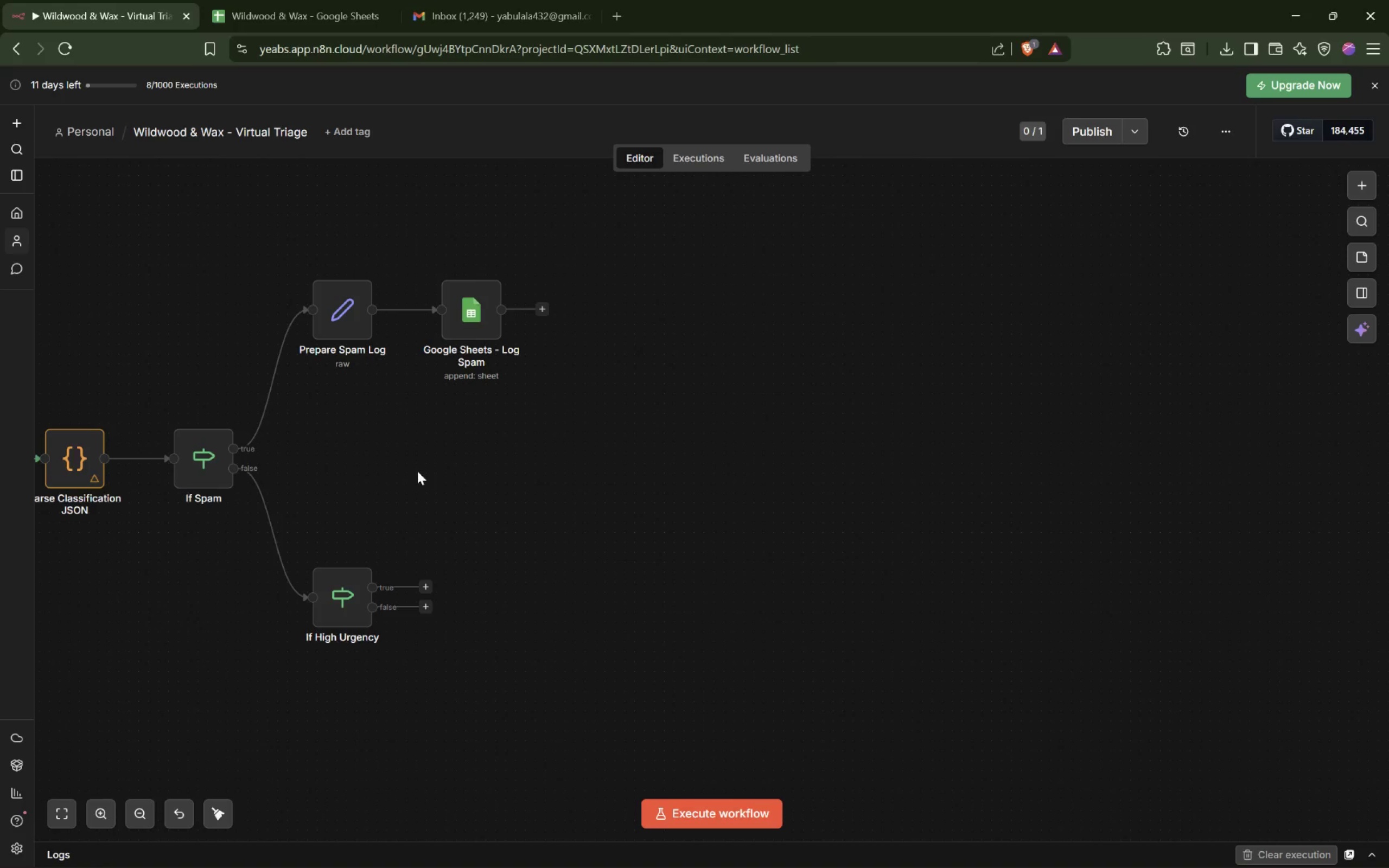 
left_click_drag(start_coordinate=[417, 471], to_coordinate=[657, 468])
 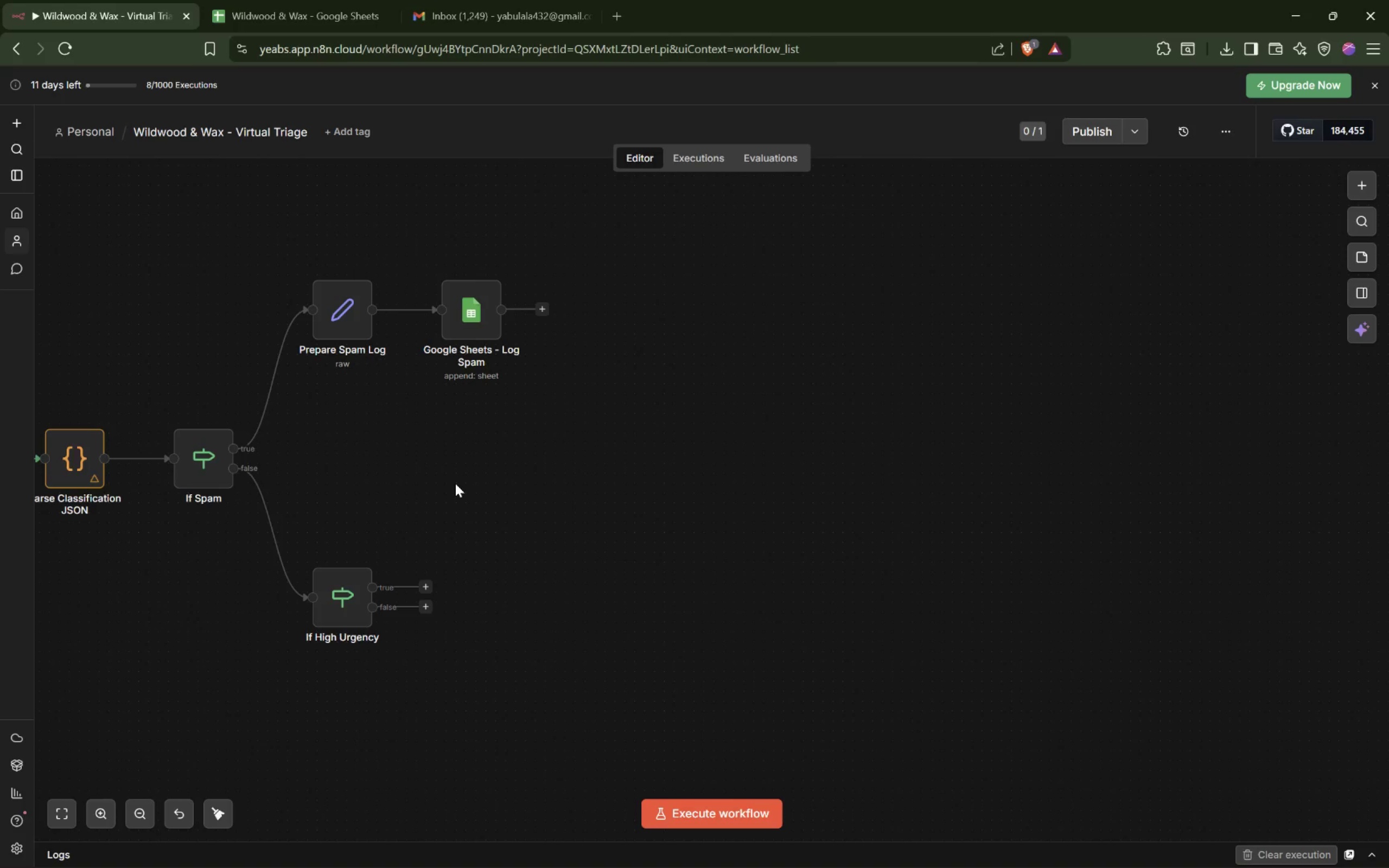 
wait(17.98)
 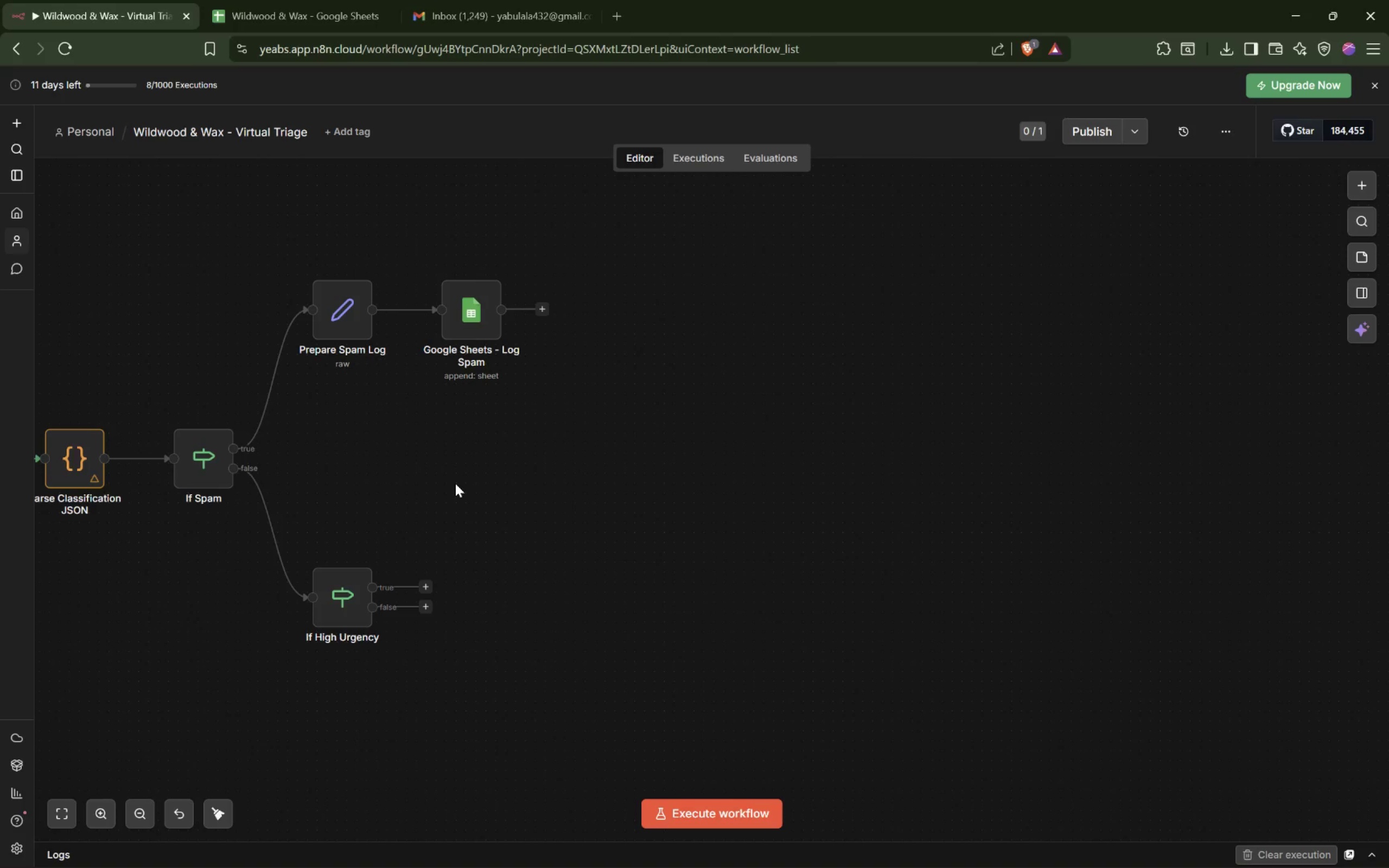 
left_click([396, 457])
 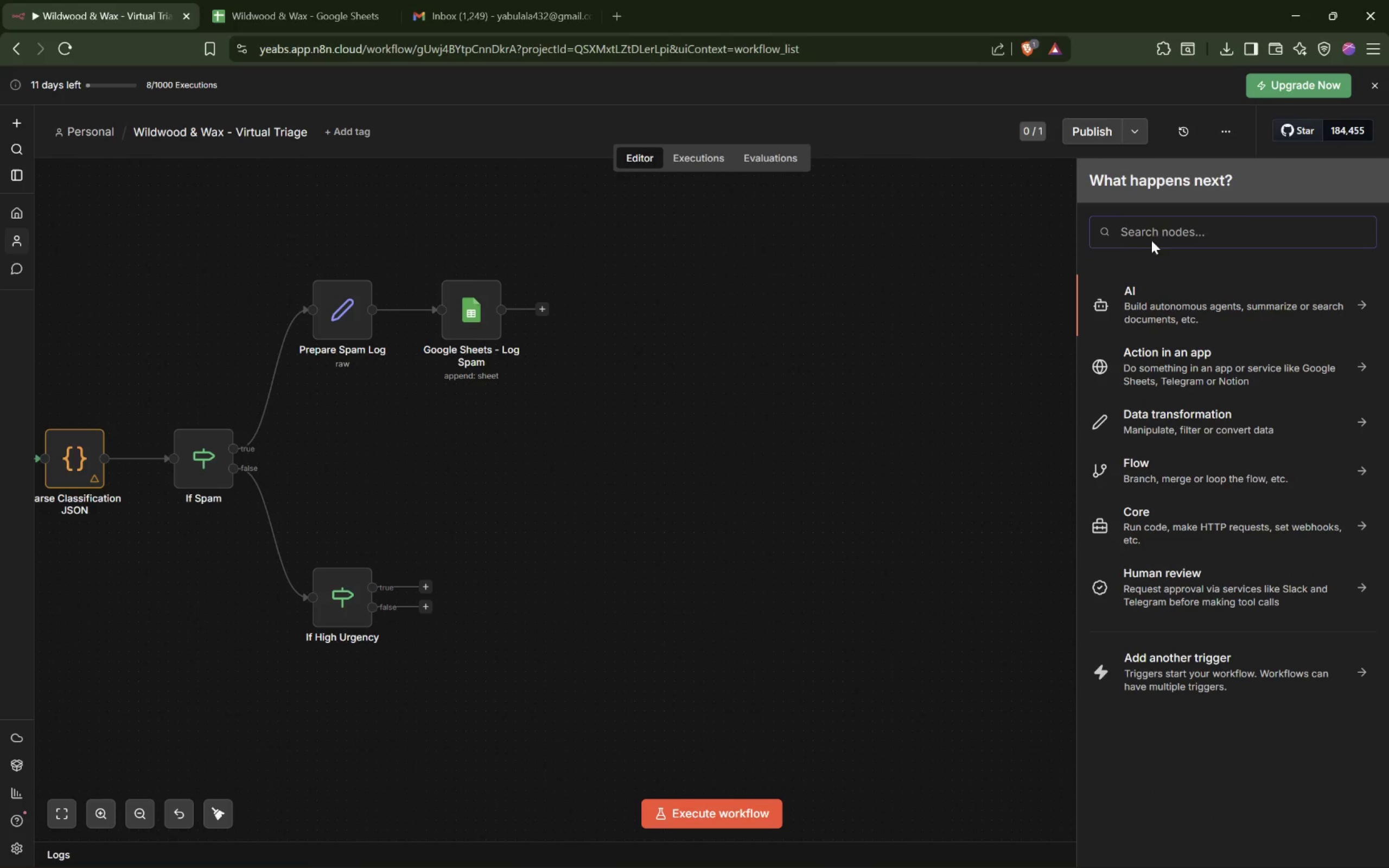 
wait(18.15)
 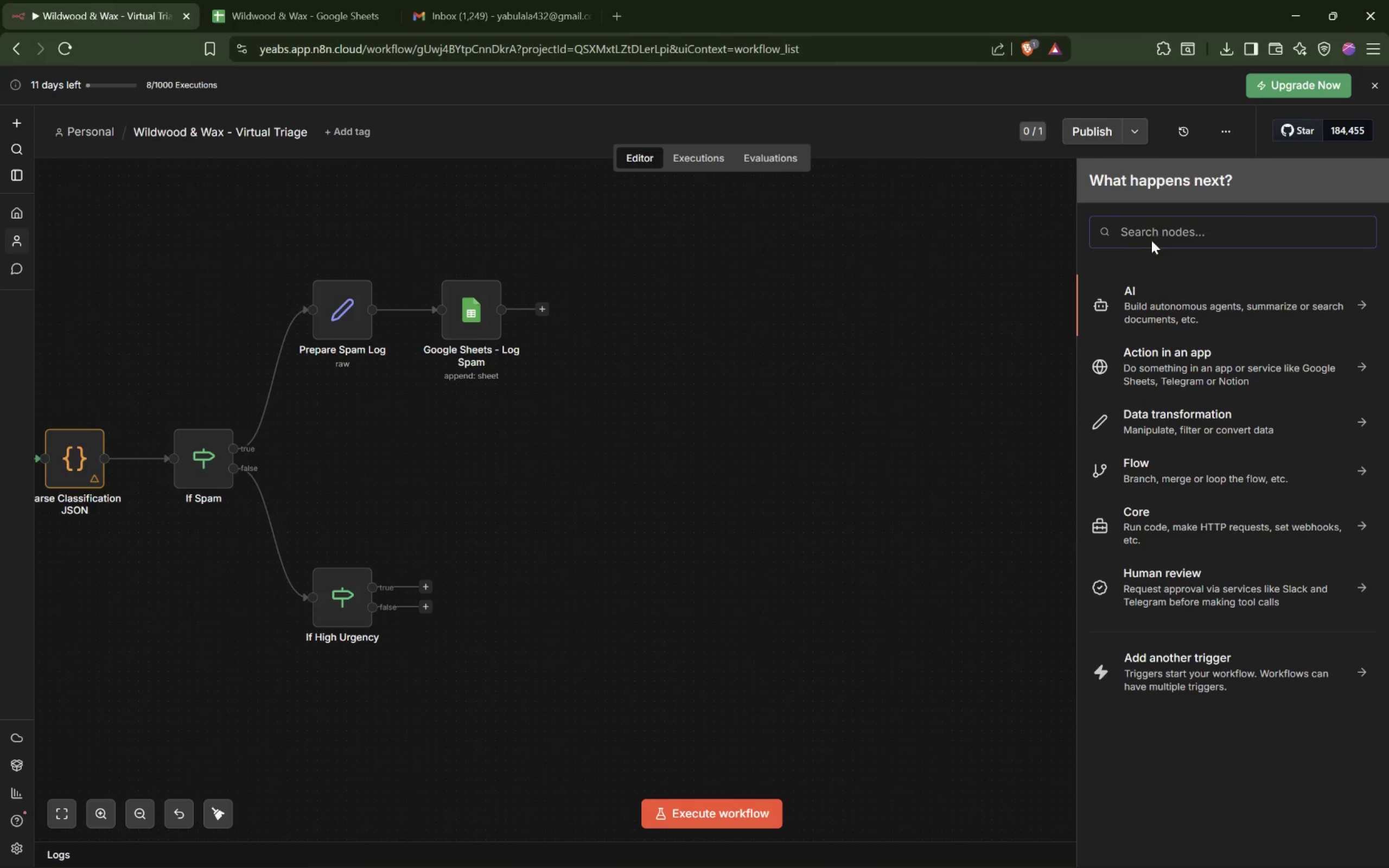 
type(Http)
 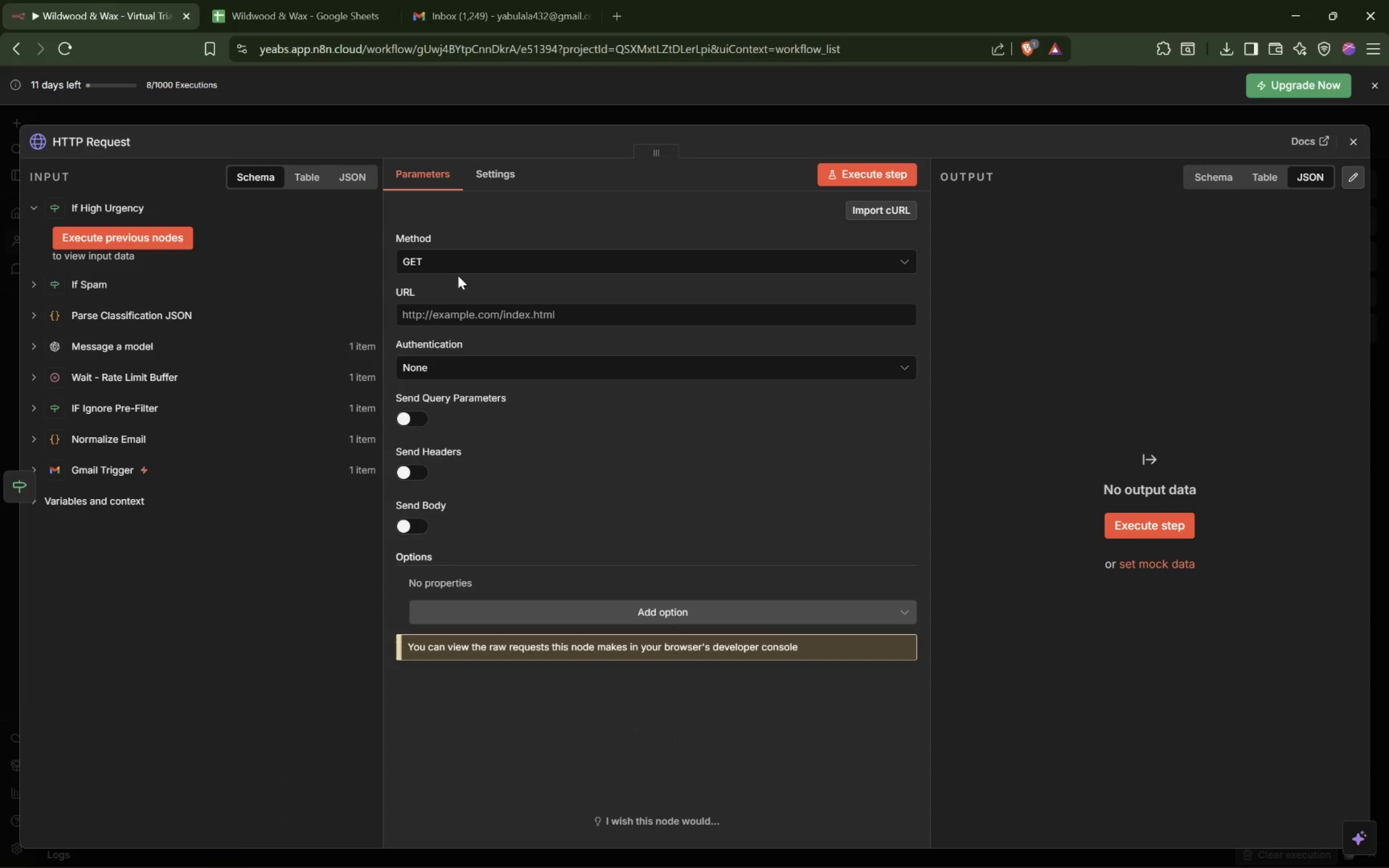 
wait(10.76)
 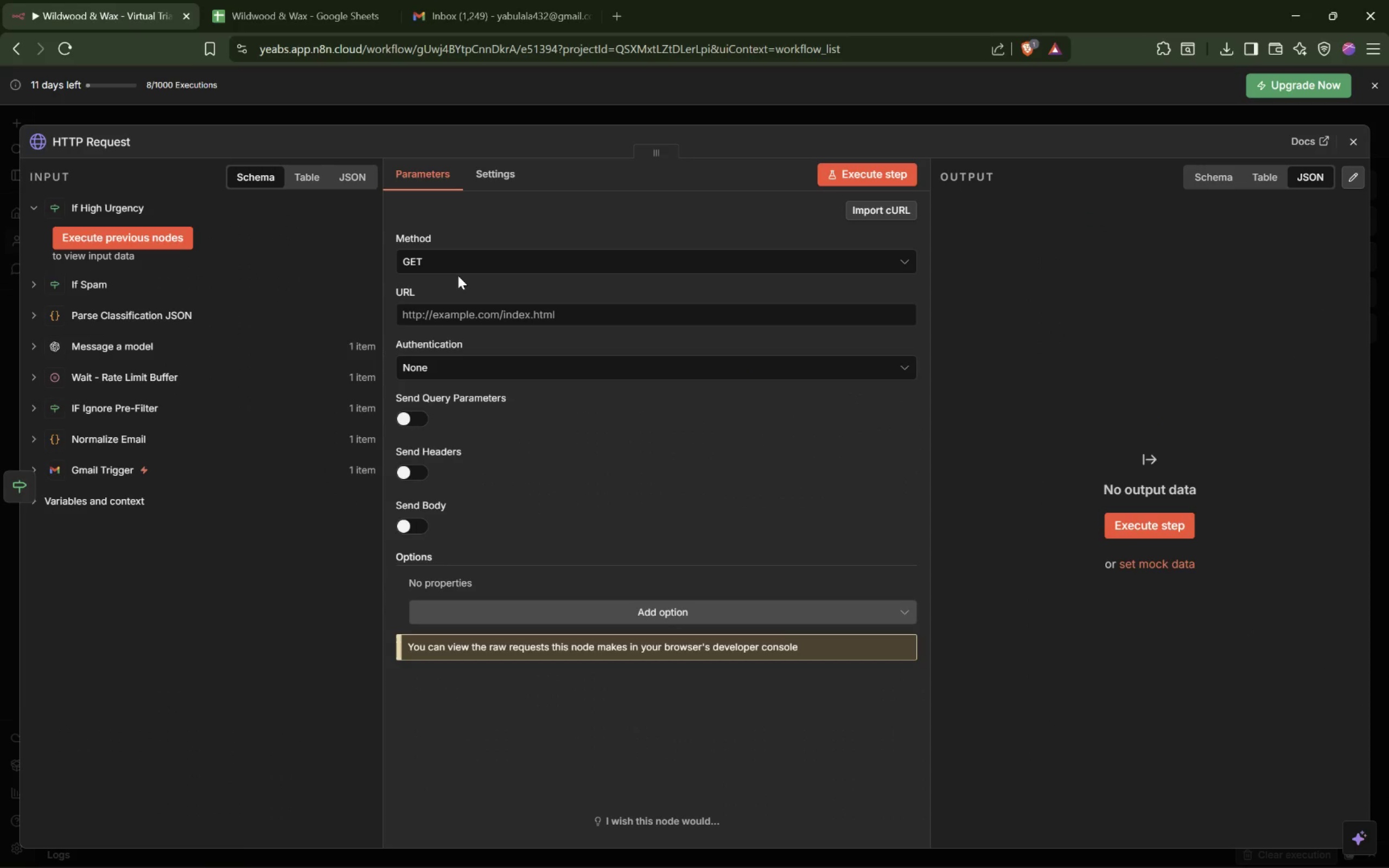 
left_click([481, 266])
 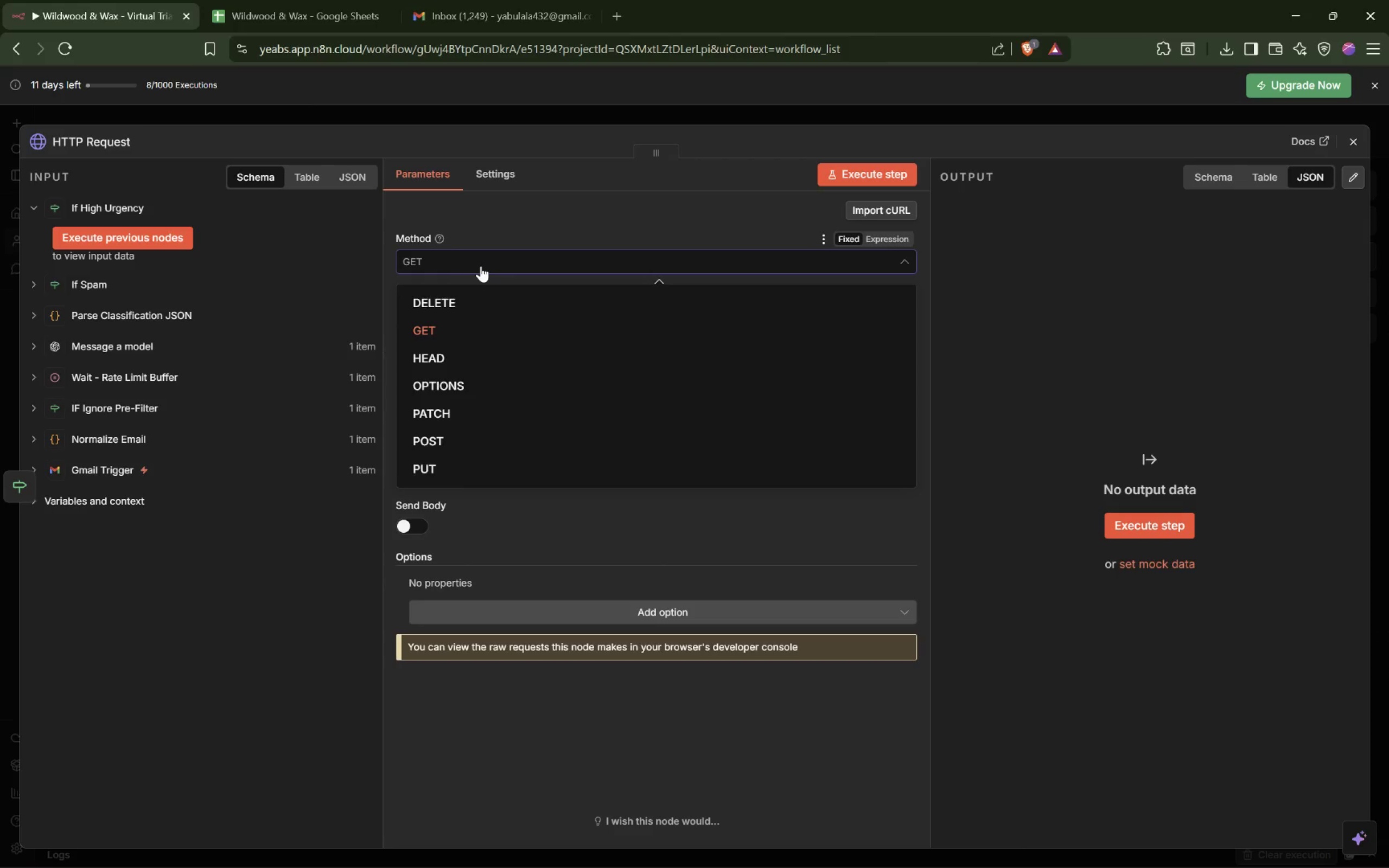 
left_click([481, 266])
 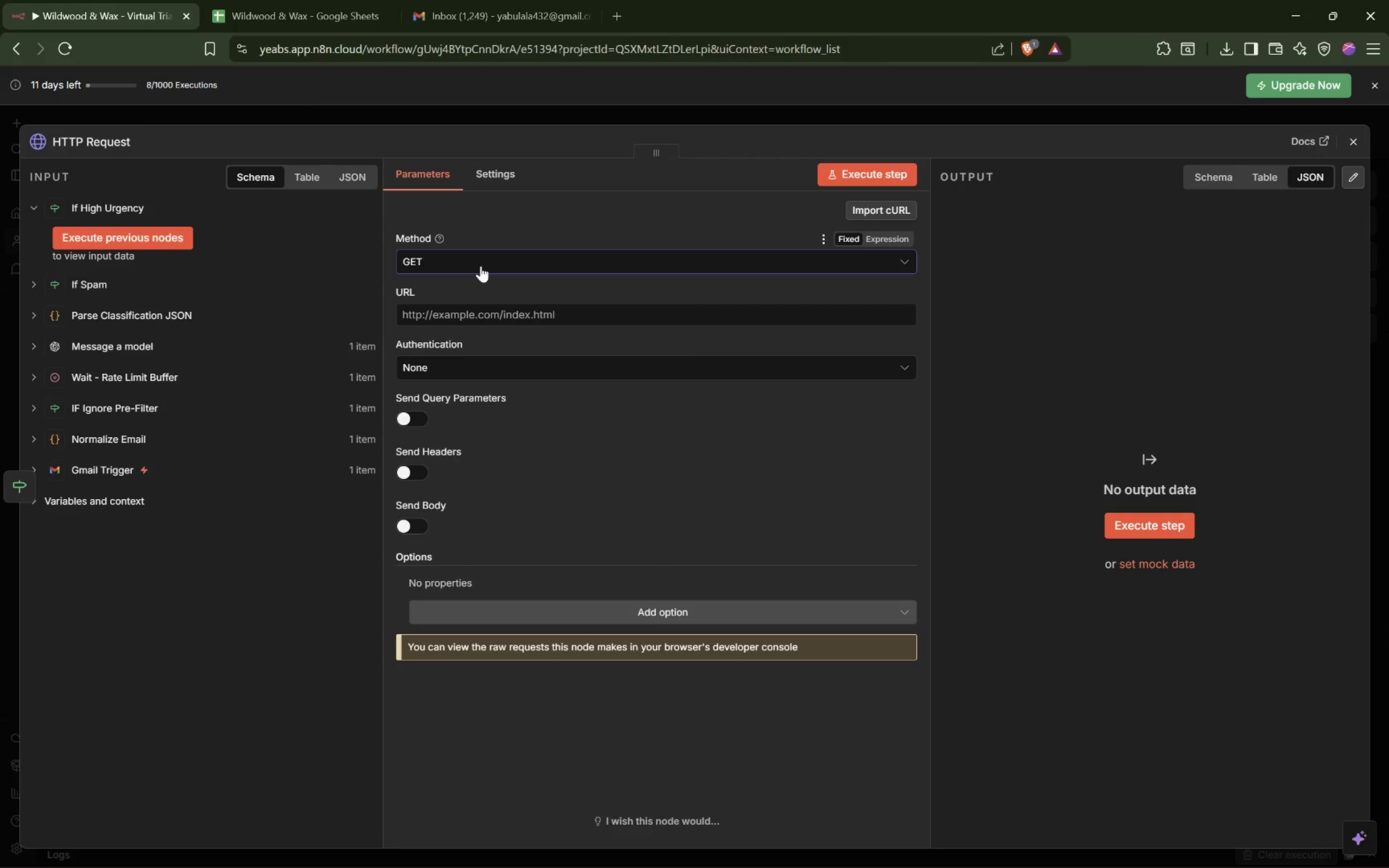 
left_click([493, 259])
 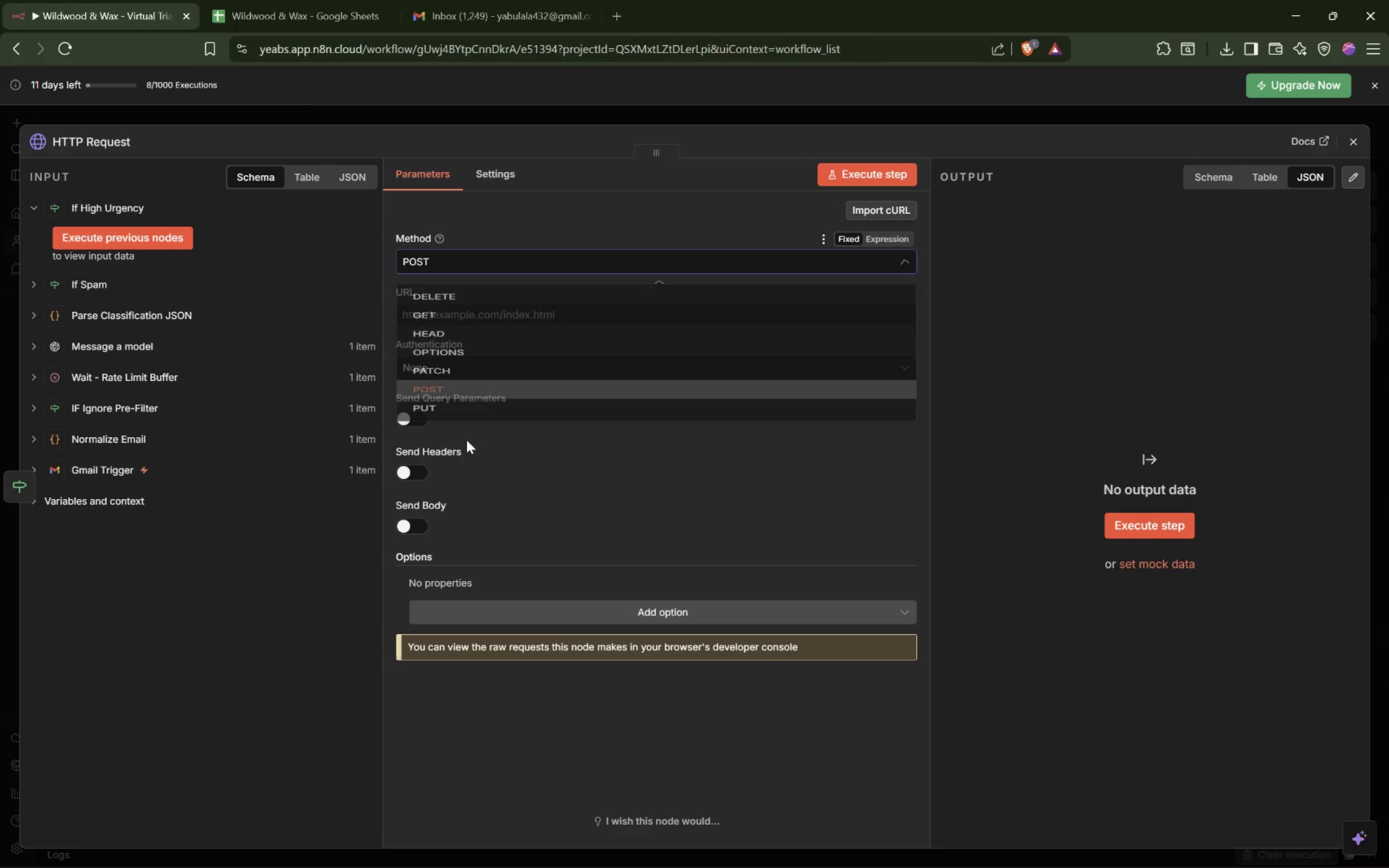 
left_click([509, 317])
 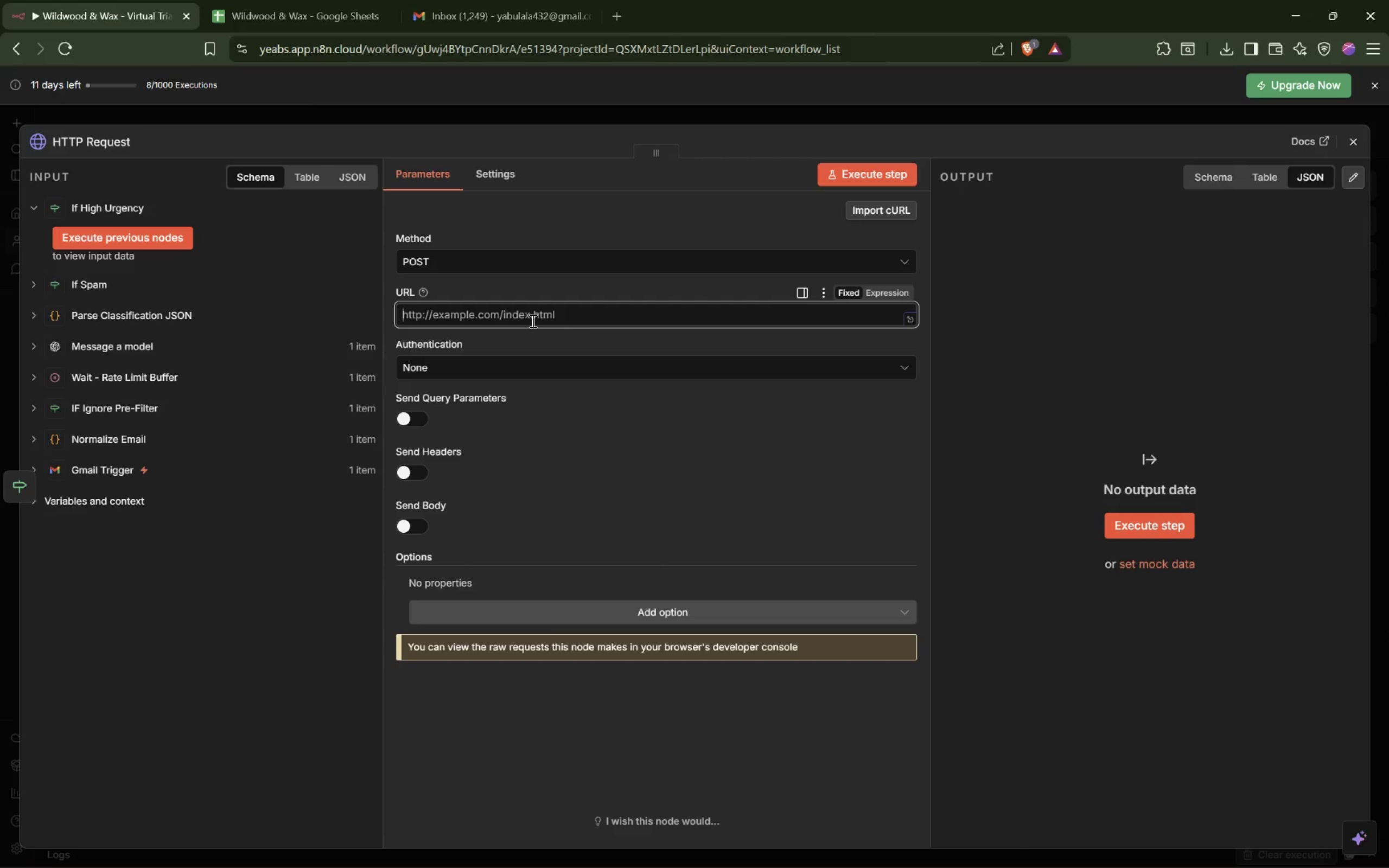 
wait(18.71)
 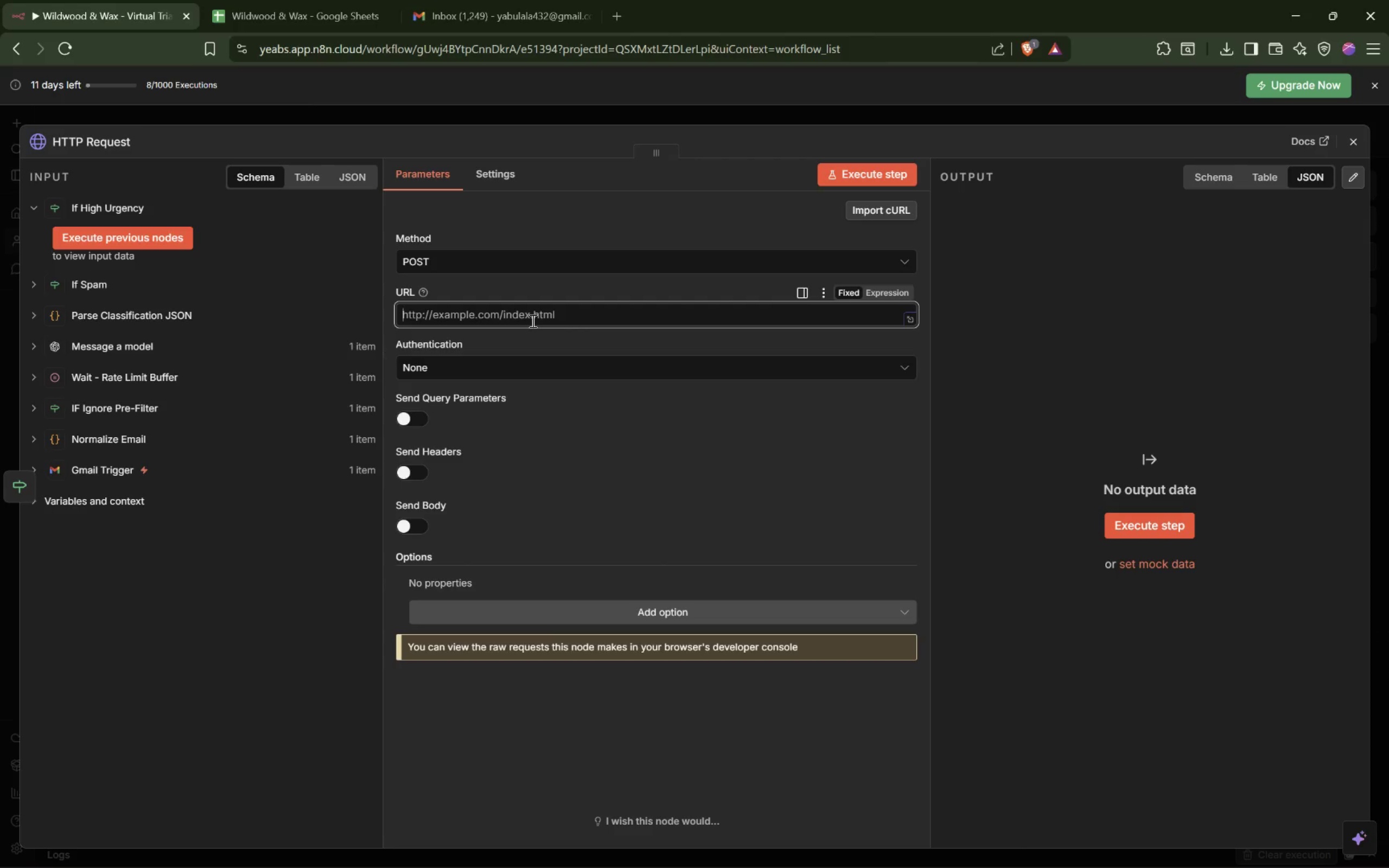 
left_click([101, 141])
 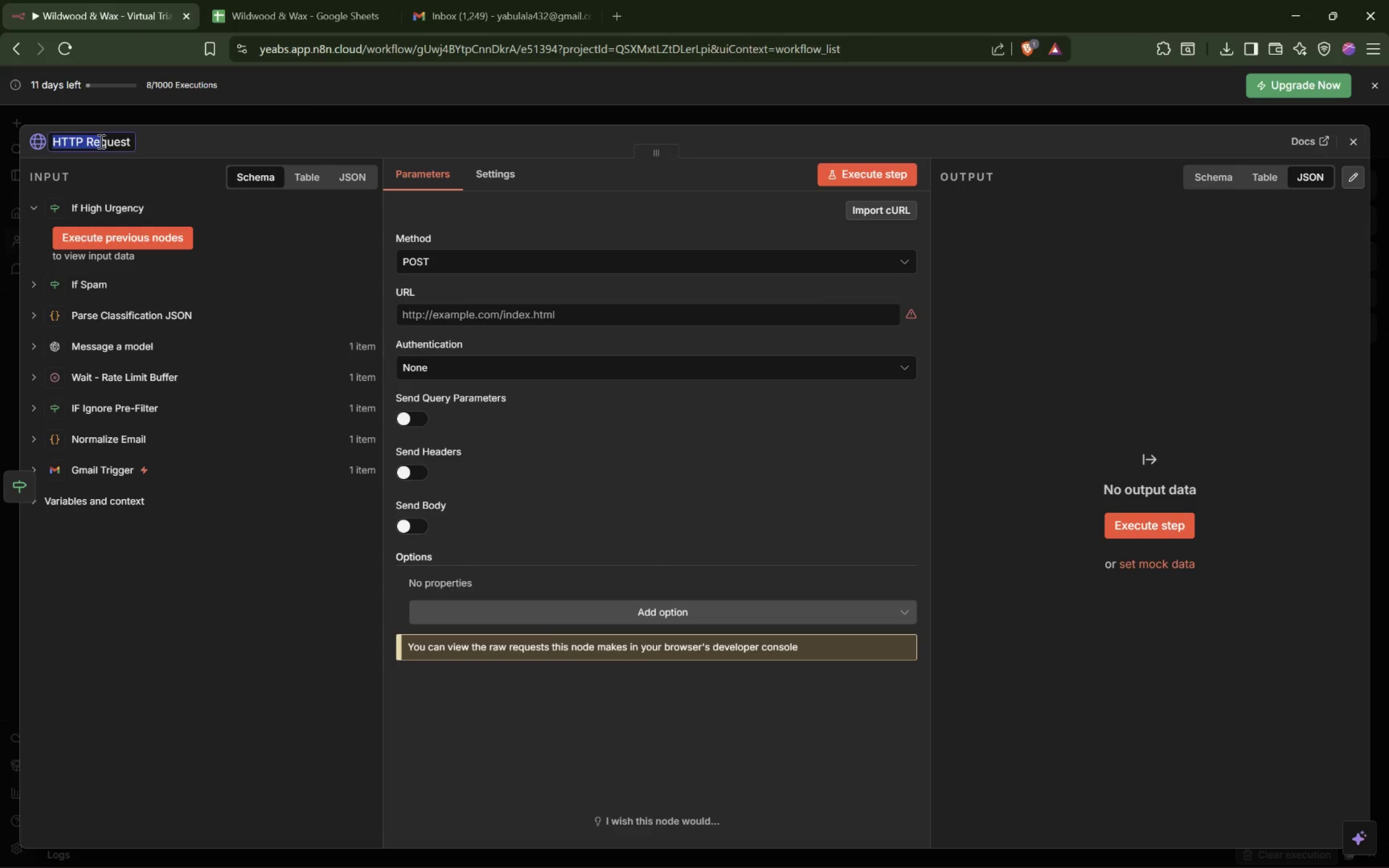 
double_click([100, 141])
 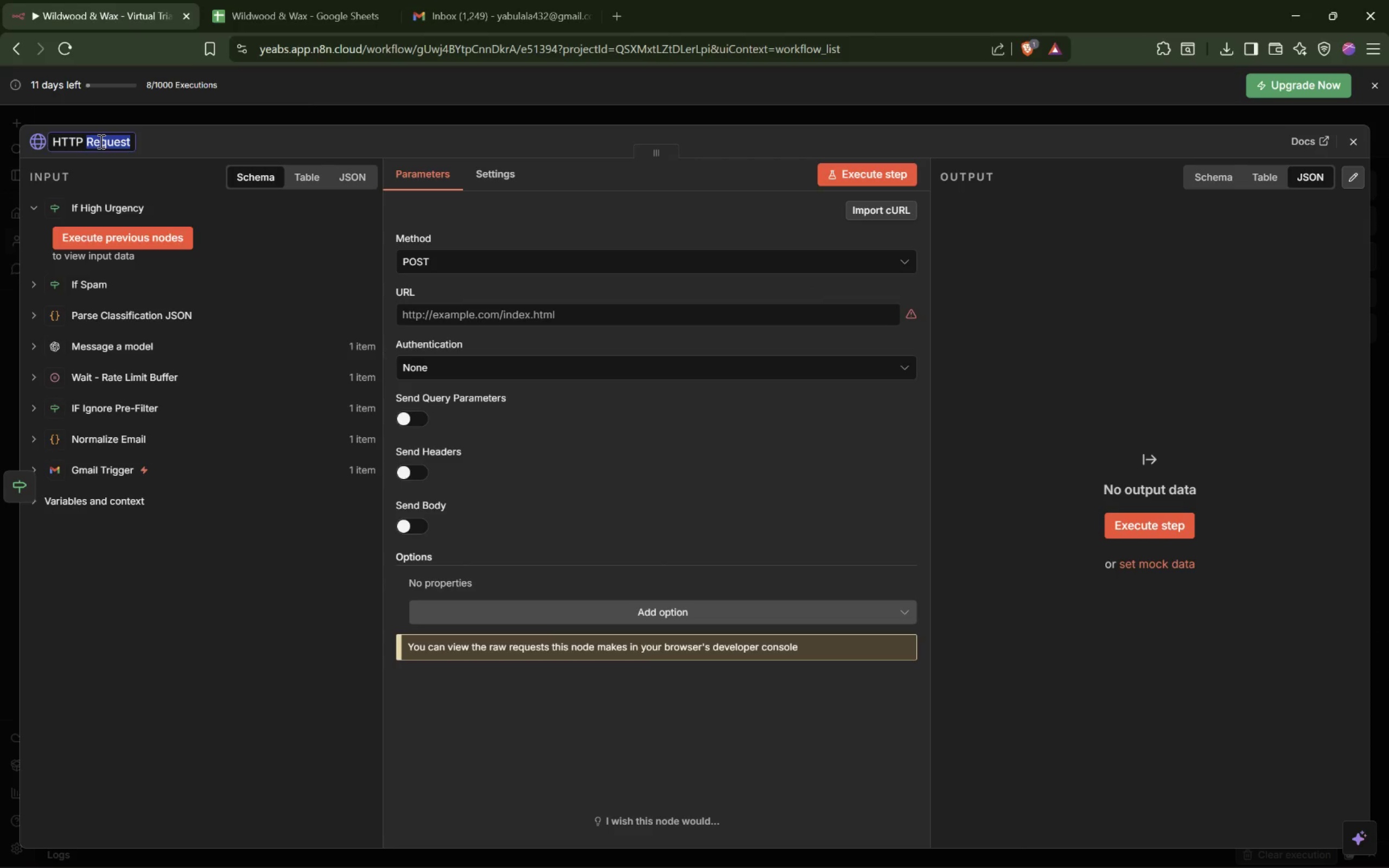 
key(Control+ControlLeft)
 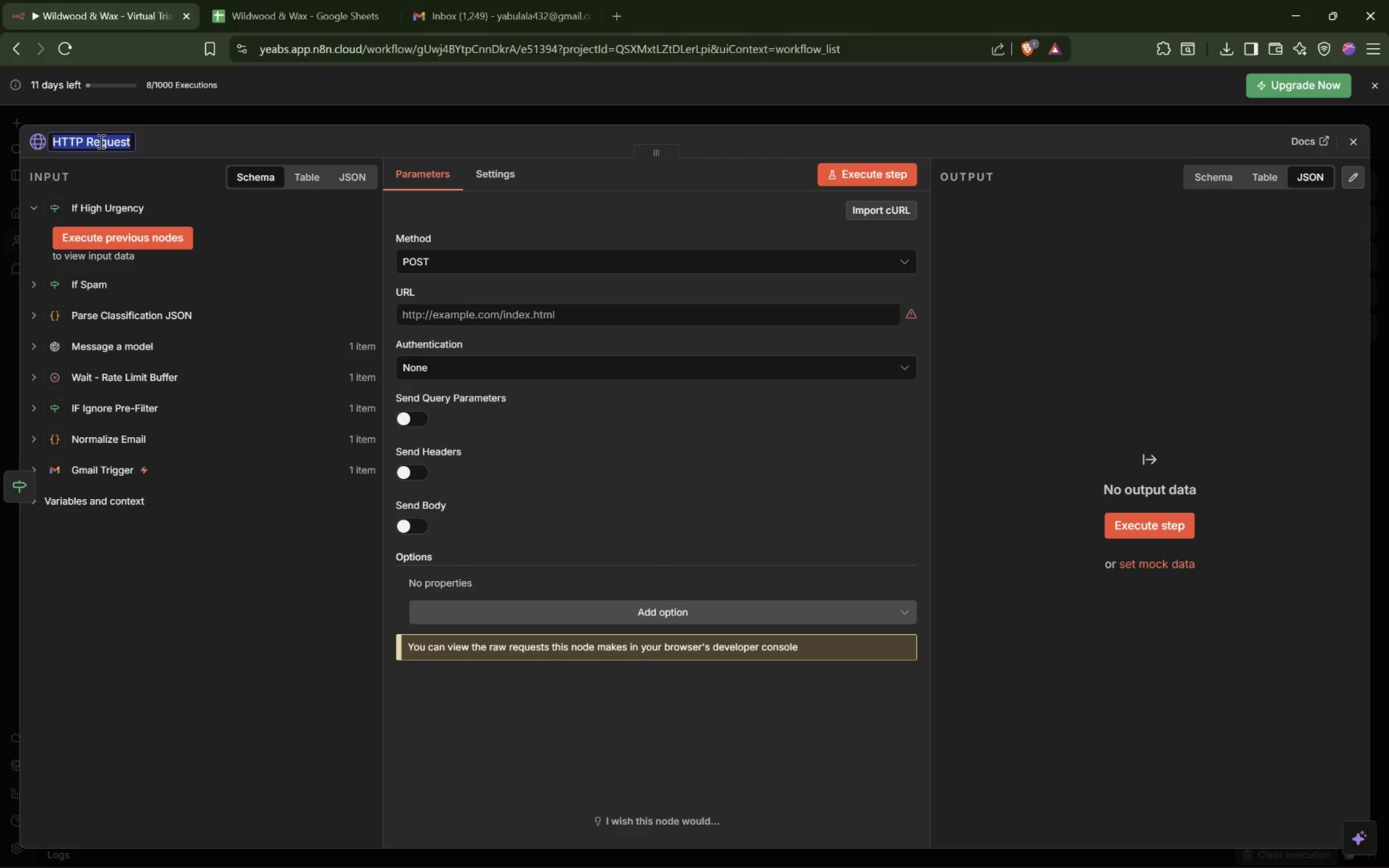 
key(Control+A)
 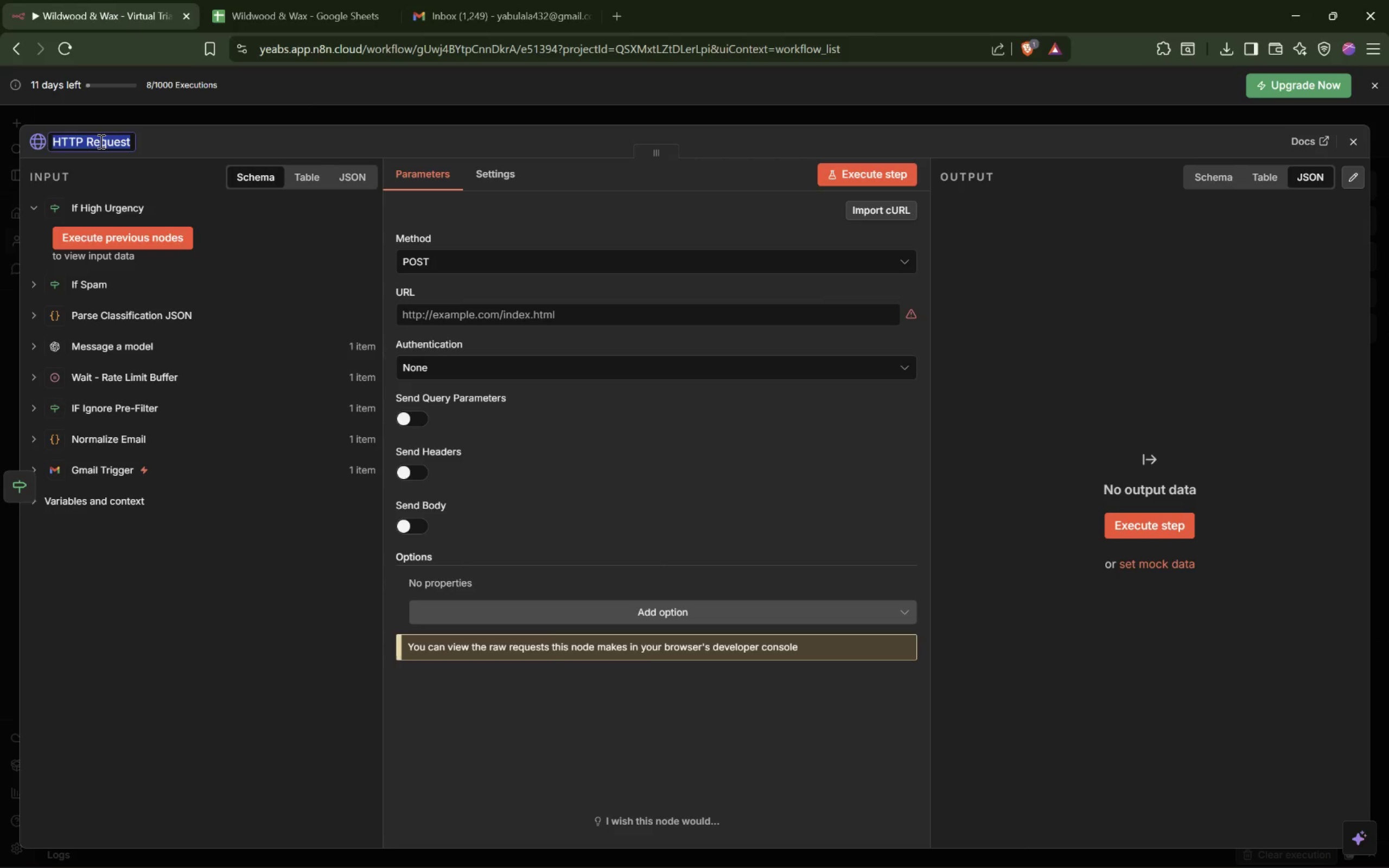 
type(Slack)
 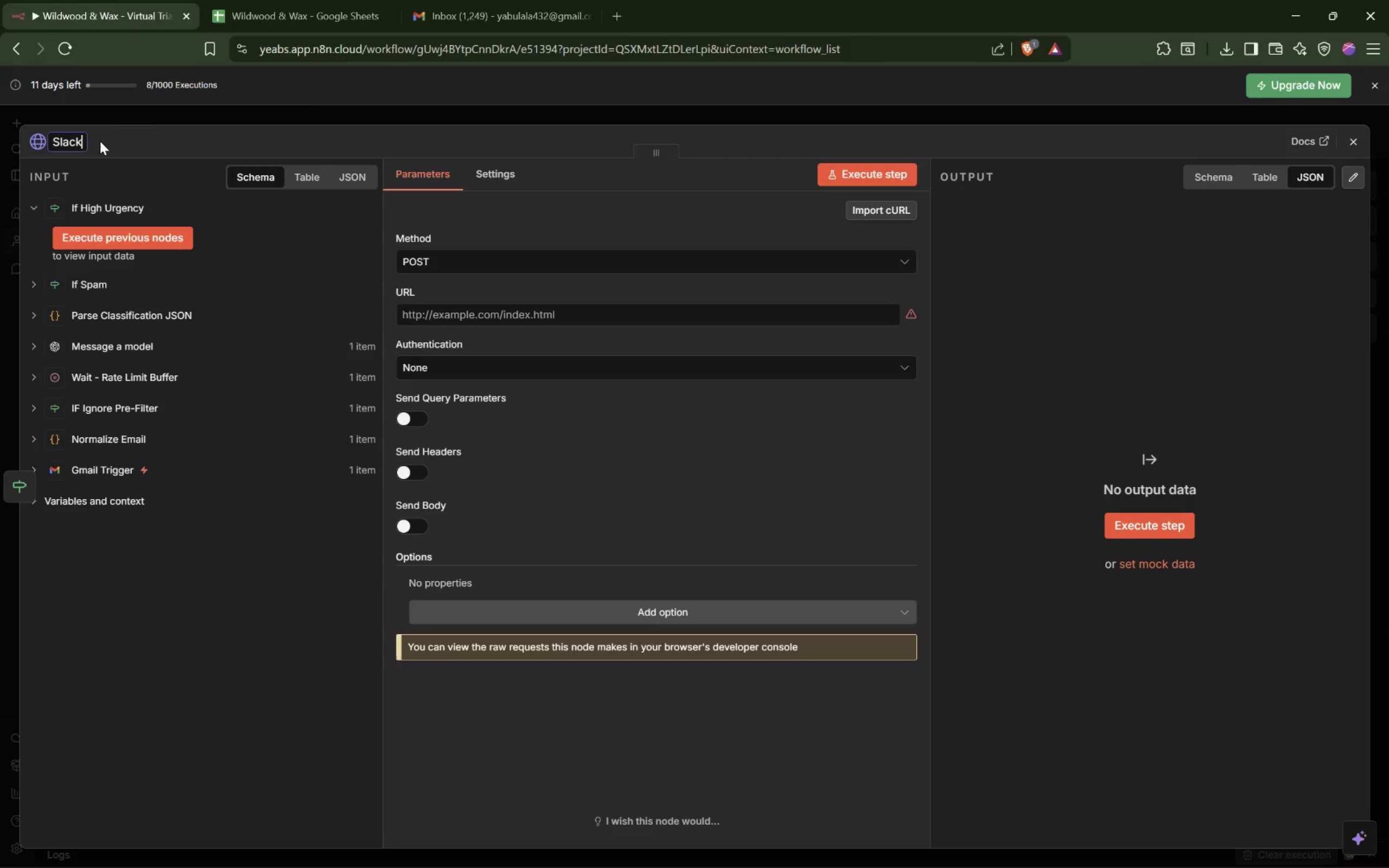 
wait(17.99)
 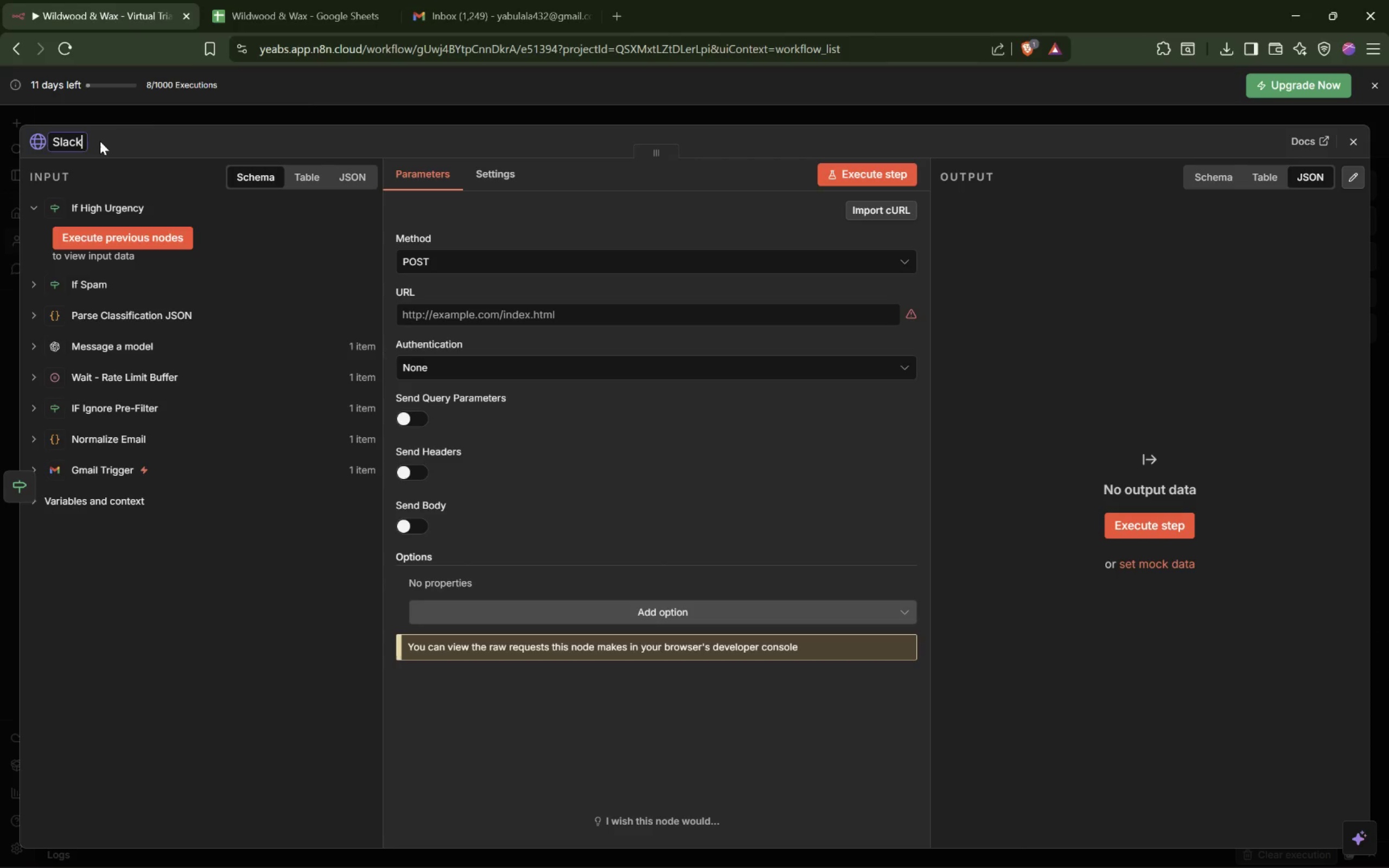 
type( Alert Webhook)
 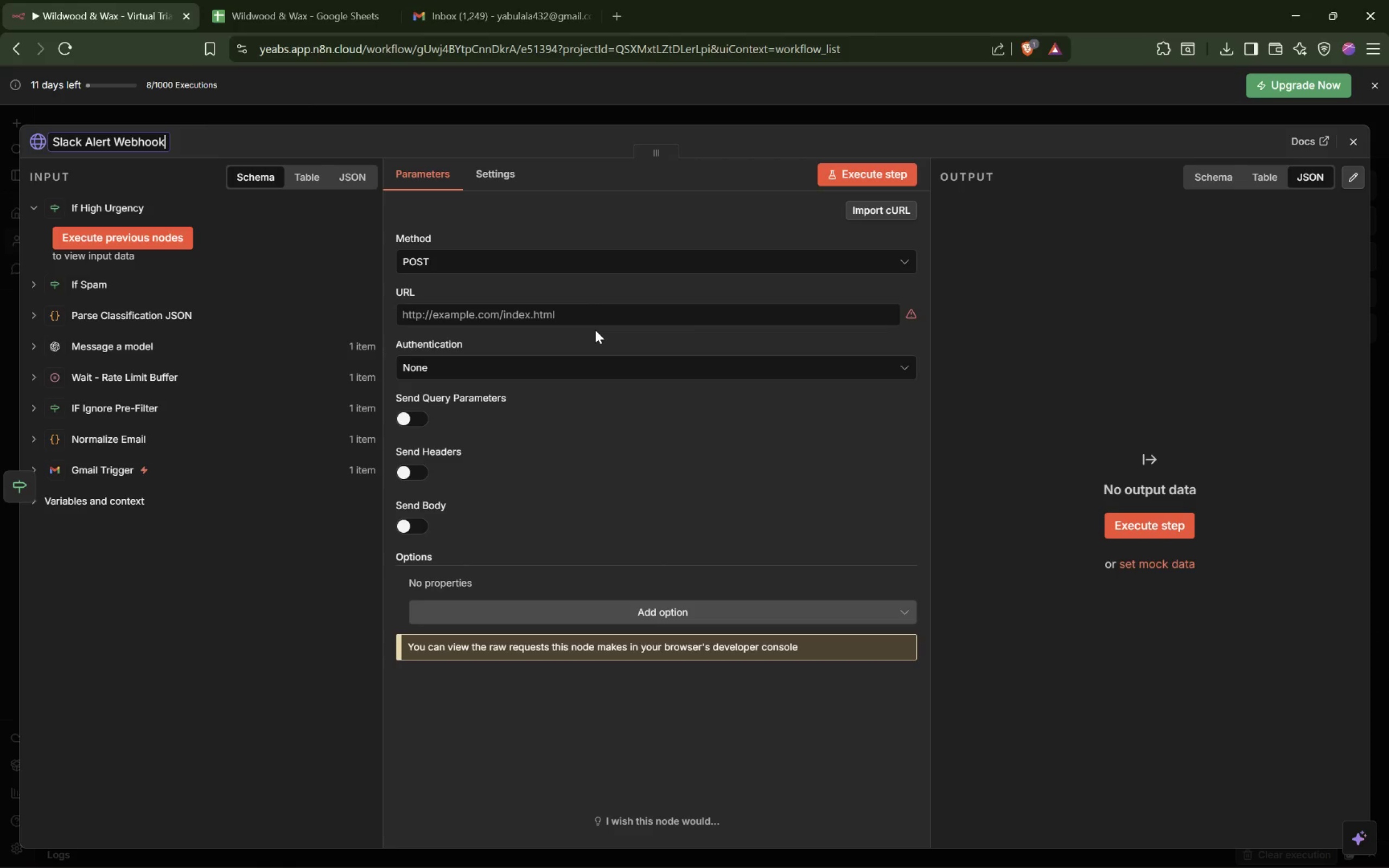 
wait(10.33)
 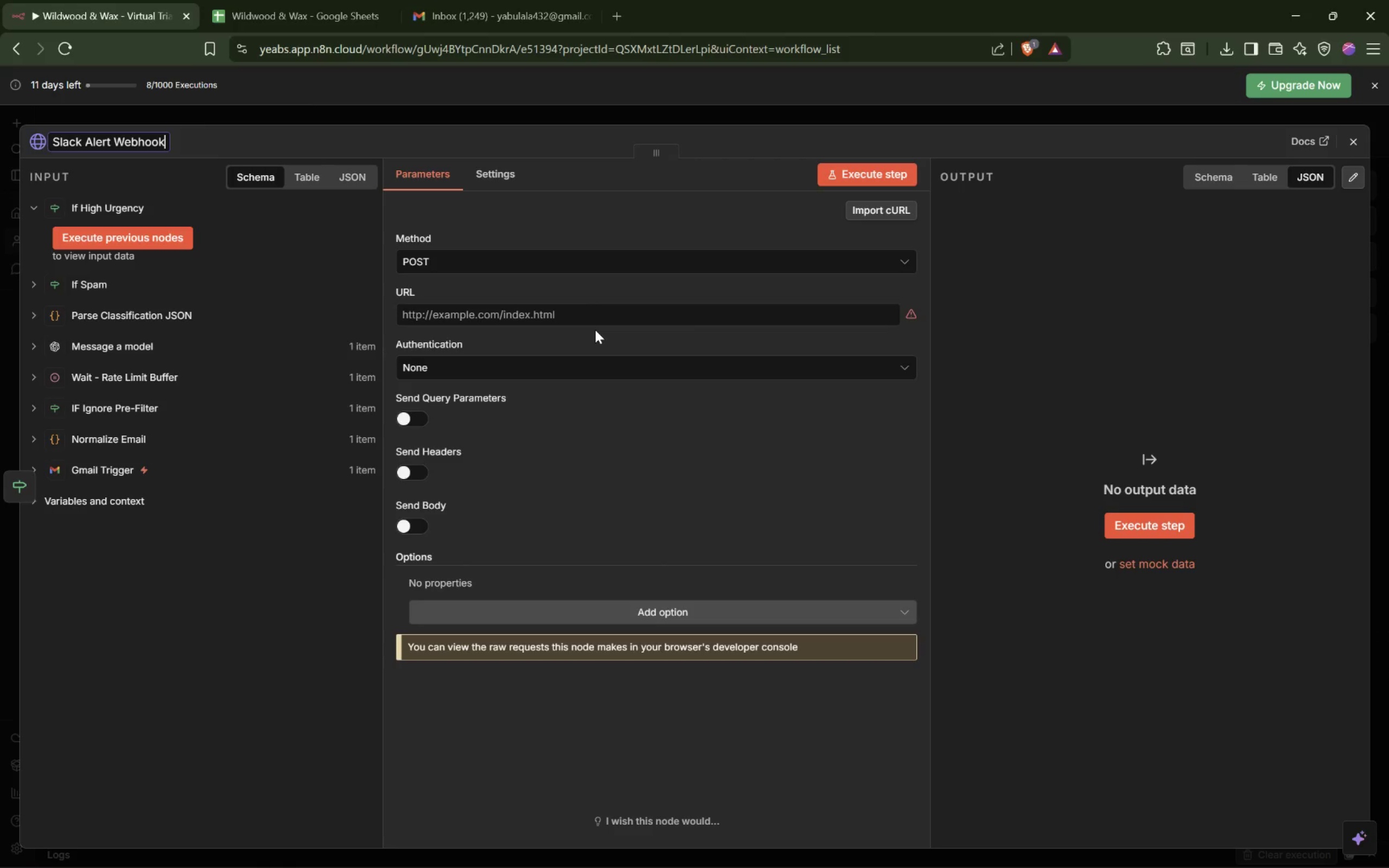 
double_click([118, 146])
 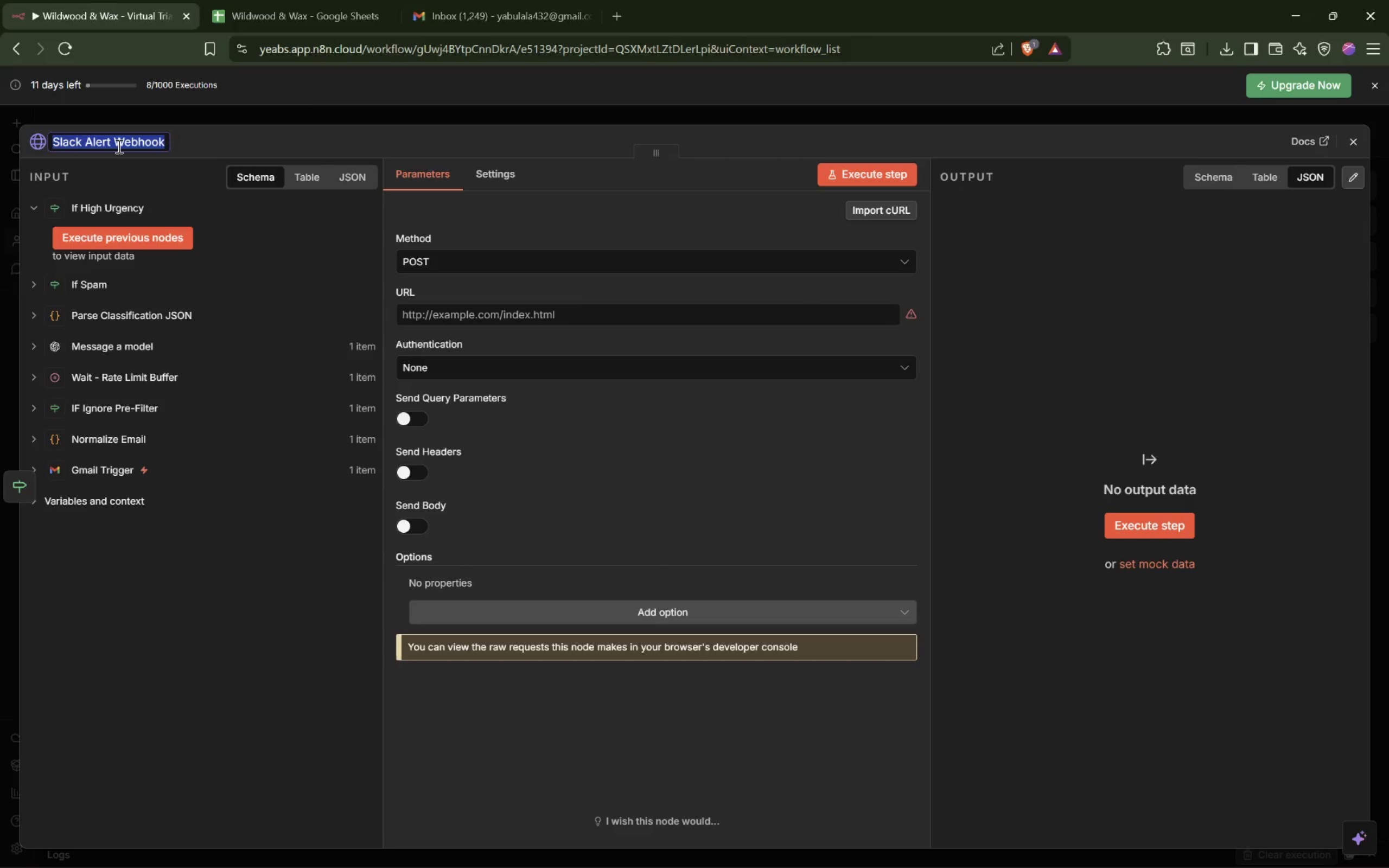 
triple_click([118, 146])
 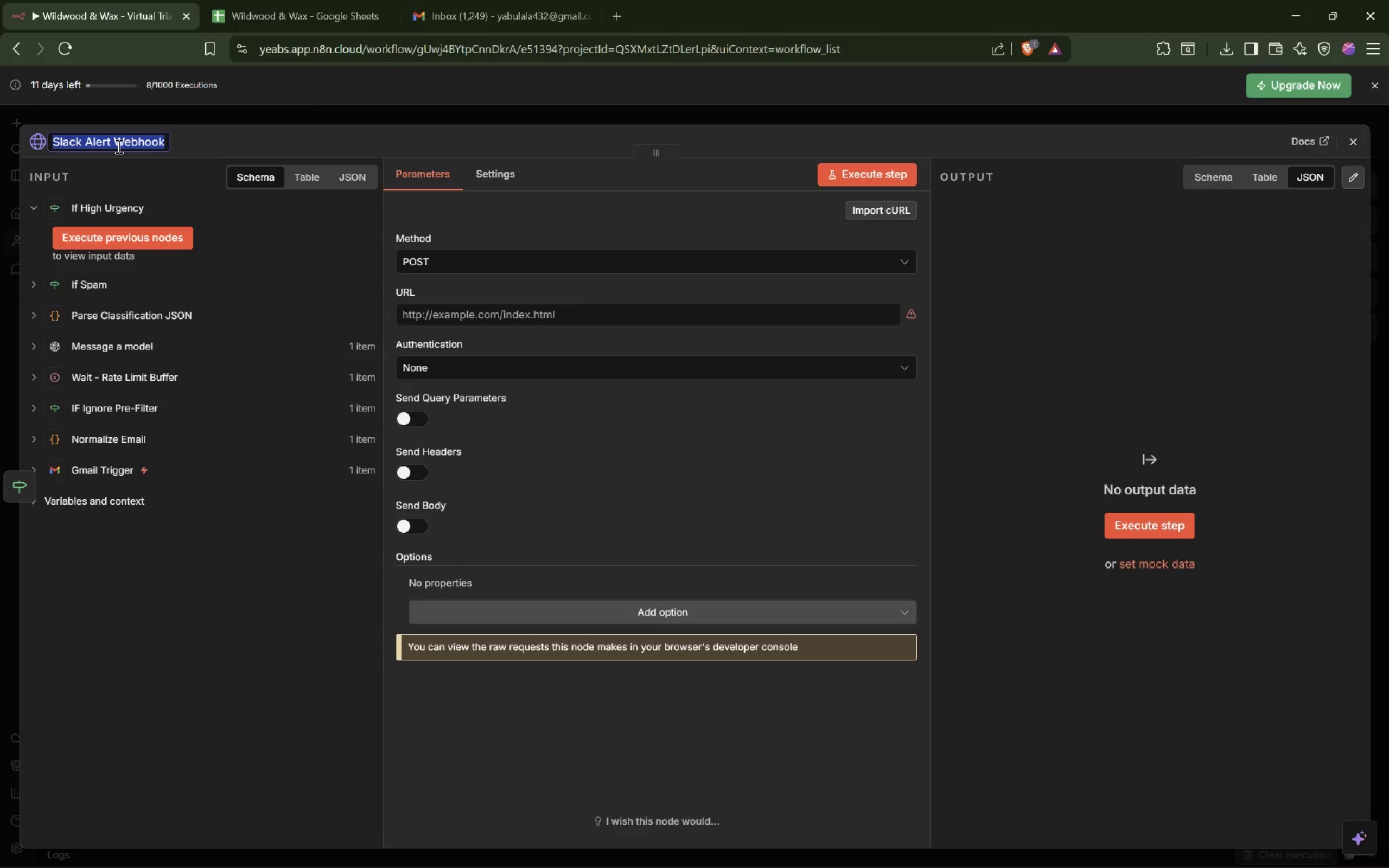 
key(Control+C)
 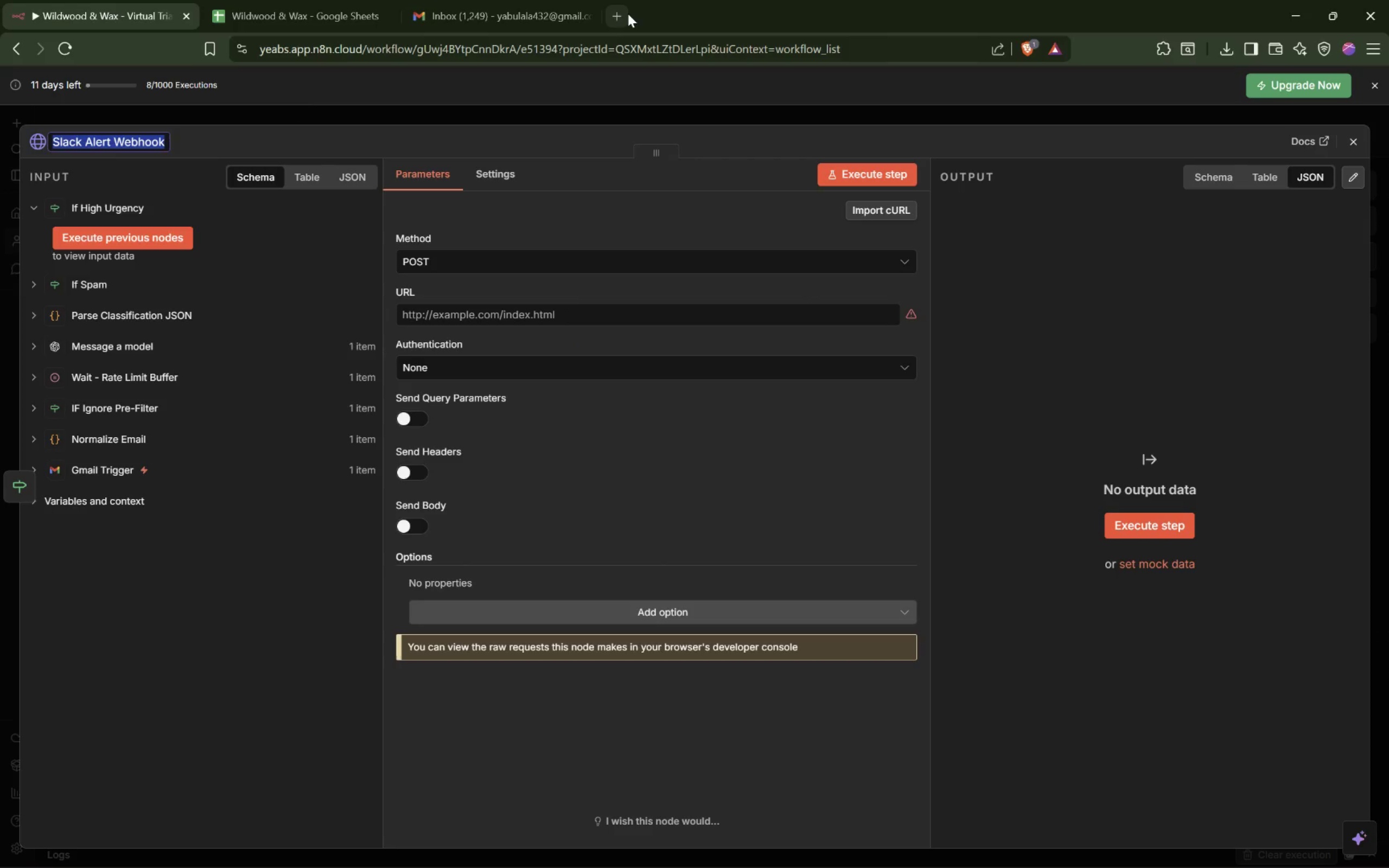 
left_click([622, 14])
 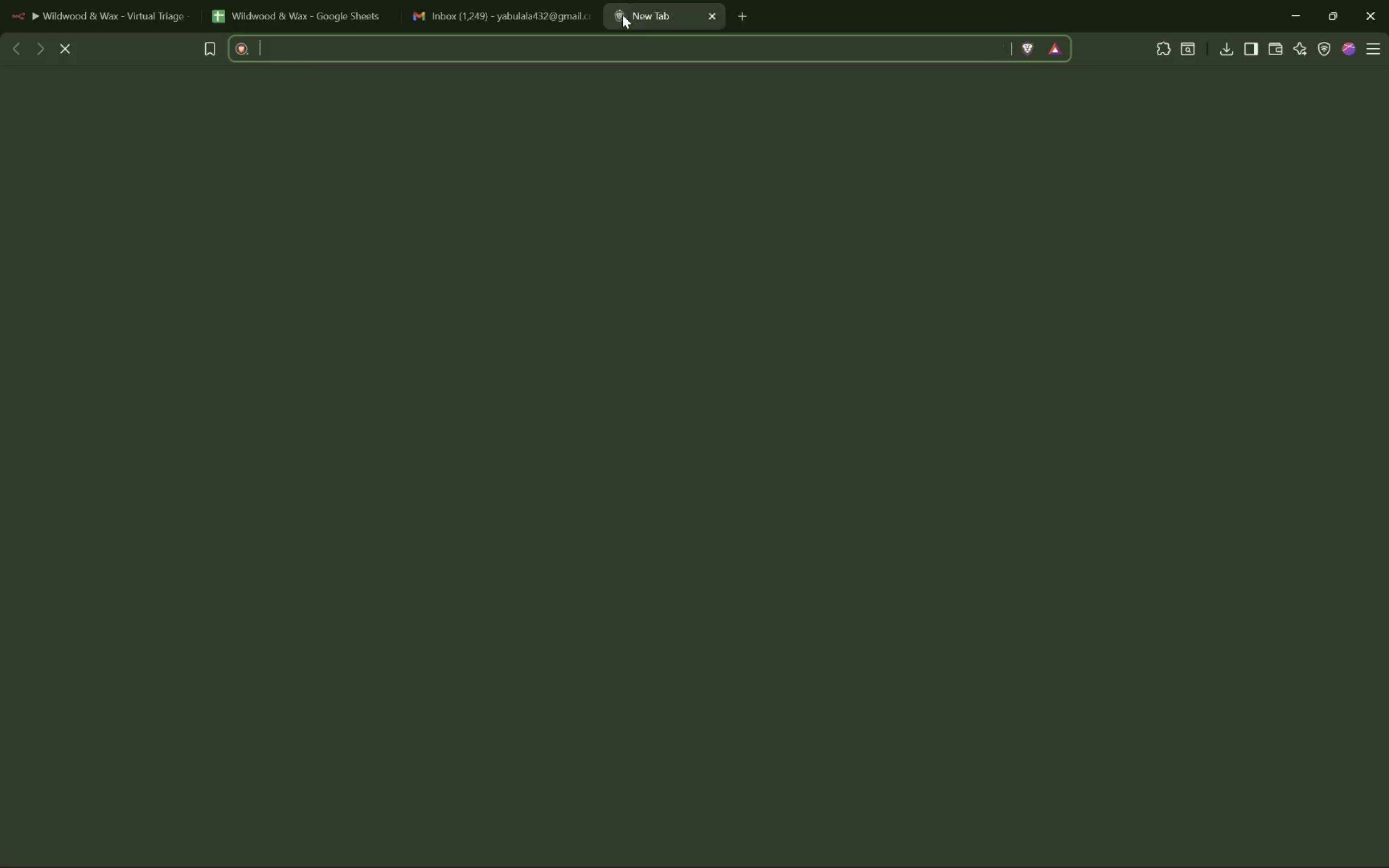 
hold_key(key=ControlLeft, duration=0.85)
 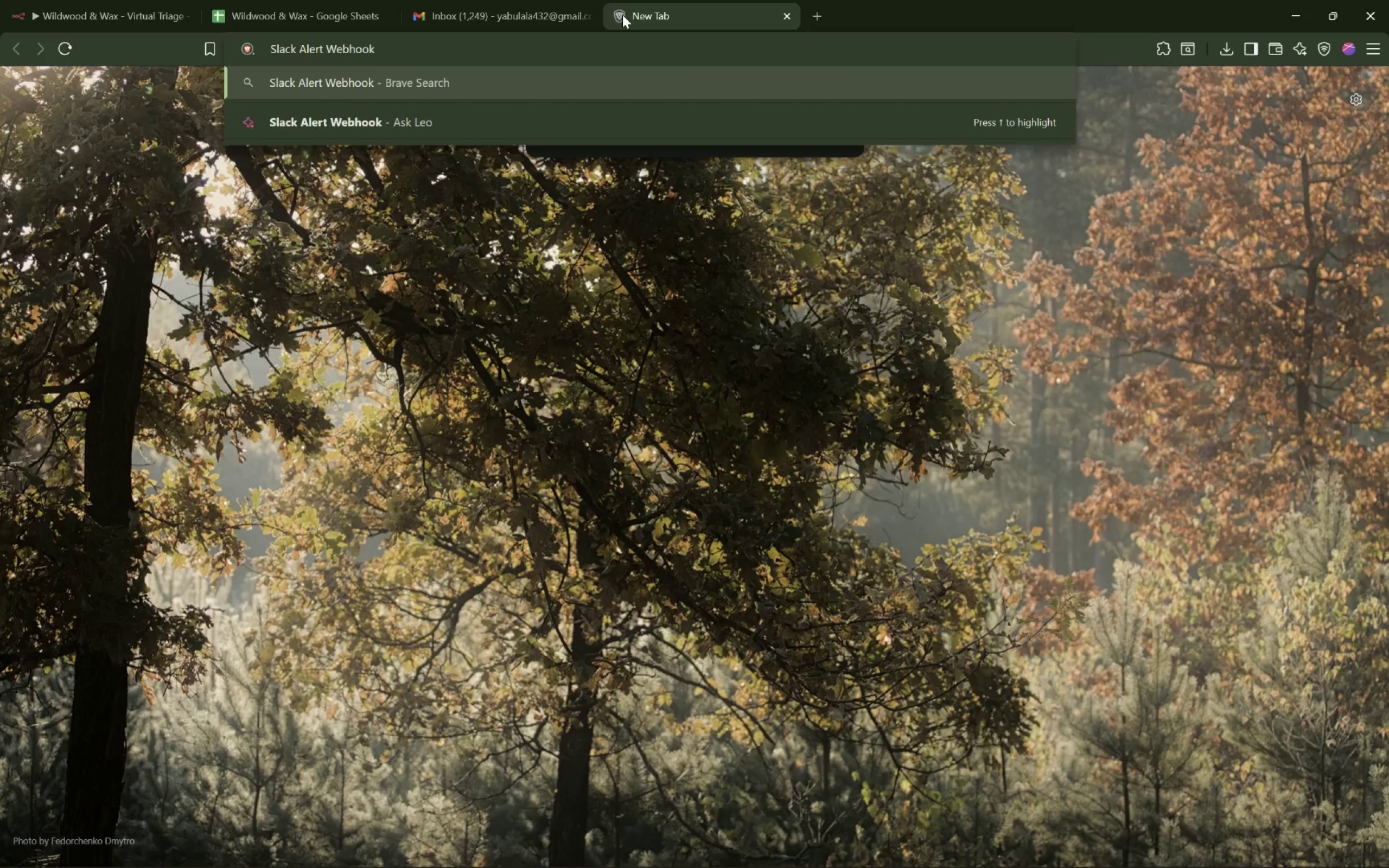 
key(V)
 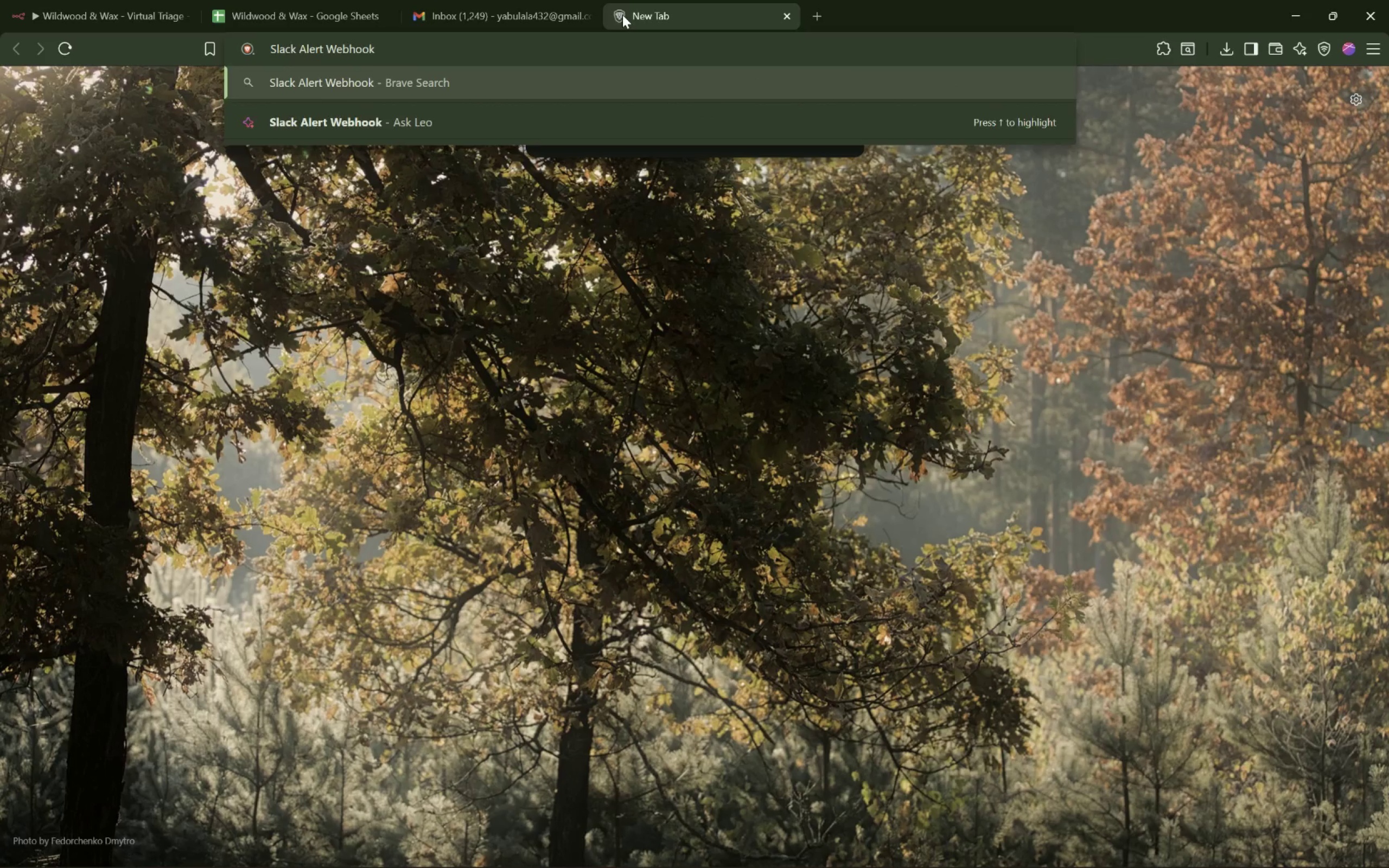 
key(Enter)
 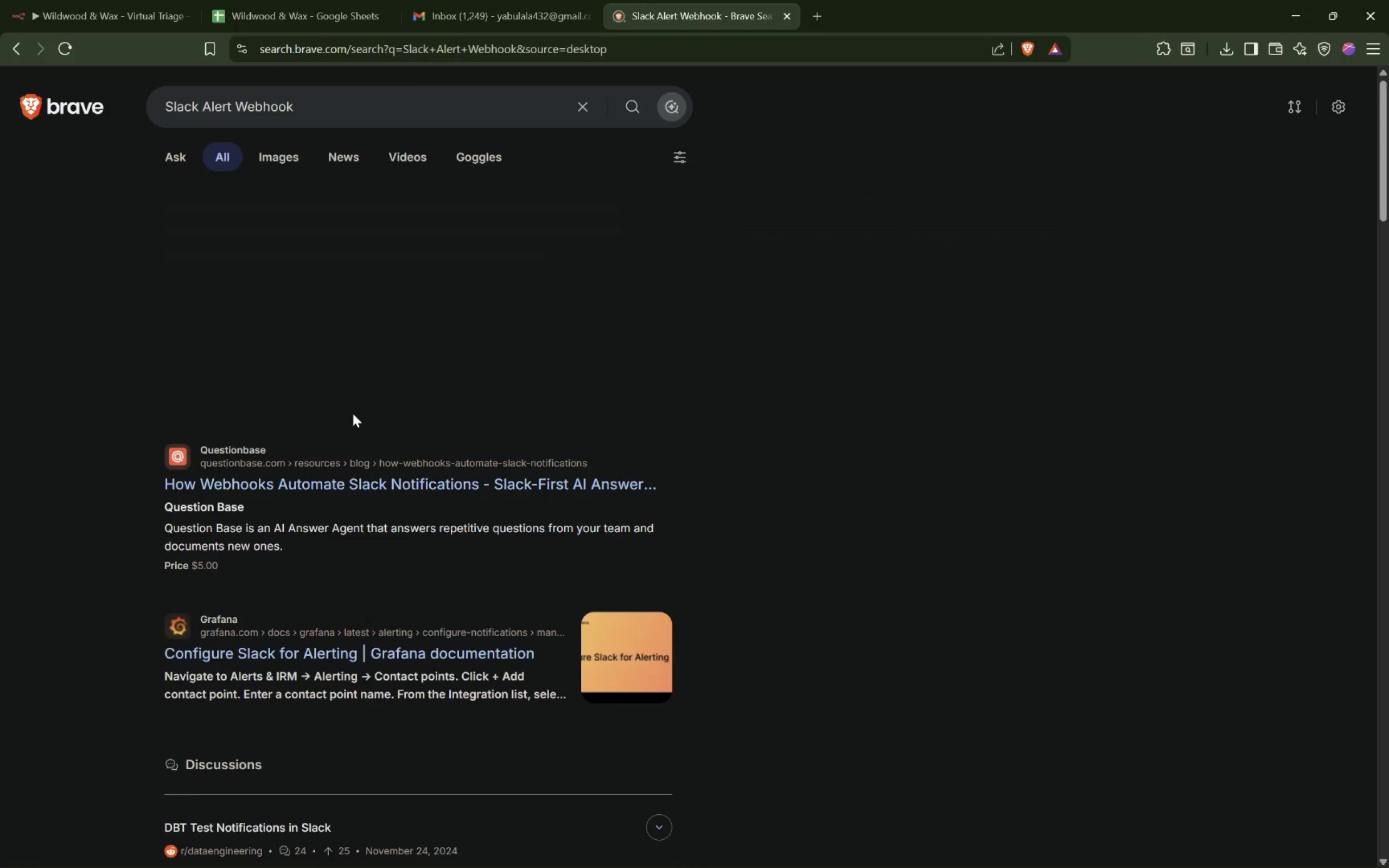 
wait(5.06)
 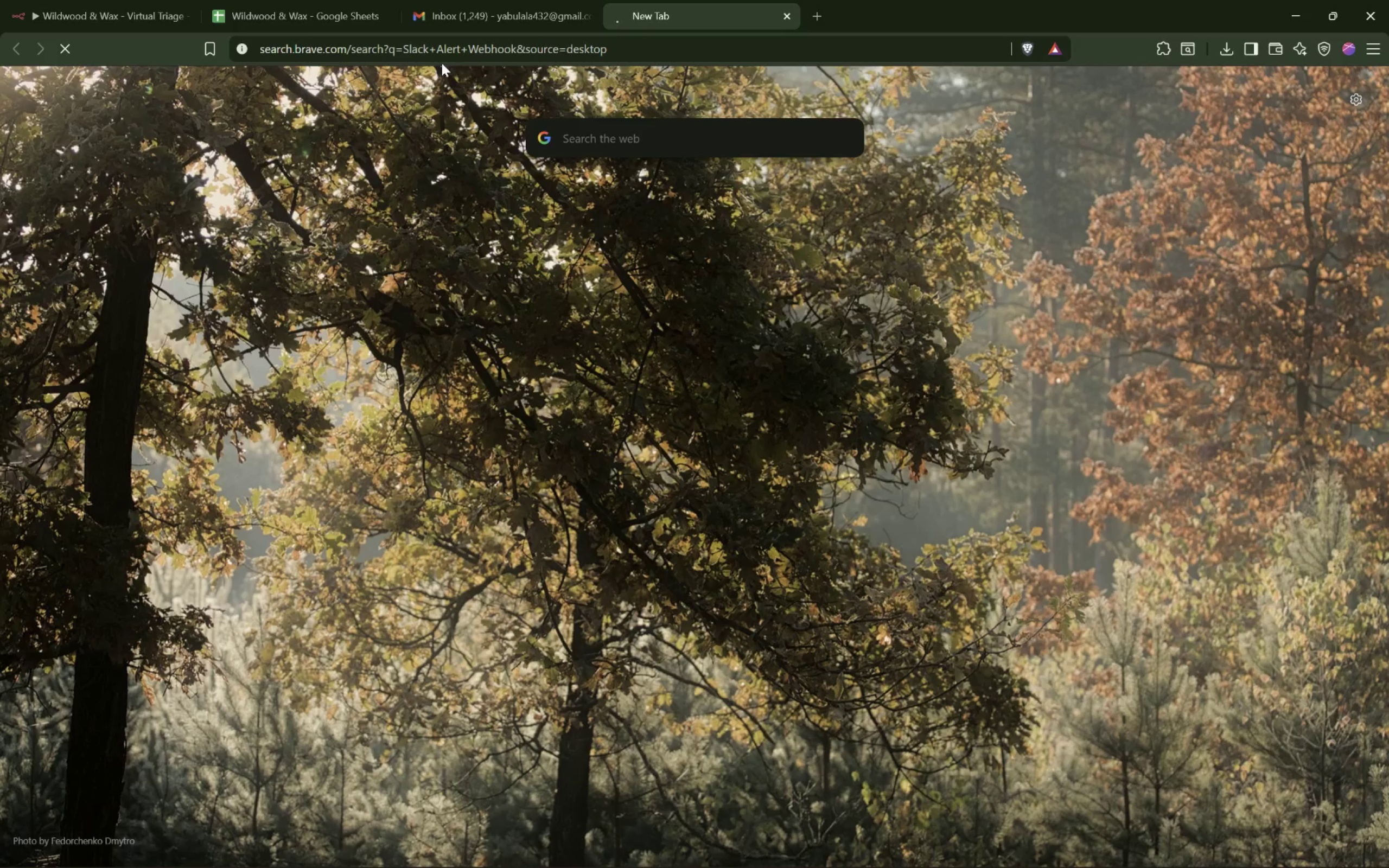 
mouse_move([375, 398])
 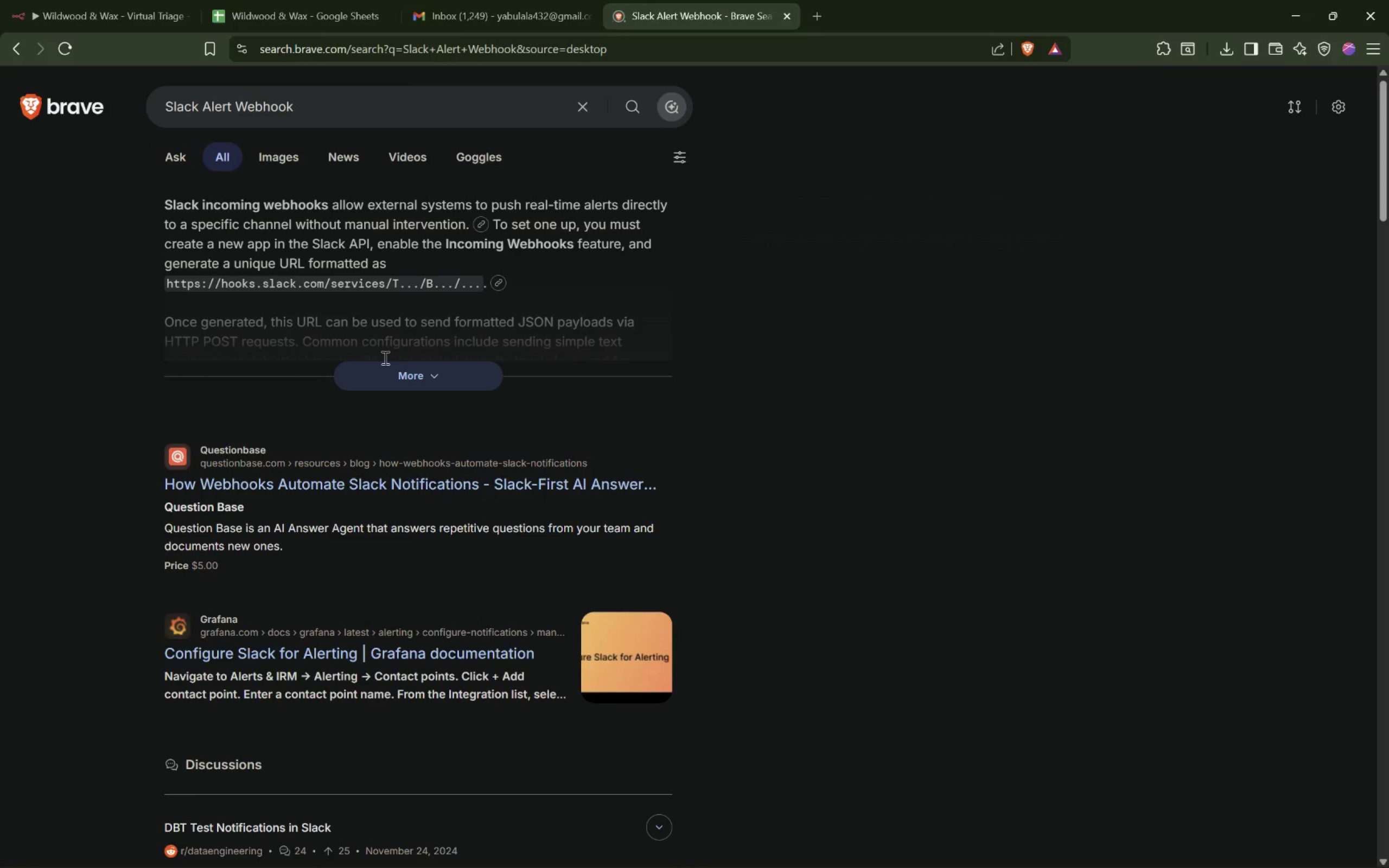 
scroll: coordinate [402, 446], scroll_direction: down, amount: 7.0
 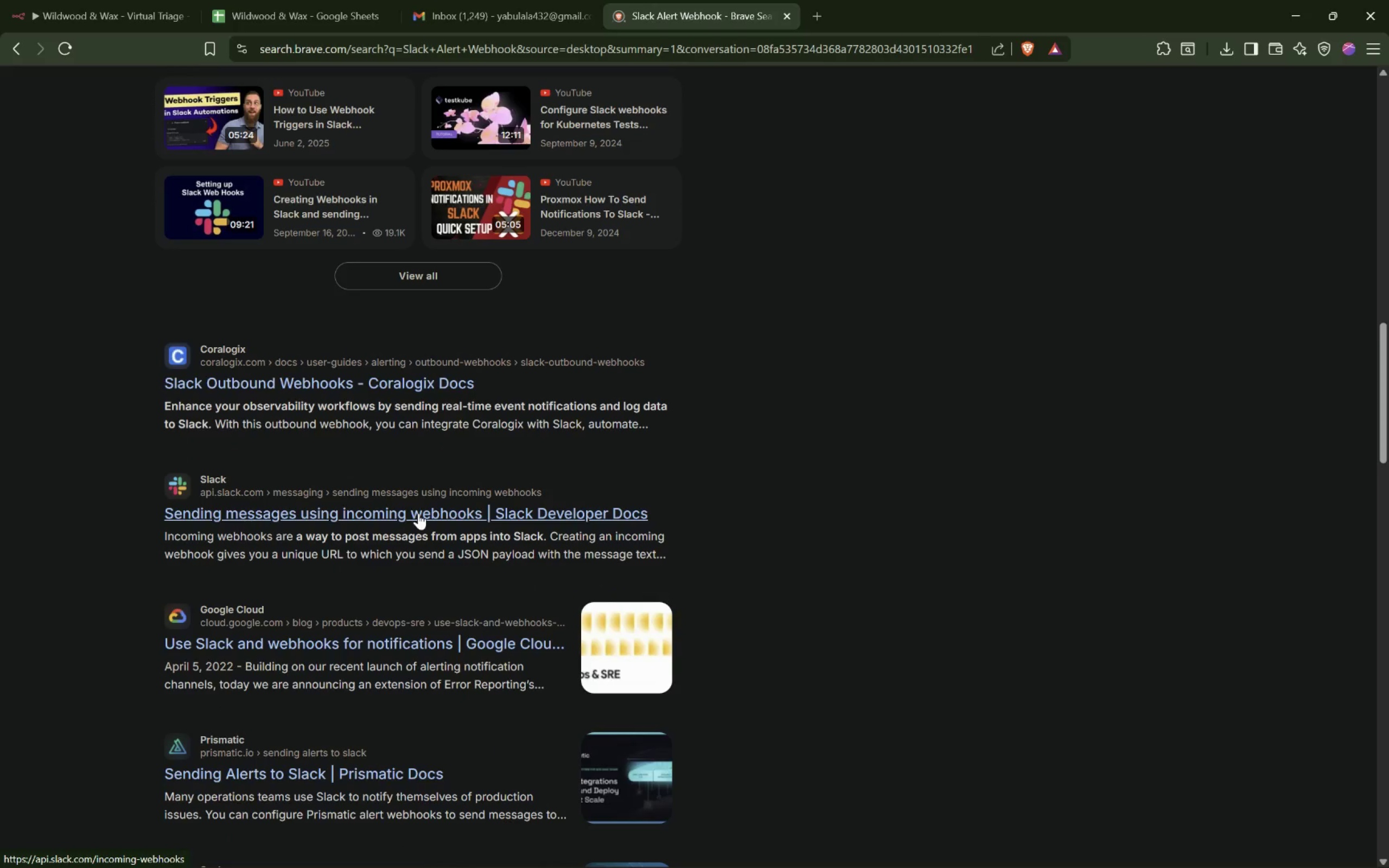 
left_click([418, 513])
 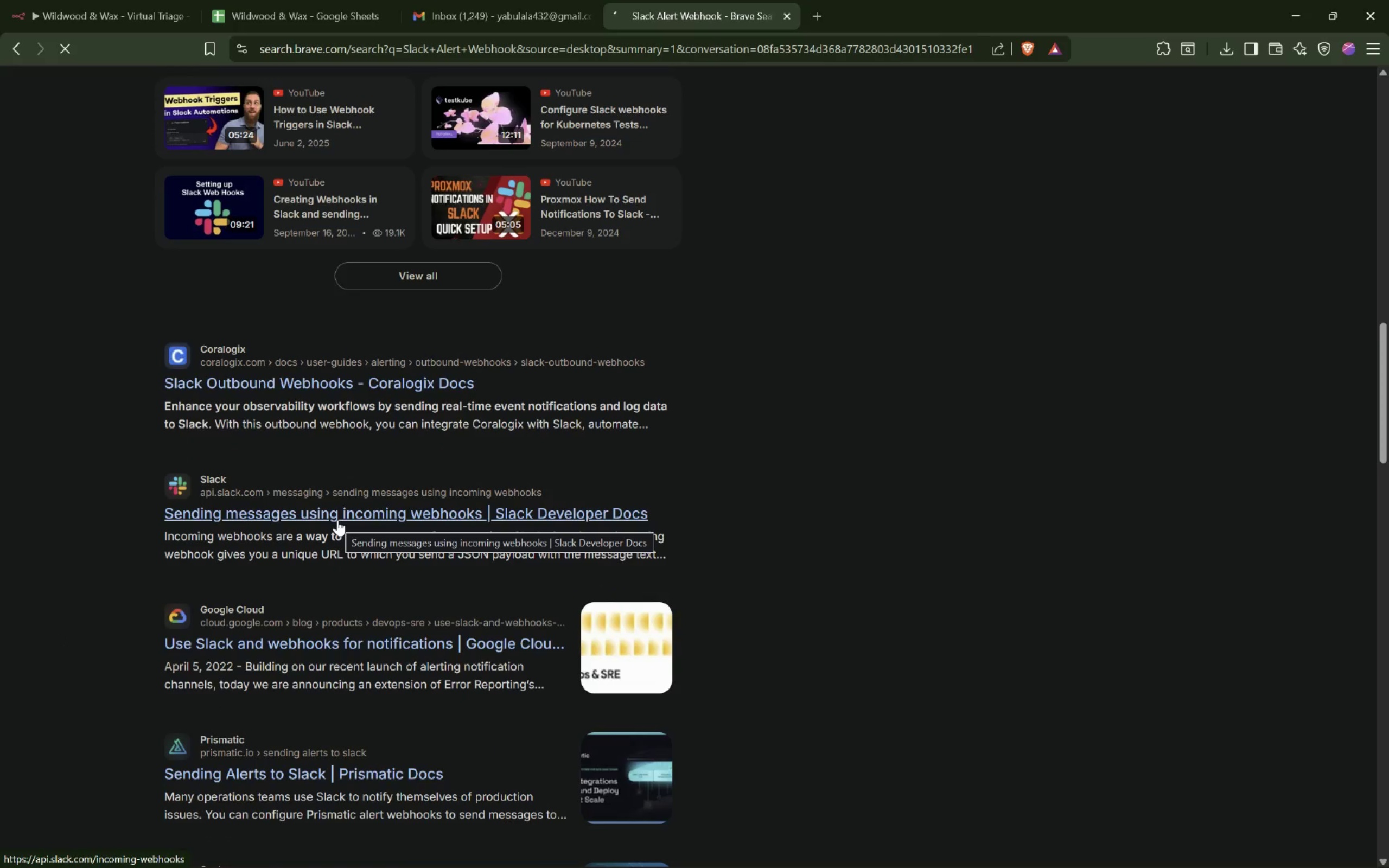 
wait(5.57)
 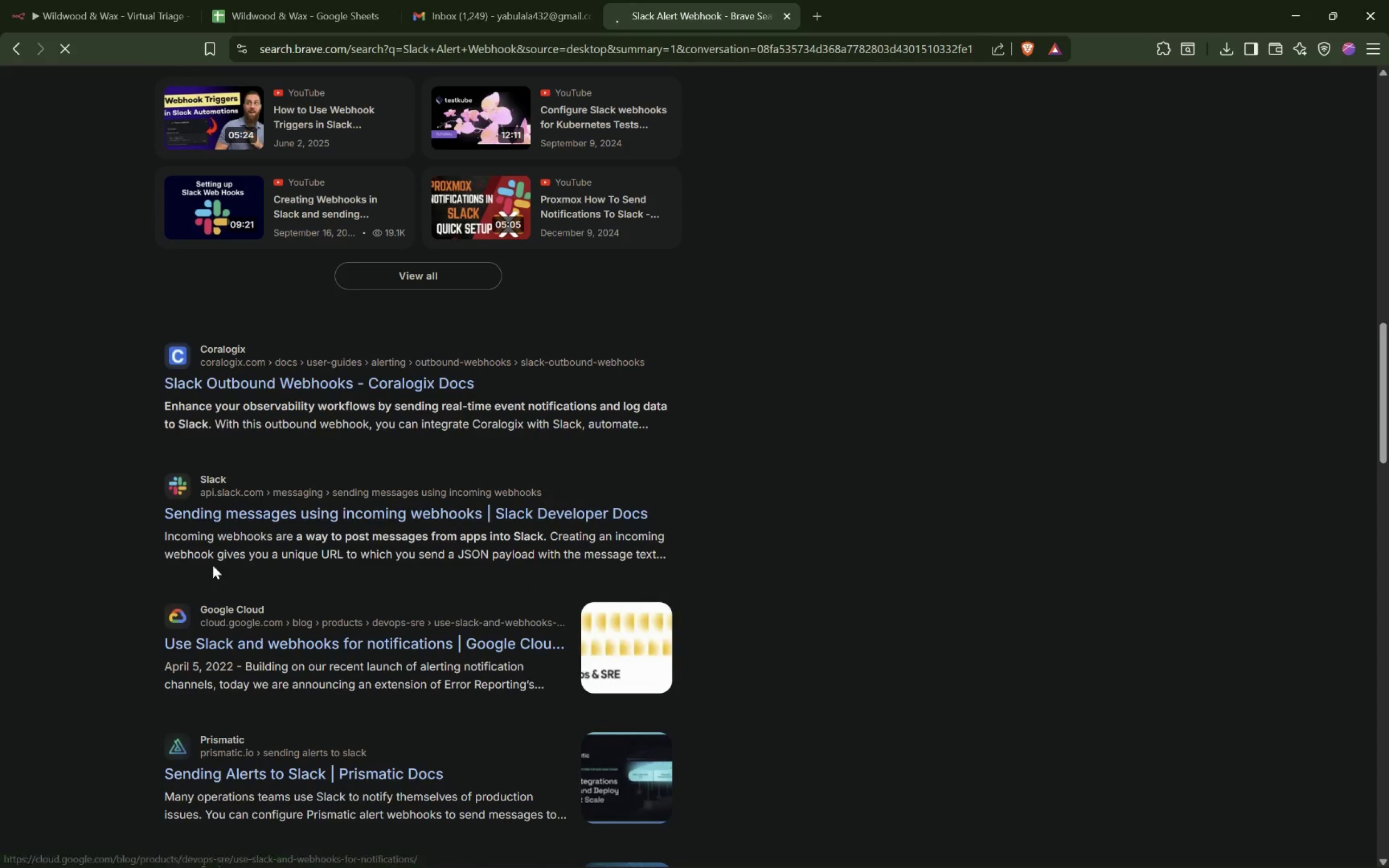 
scroll: coordinate [348, 521], scroll_direction: down, amount: 3.0
 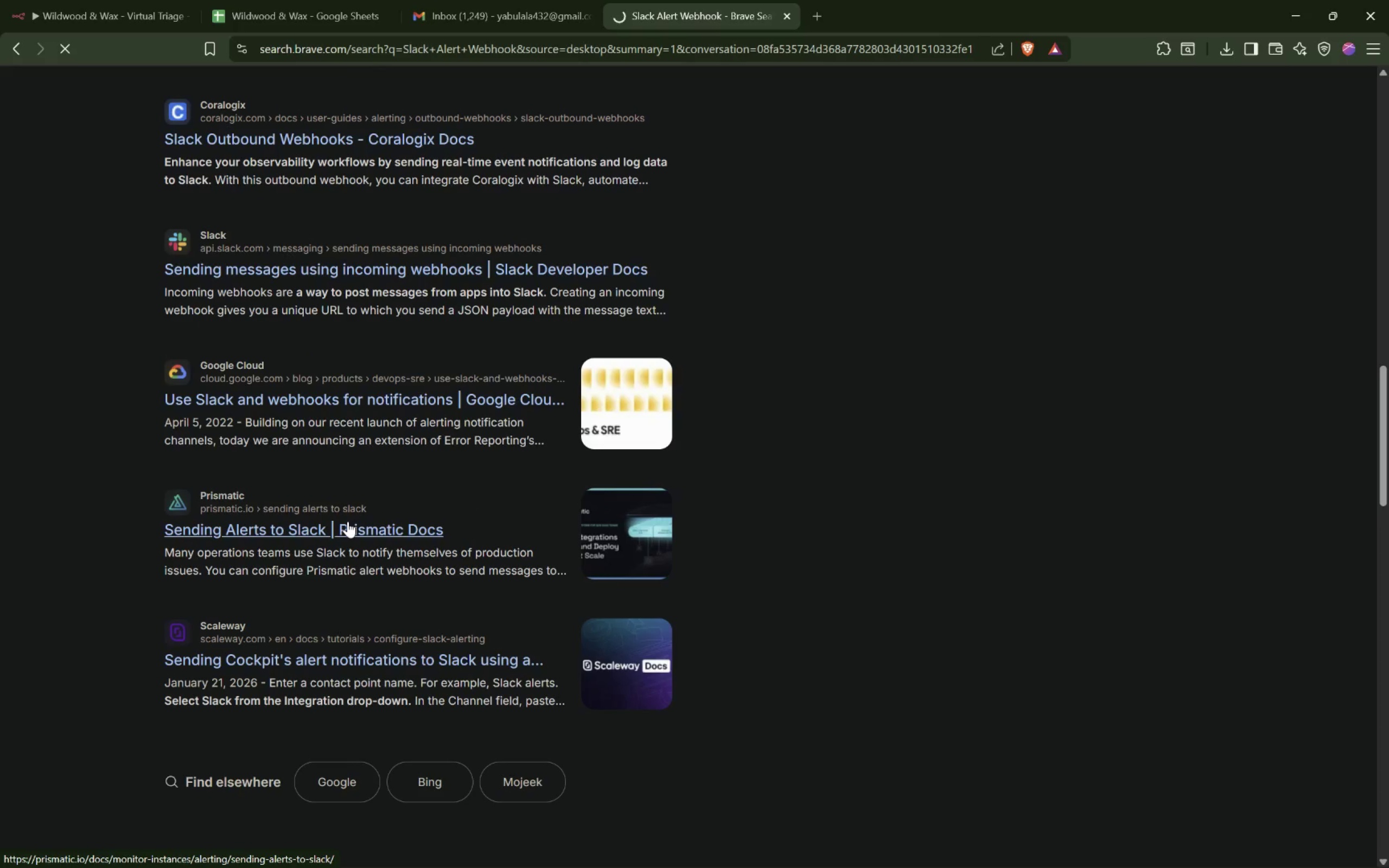 
scroll: coordinate [348, 521], scroll_direction: up, amount: 2.0
 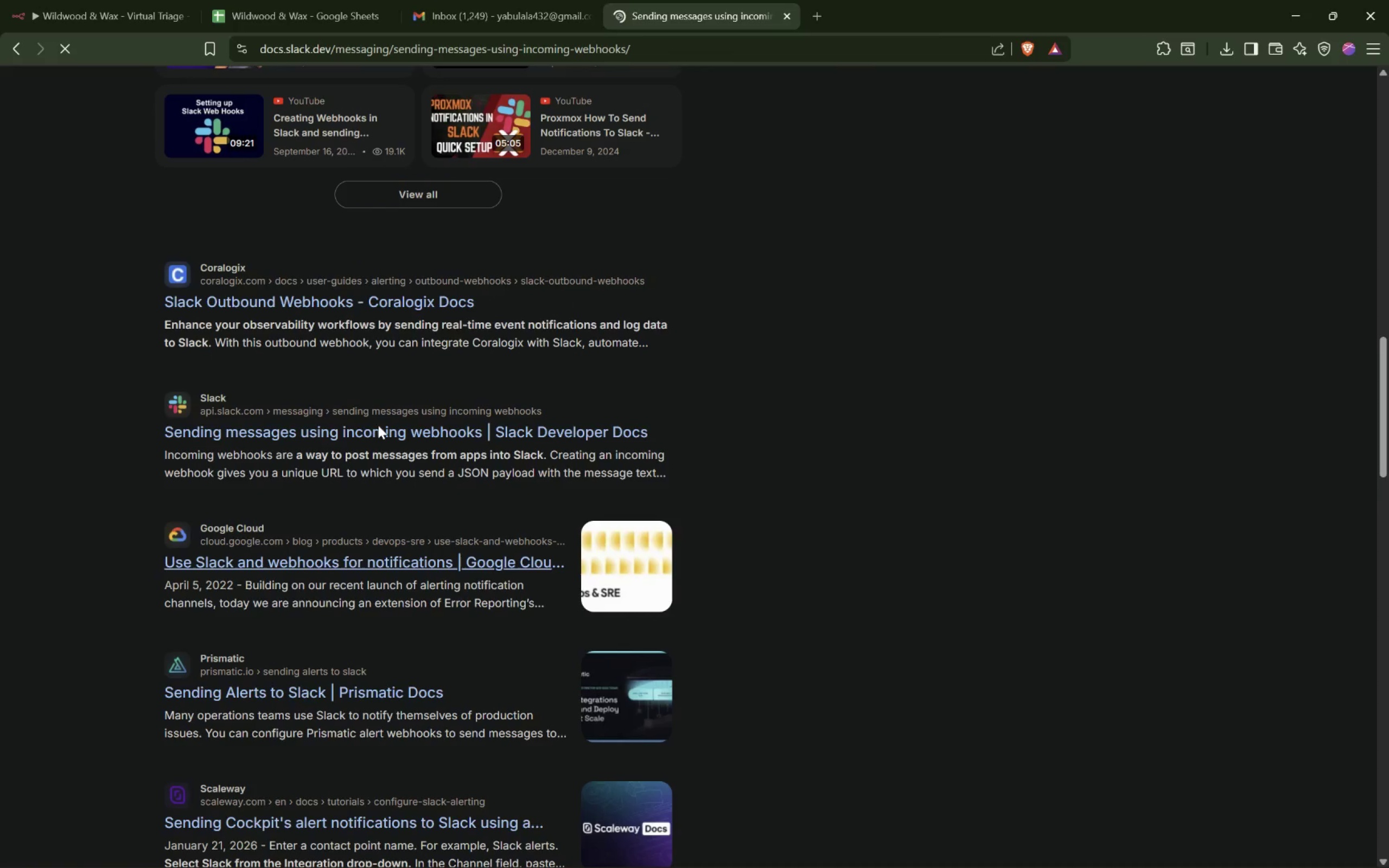 
left_click([114, 20])
 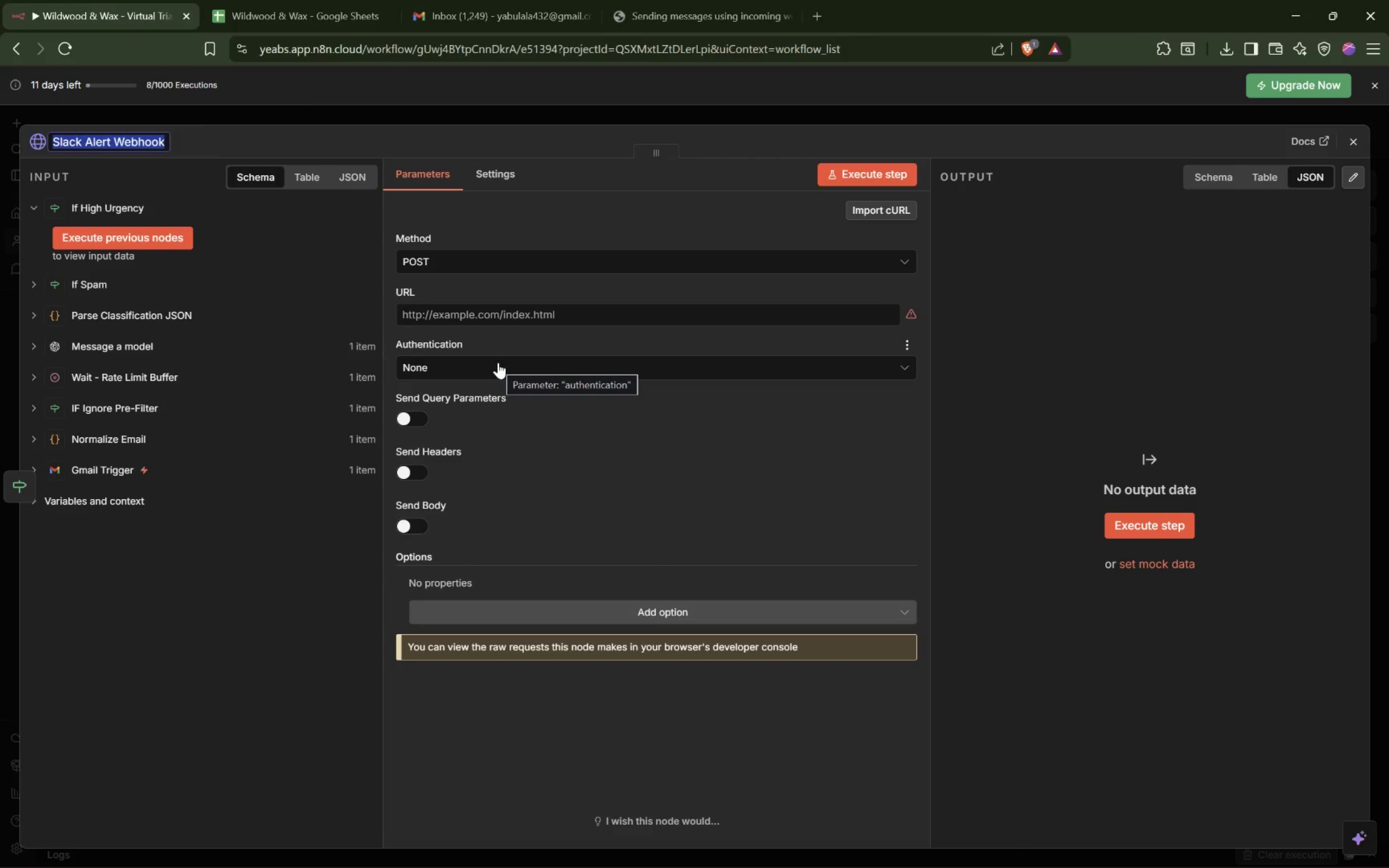 
wait(11.94)
 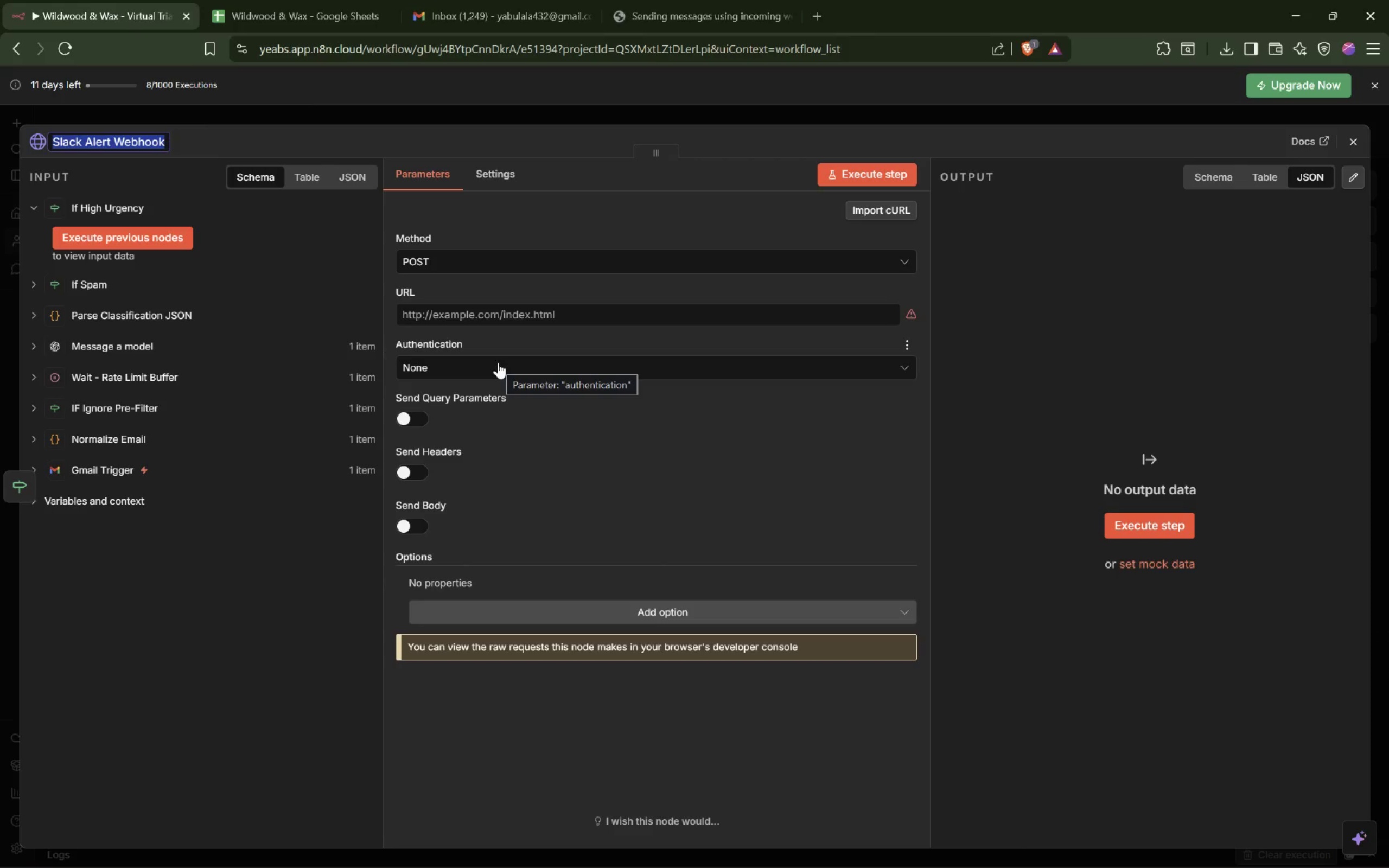 
left_click([407, 469])
 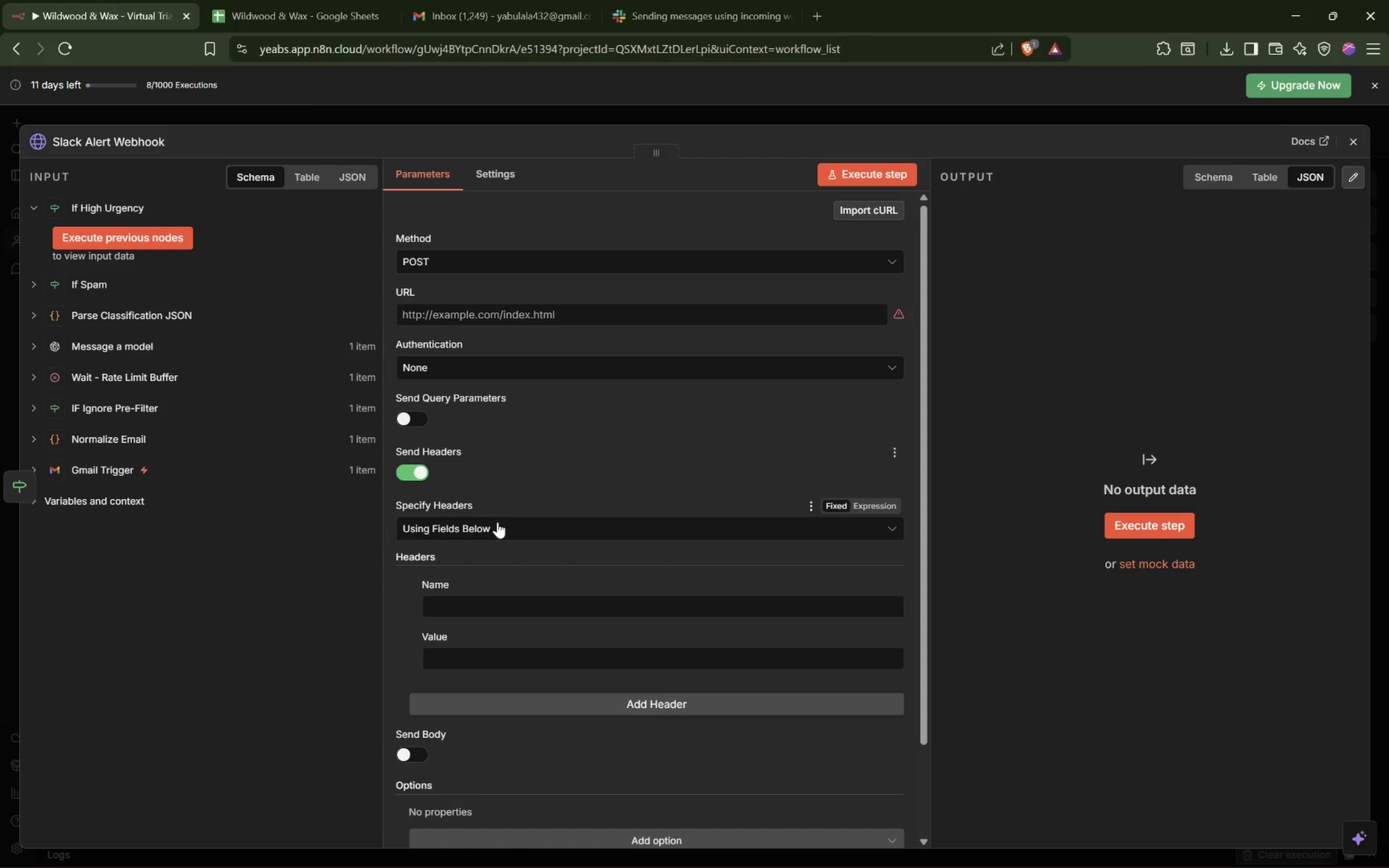 
wait(6.42)
 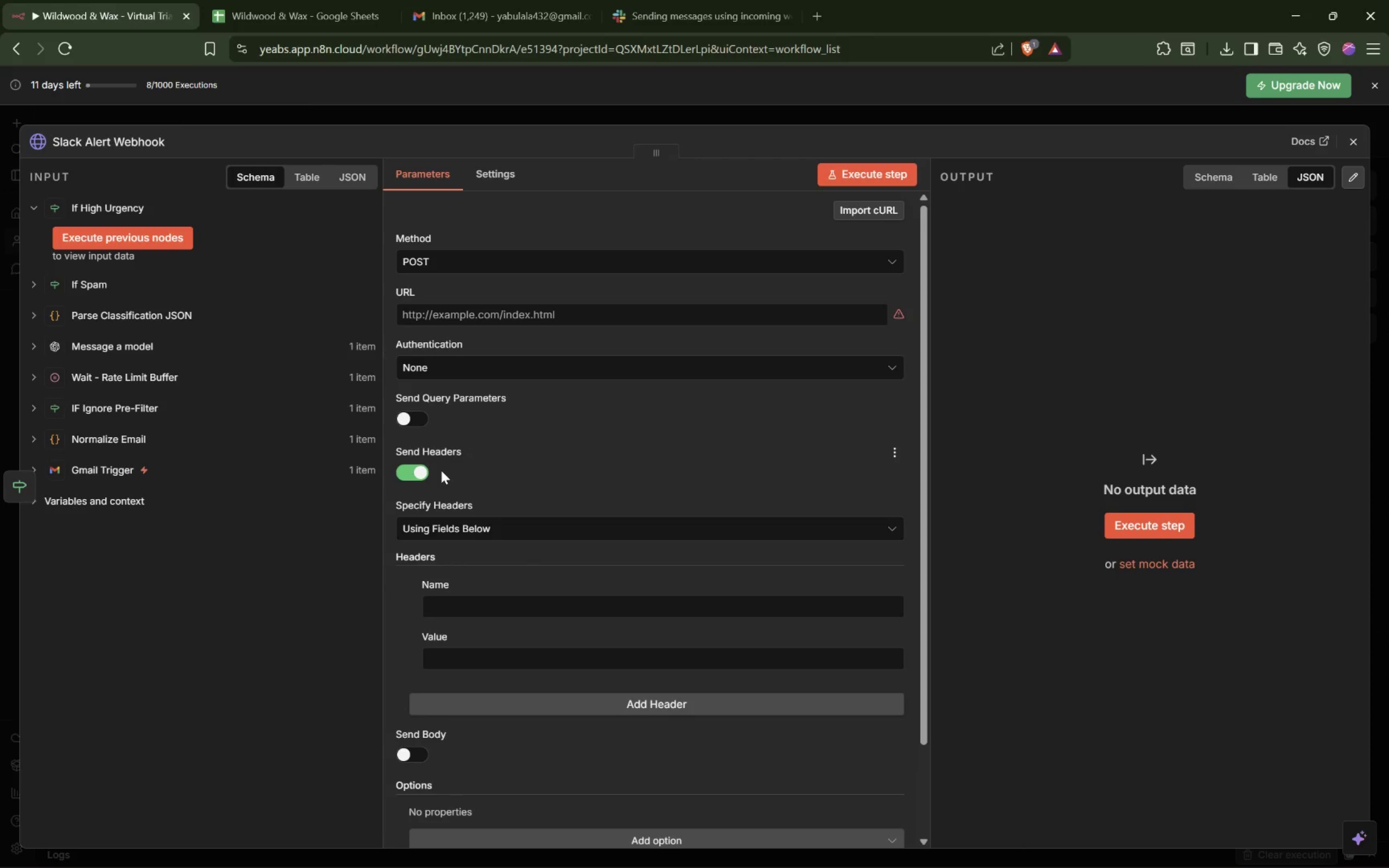 
left_click([487, 605])
 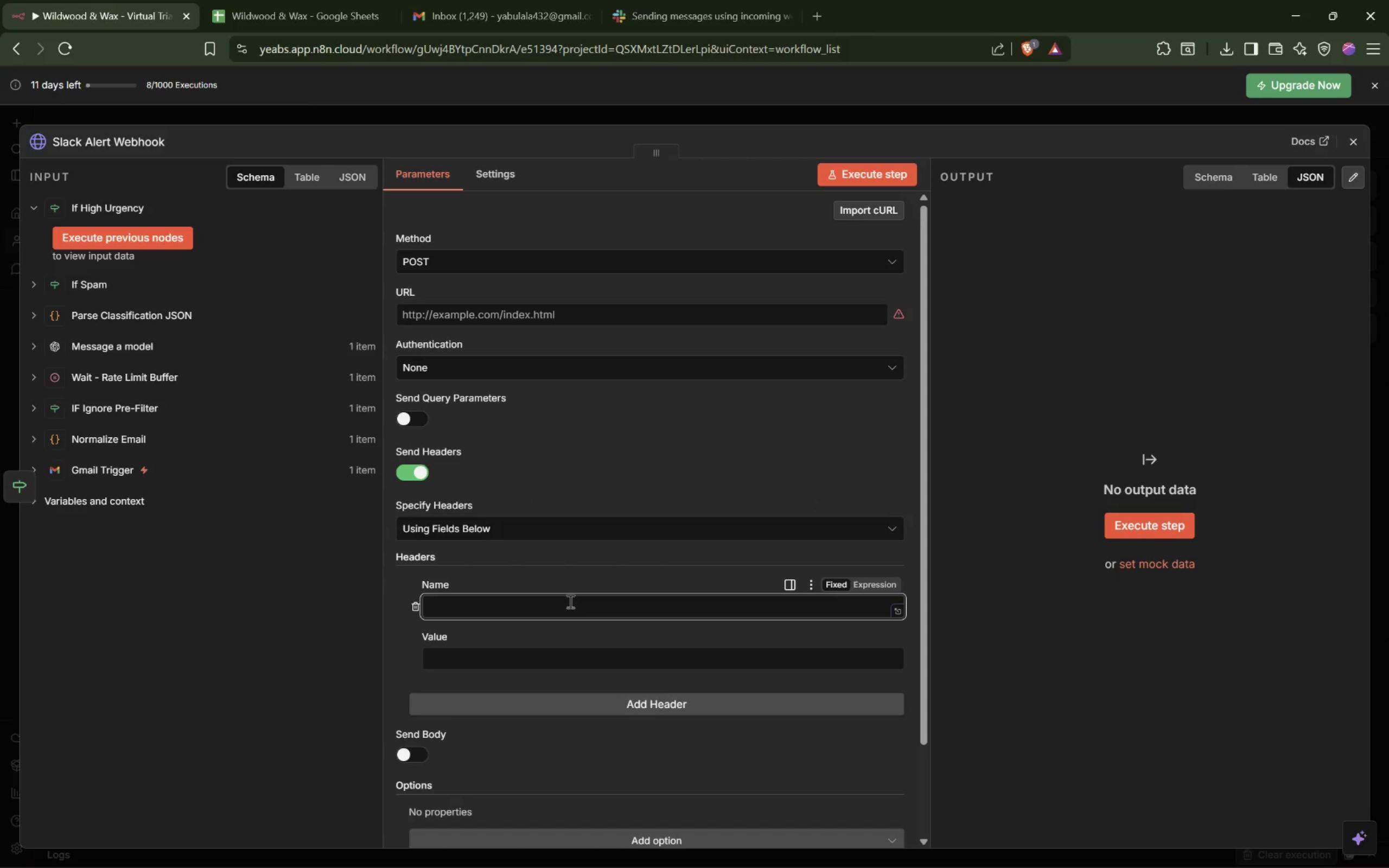 
type(Name)
key(Tab)
key(Tab)
key(Tab)
type(Content-Type)
 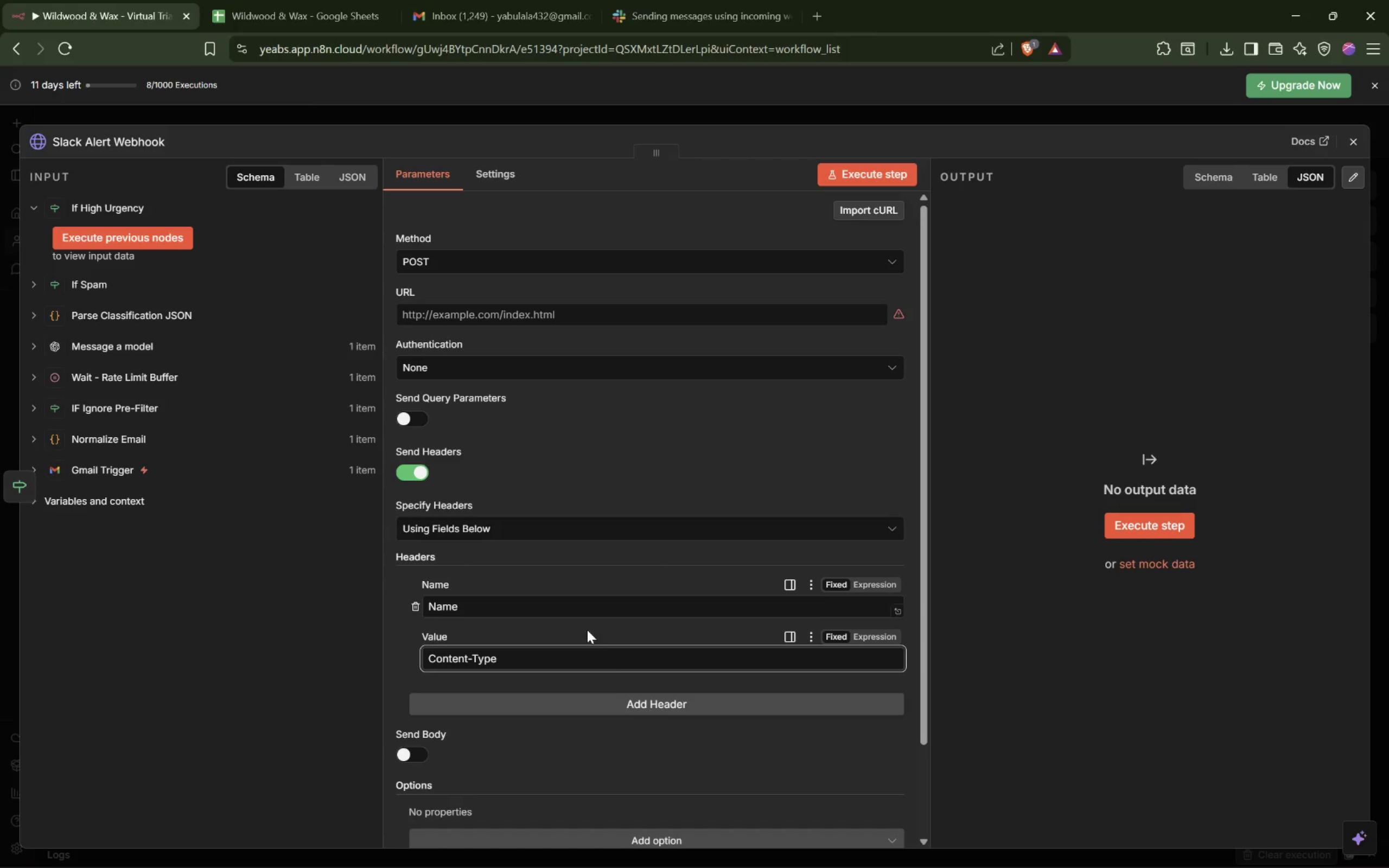 
left_click([641, 710])
 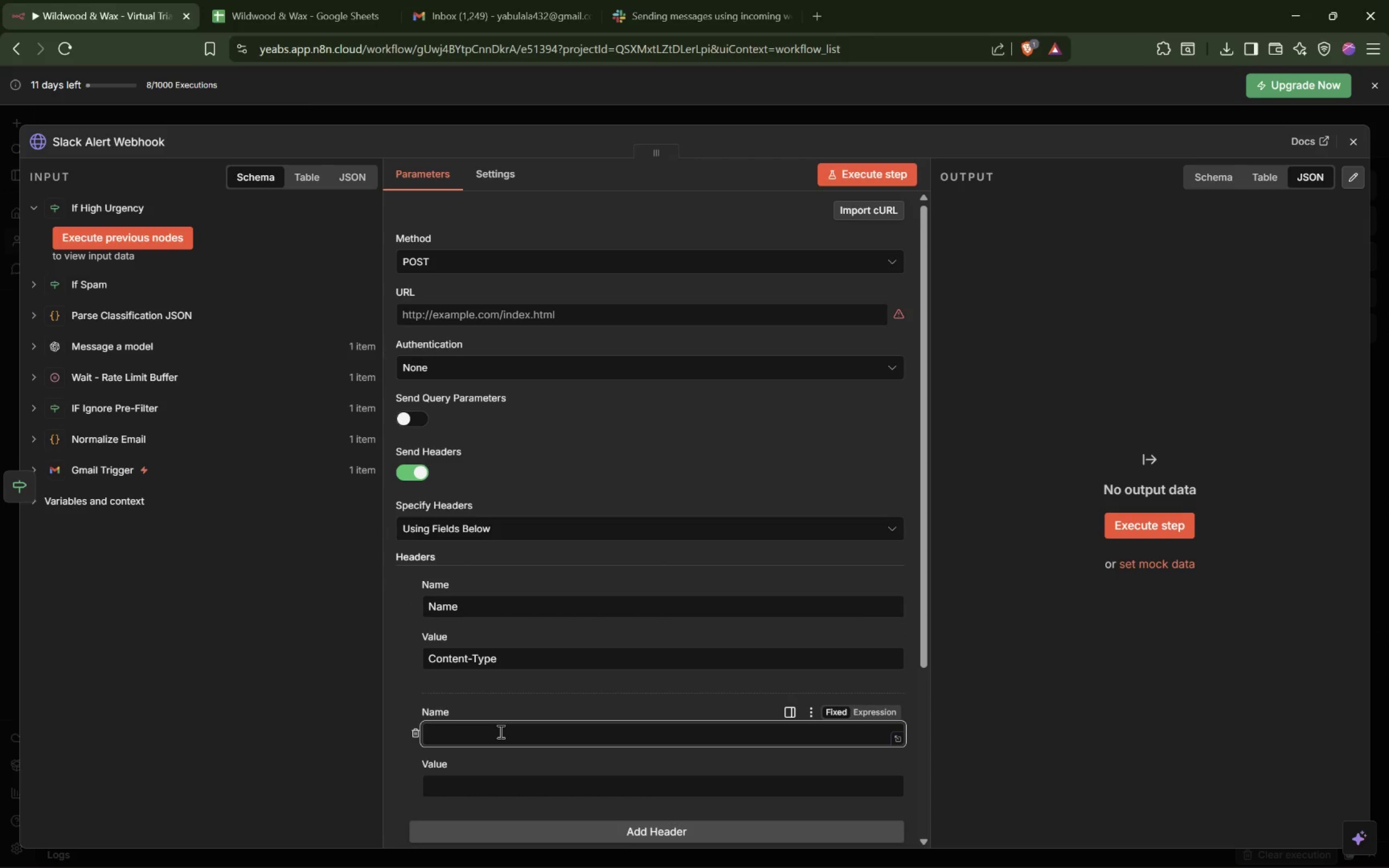 
type(Vla)
key(Backspace)
key(Backspace)
type(alue)
 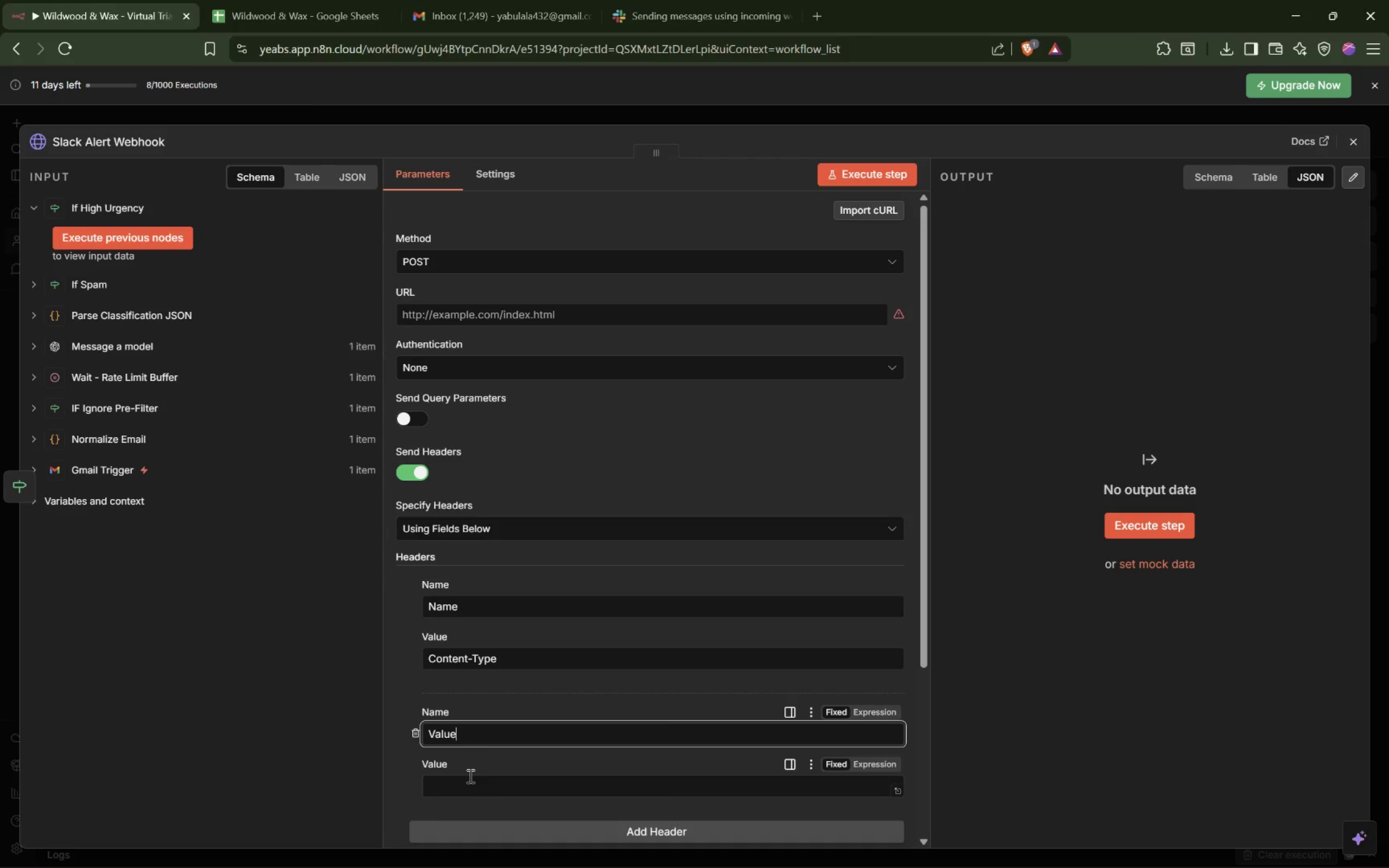 
left_click([470, 792])
 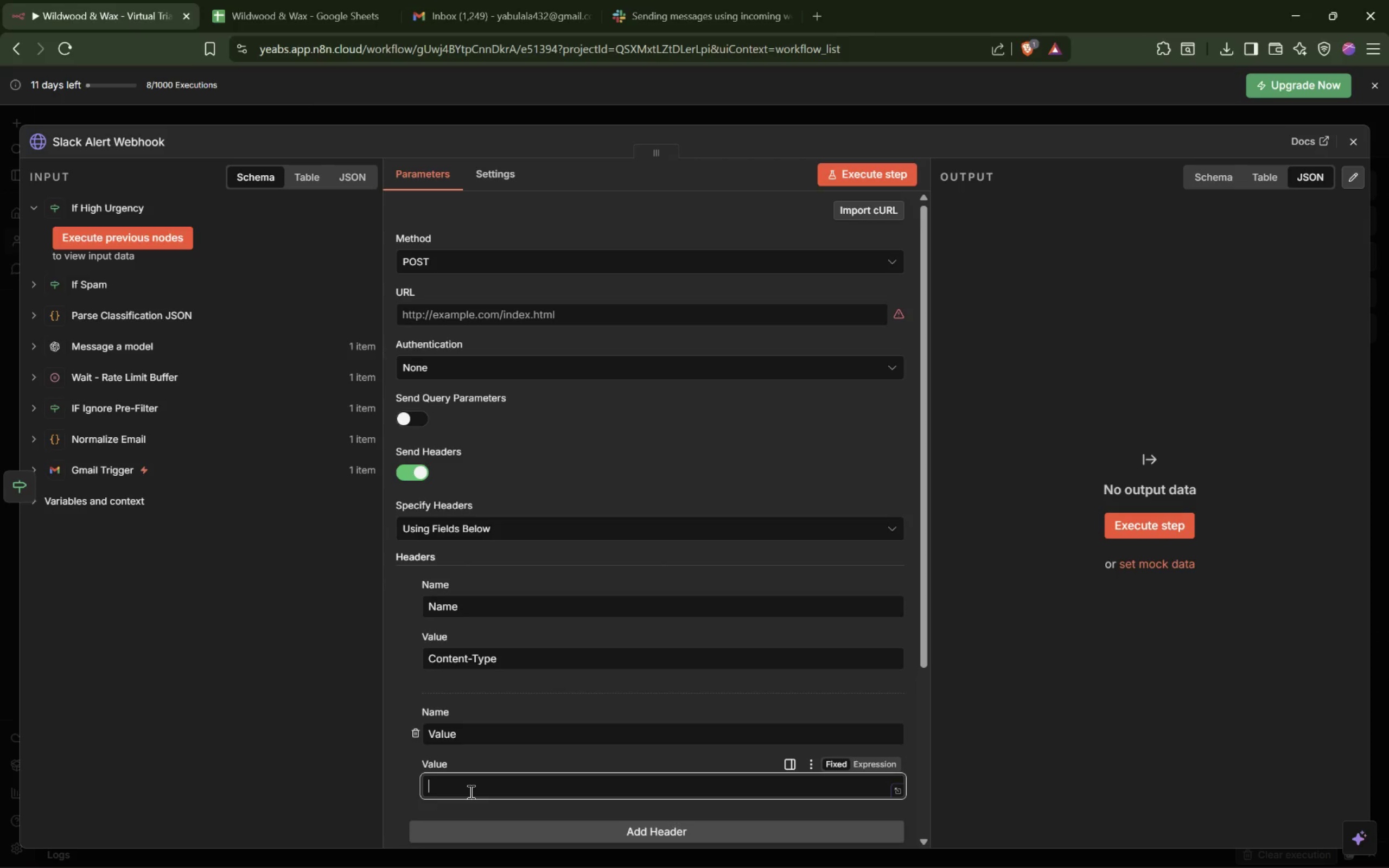 
type(application/json)
 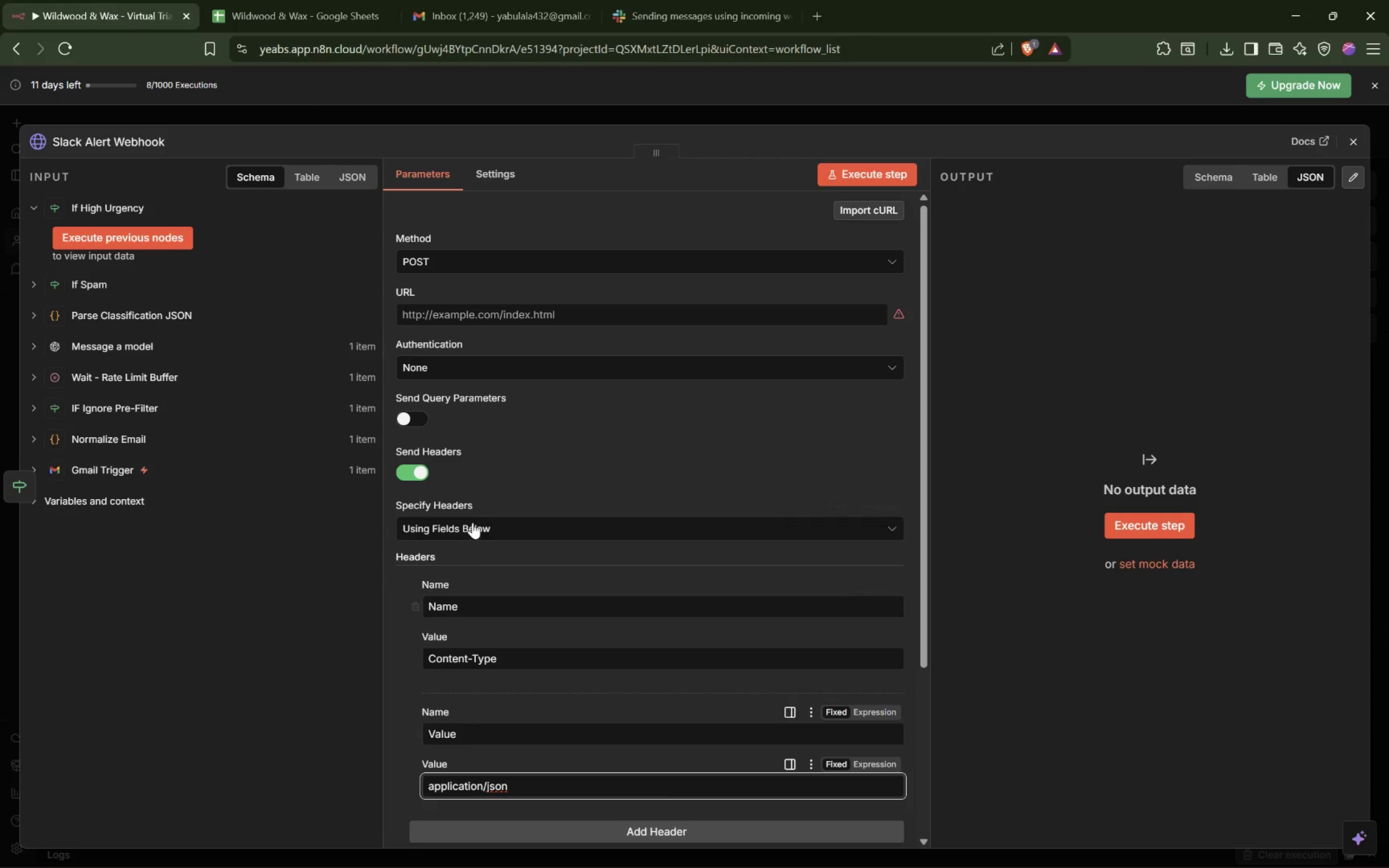 
left_click([562, 479])
 